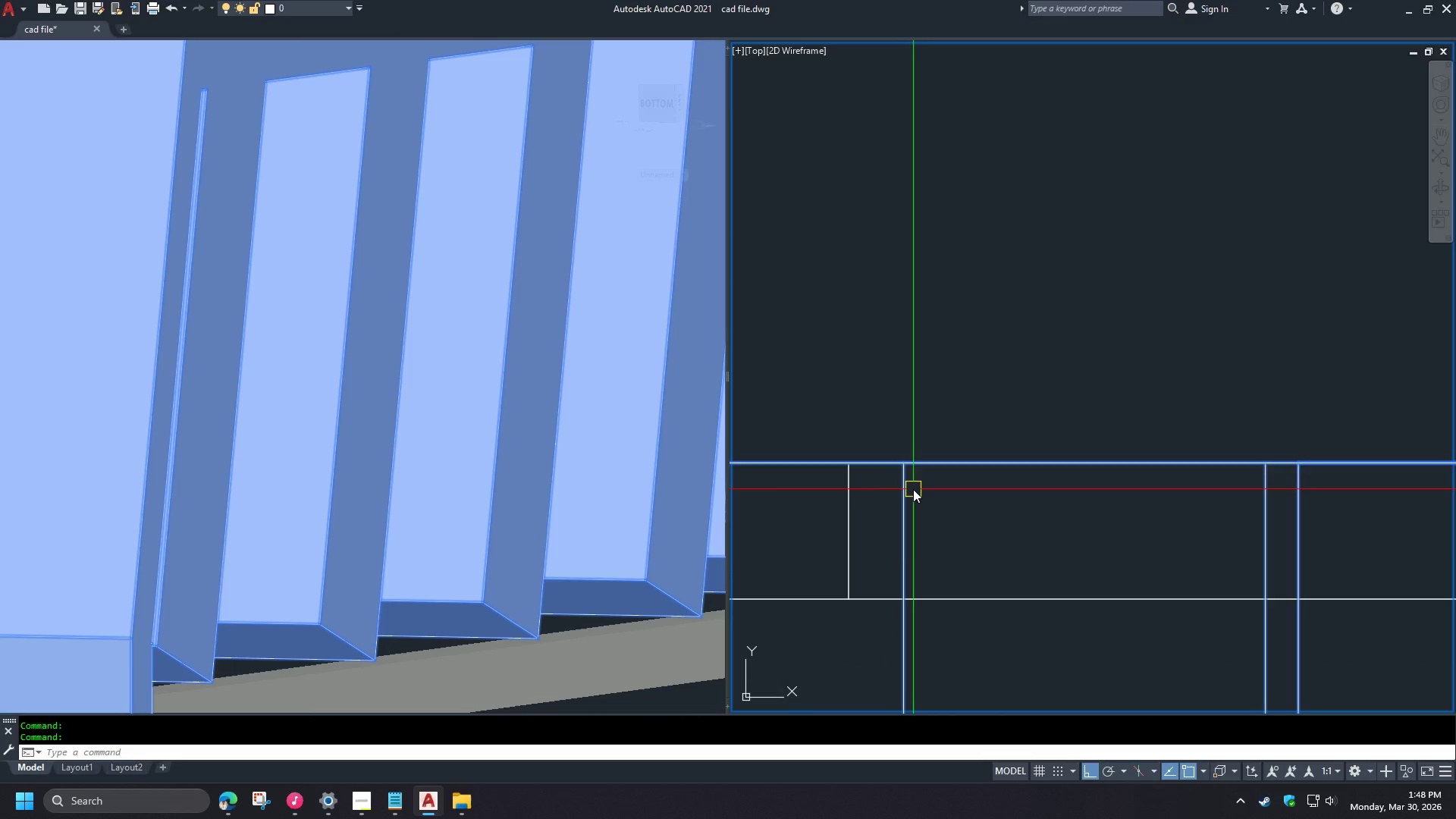 
key(Escape)
 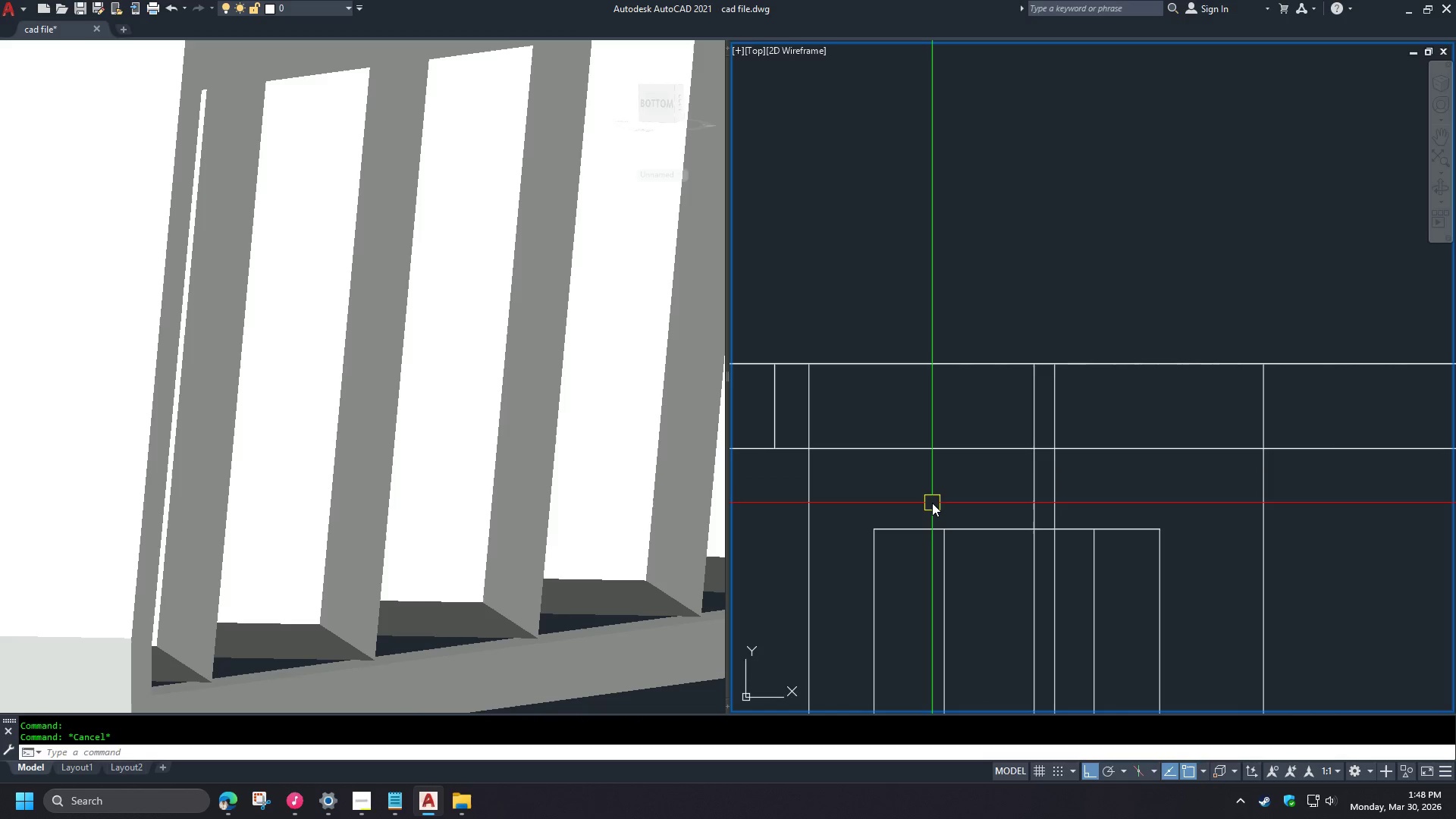 
key(D)
 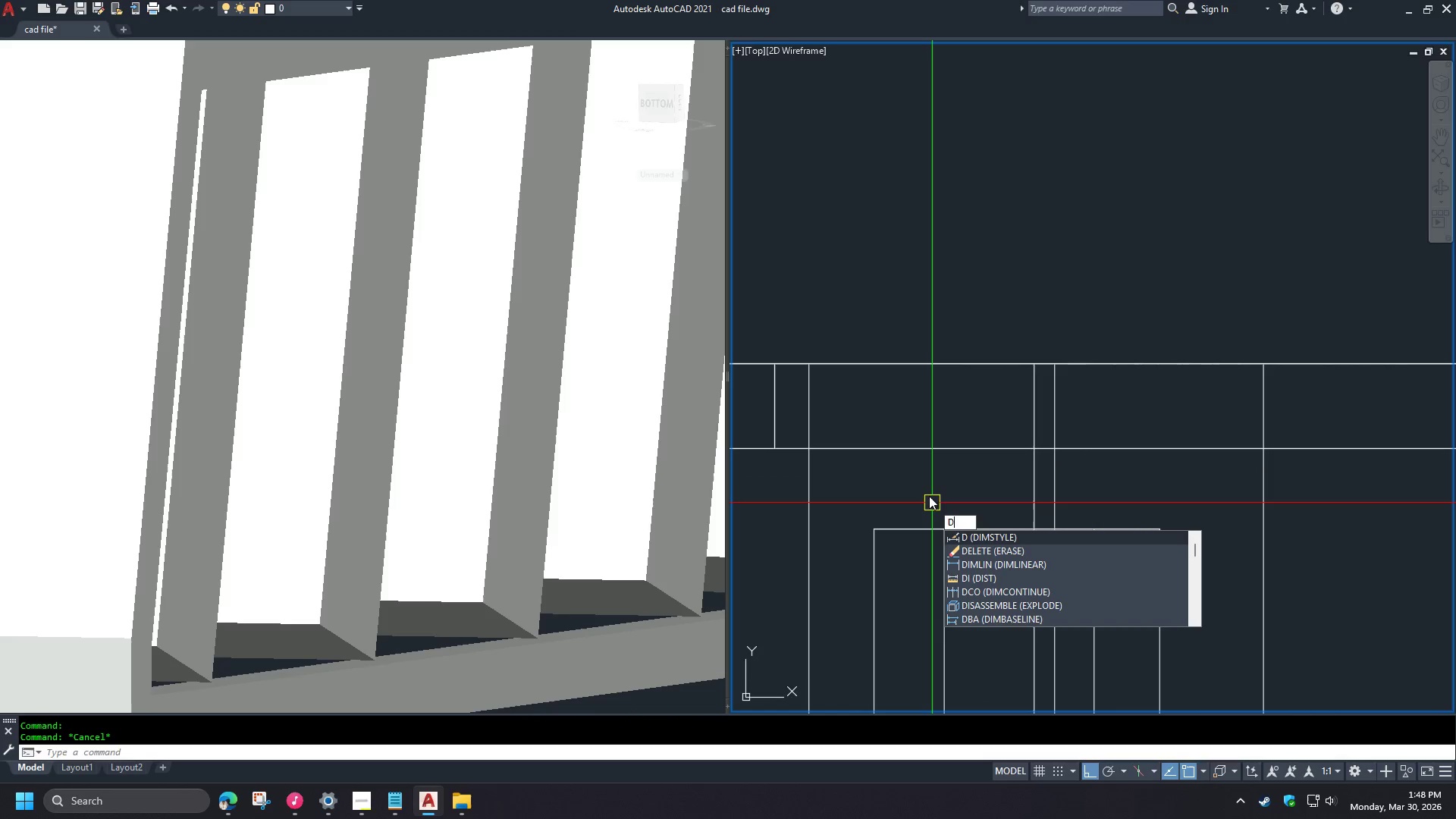 
scroll: coordinate [915, 491], scroll_direction: down, amount: 4.0
 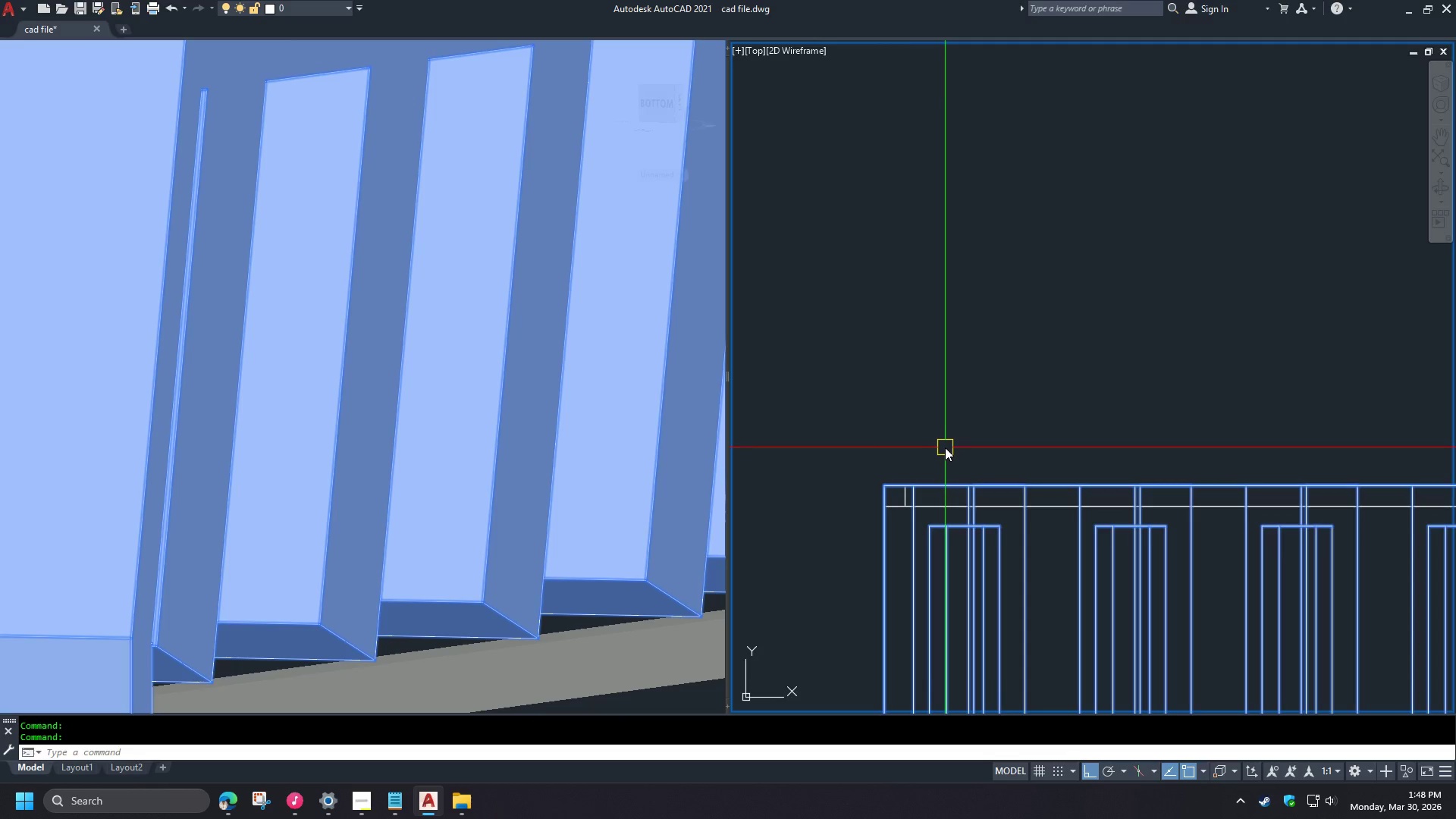 
type(li )
 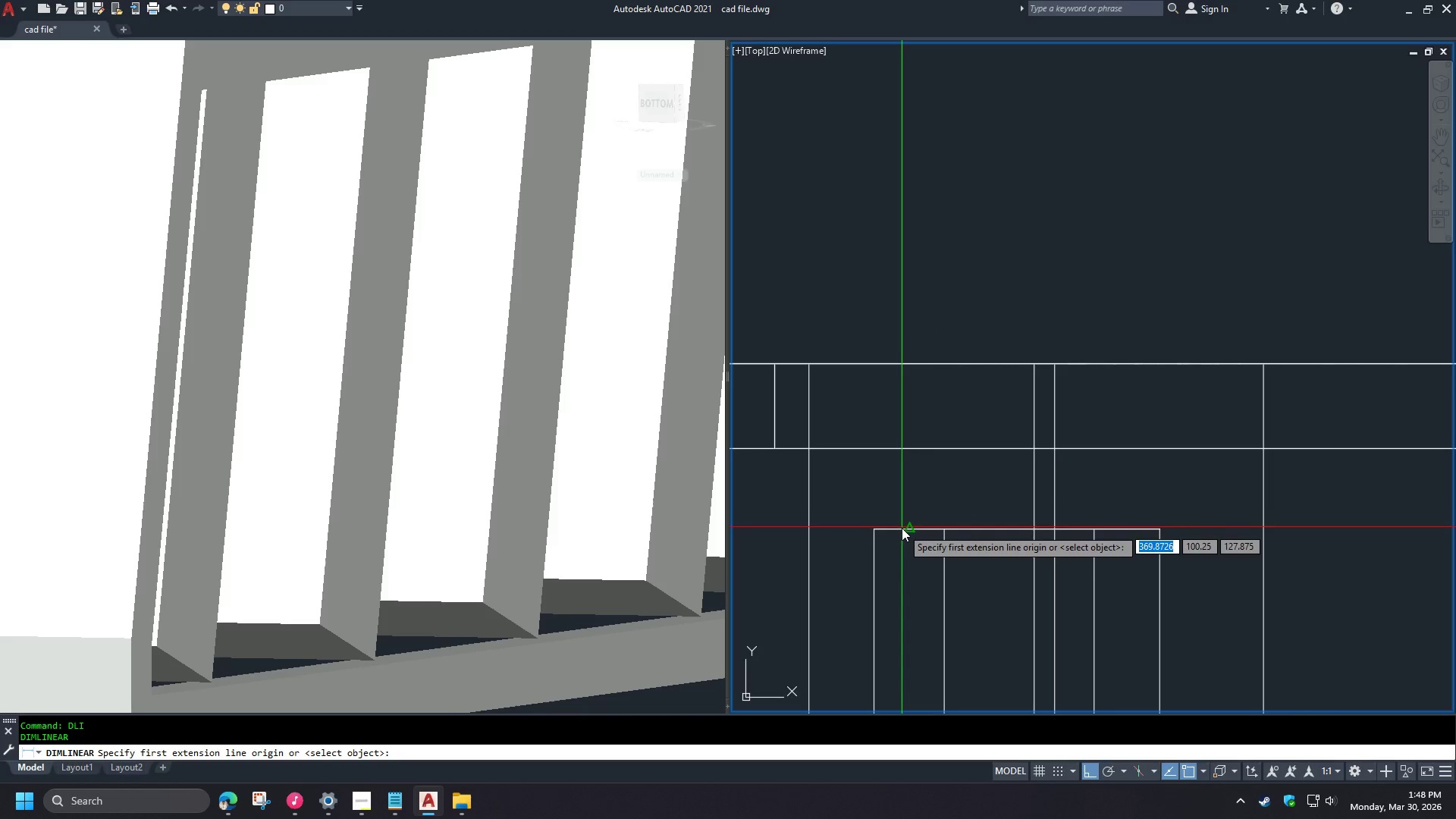 
left_click([902, 530])
 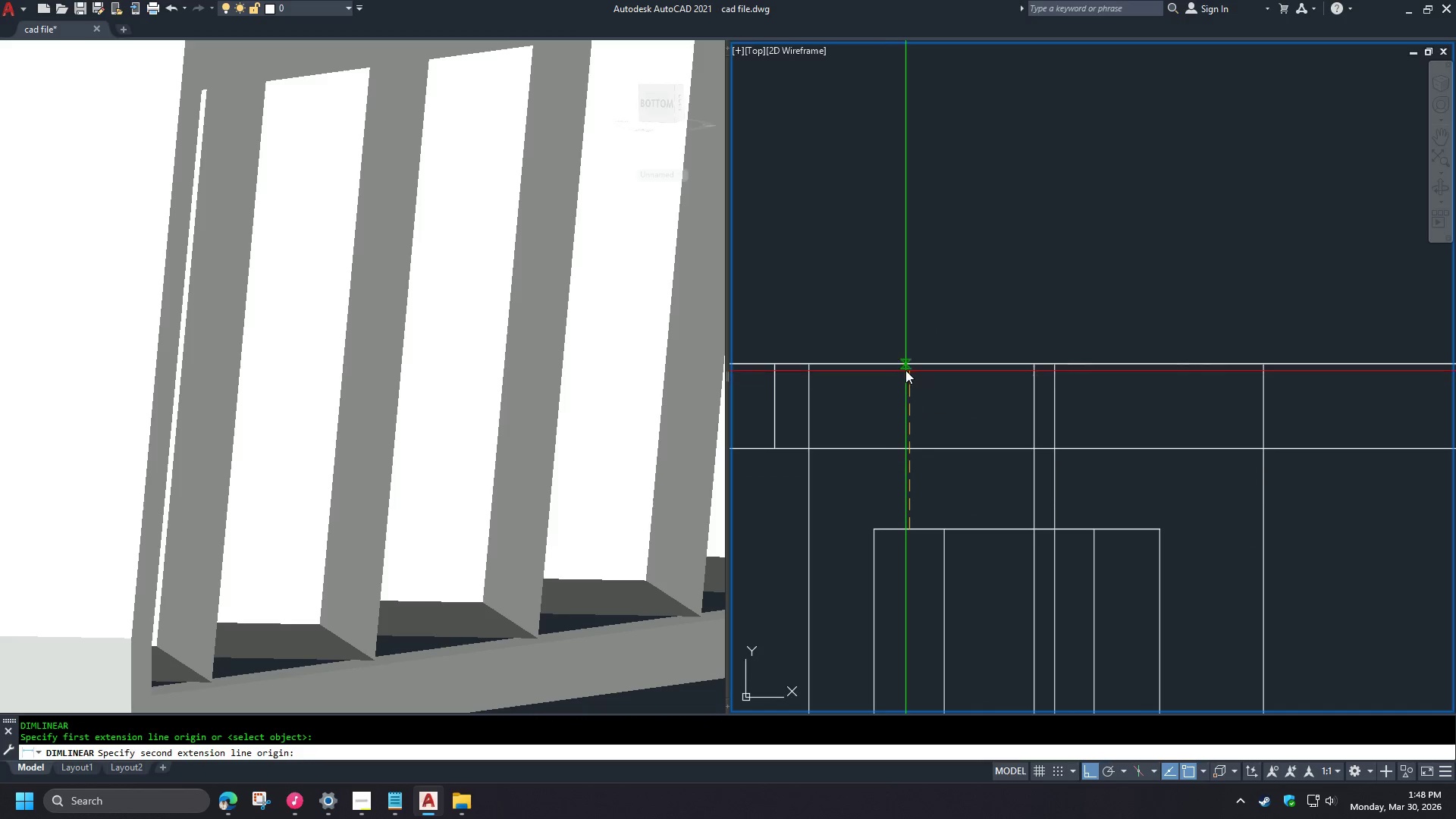 
scroll: coordinate [943, 539], scroll_direction: up, amount: 3.0
 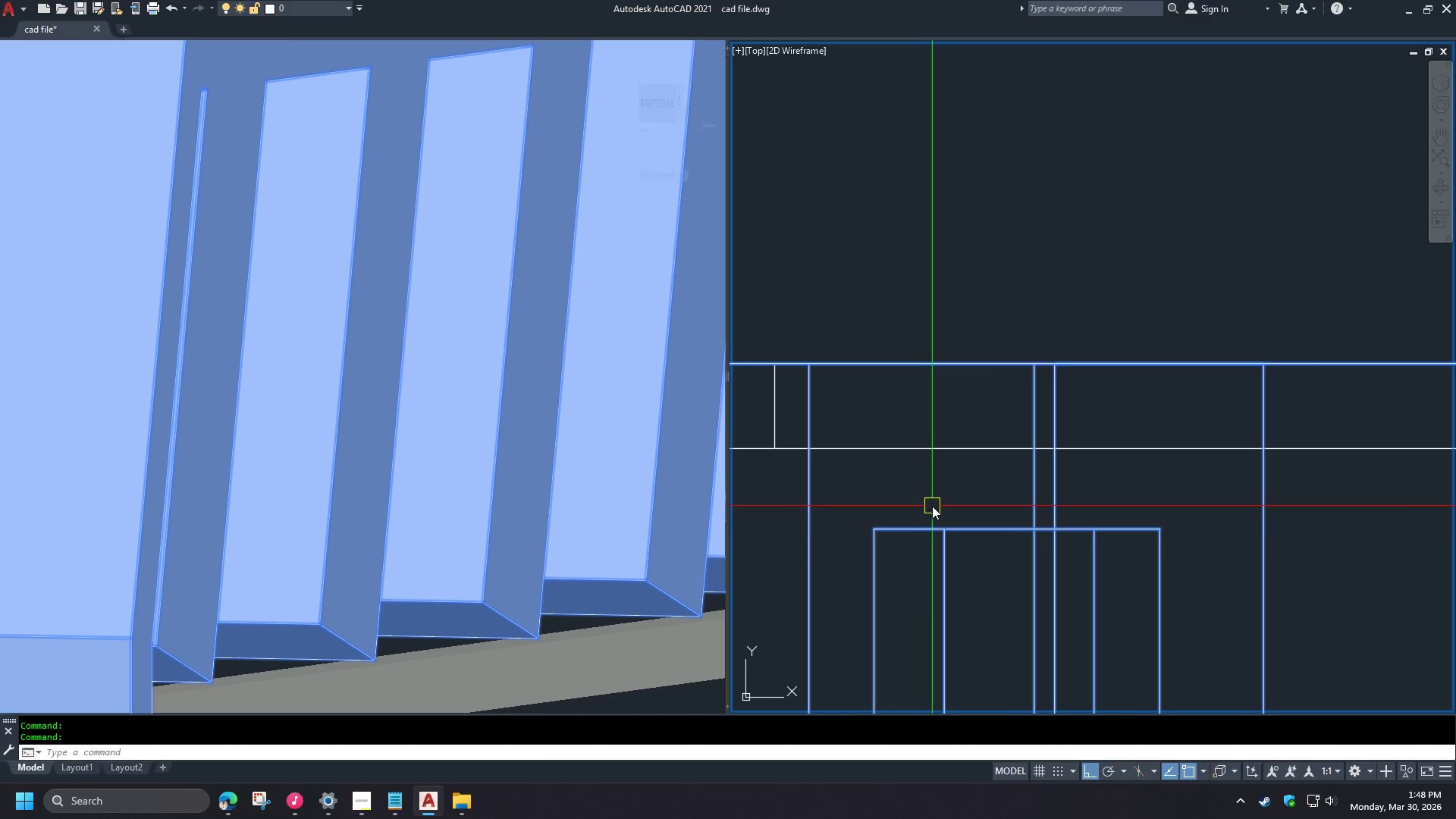 
left_click([905, 367])
 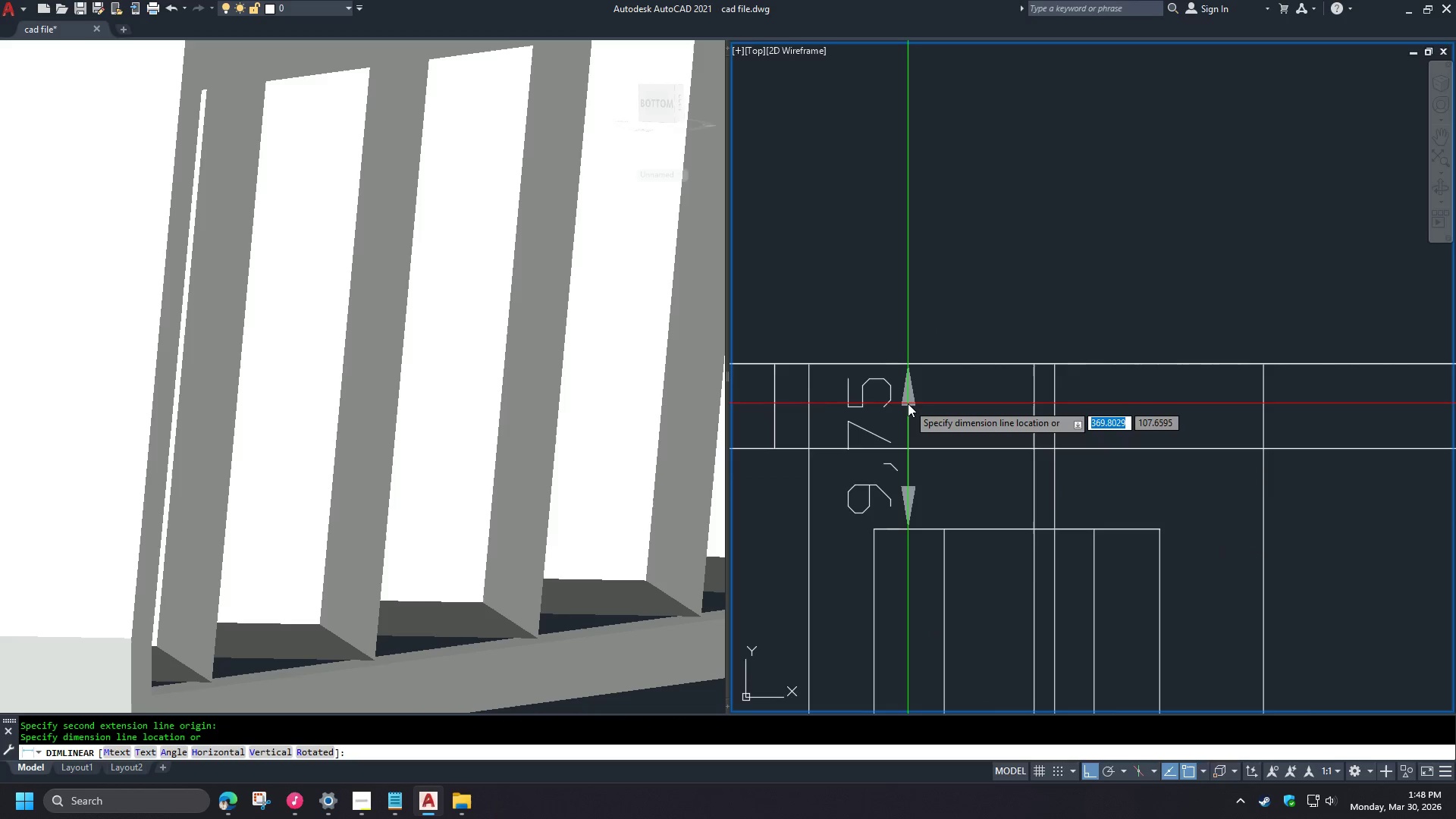 
key(Escape)
 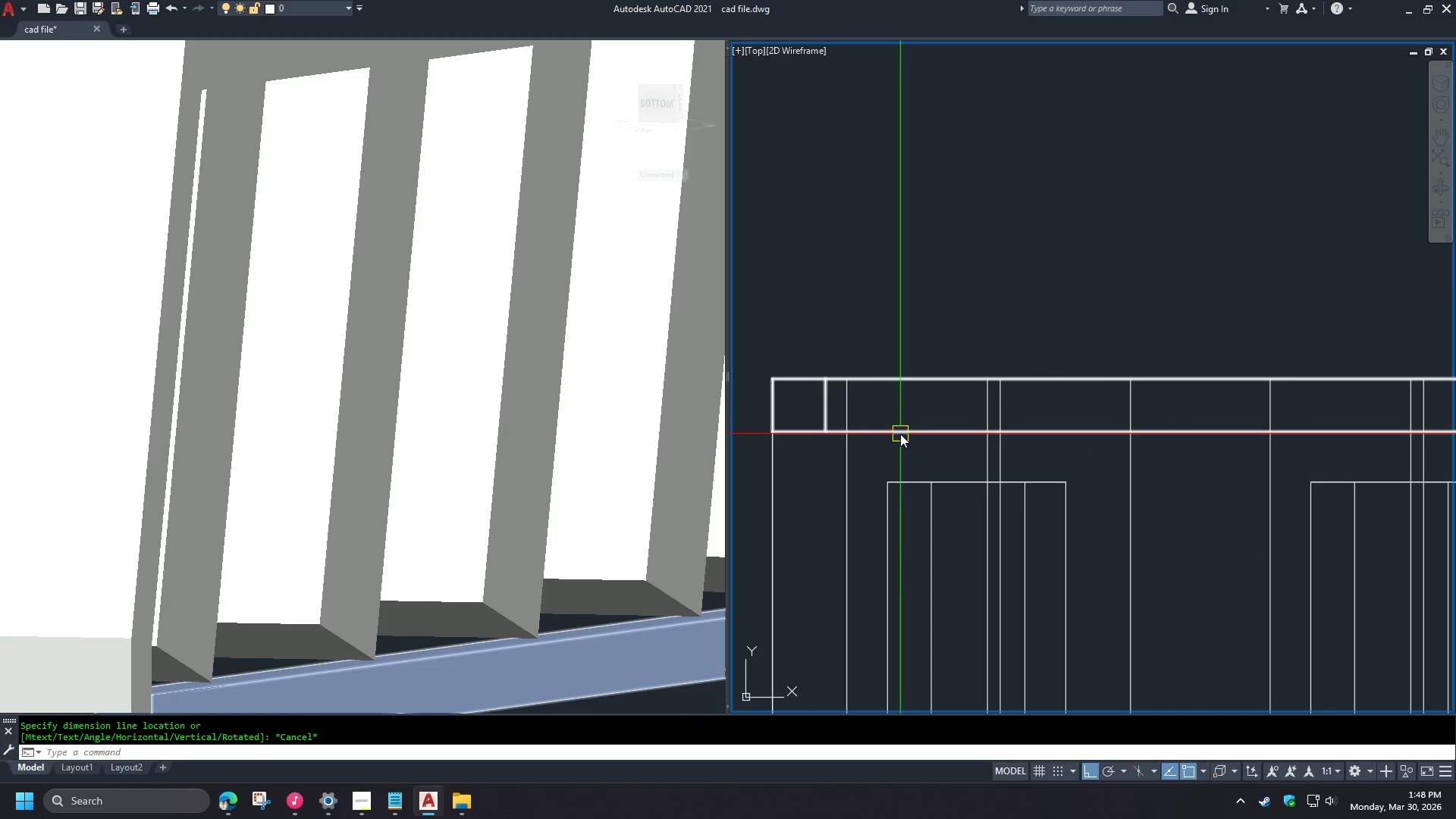 
scroll: coordinate [908, 405], scroll_direction: down, amount: 1.0
 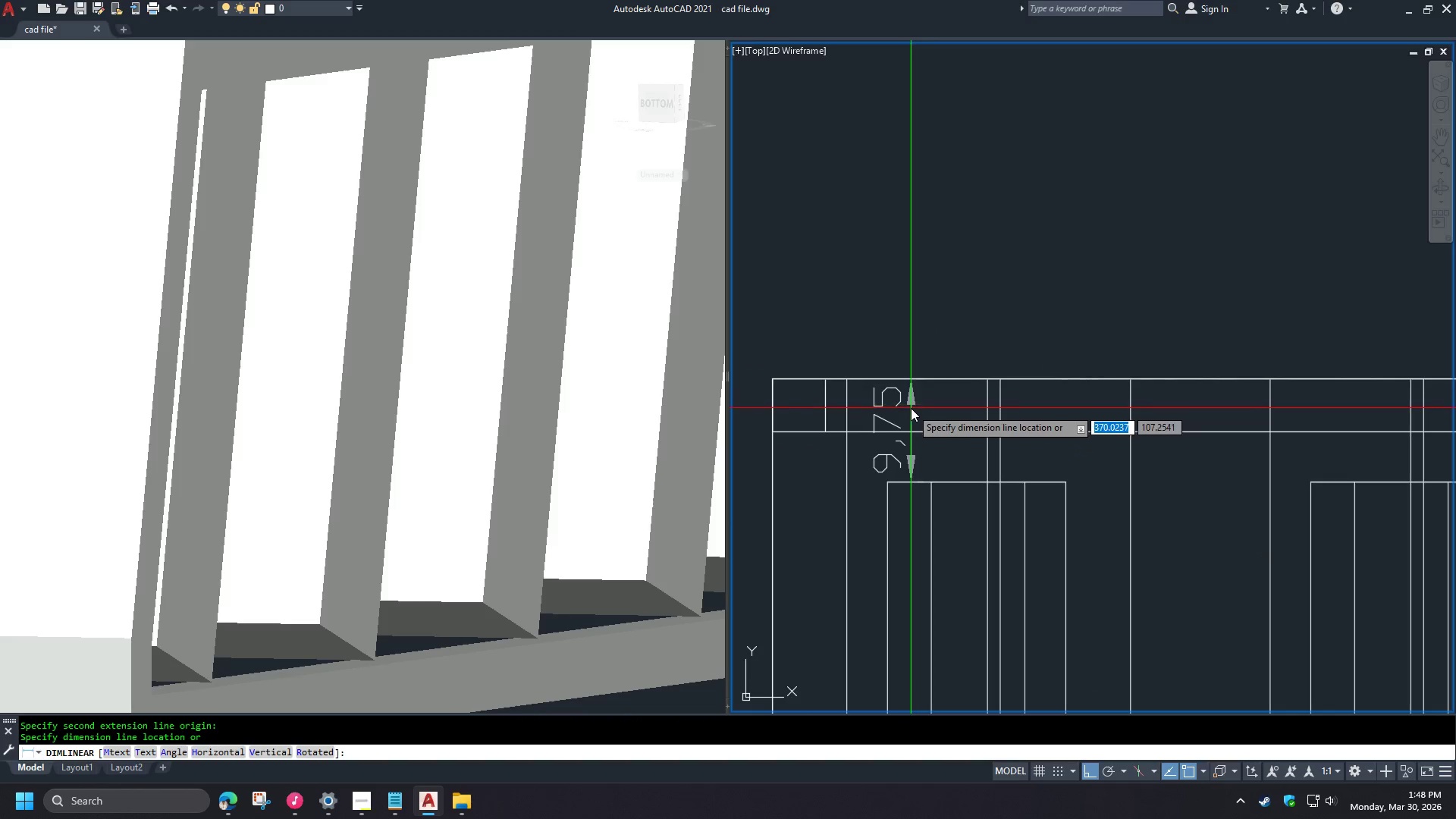 
type(dli )
 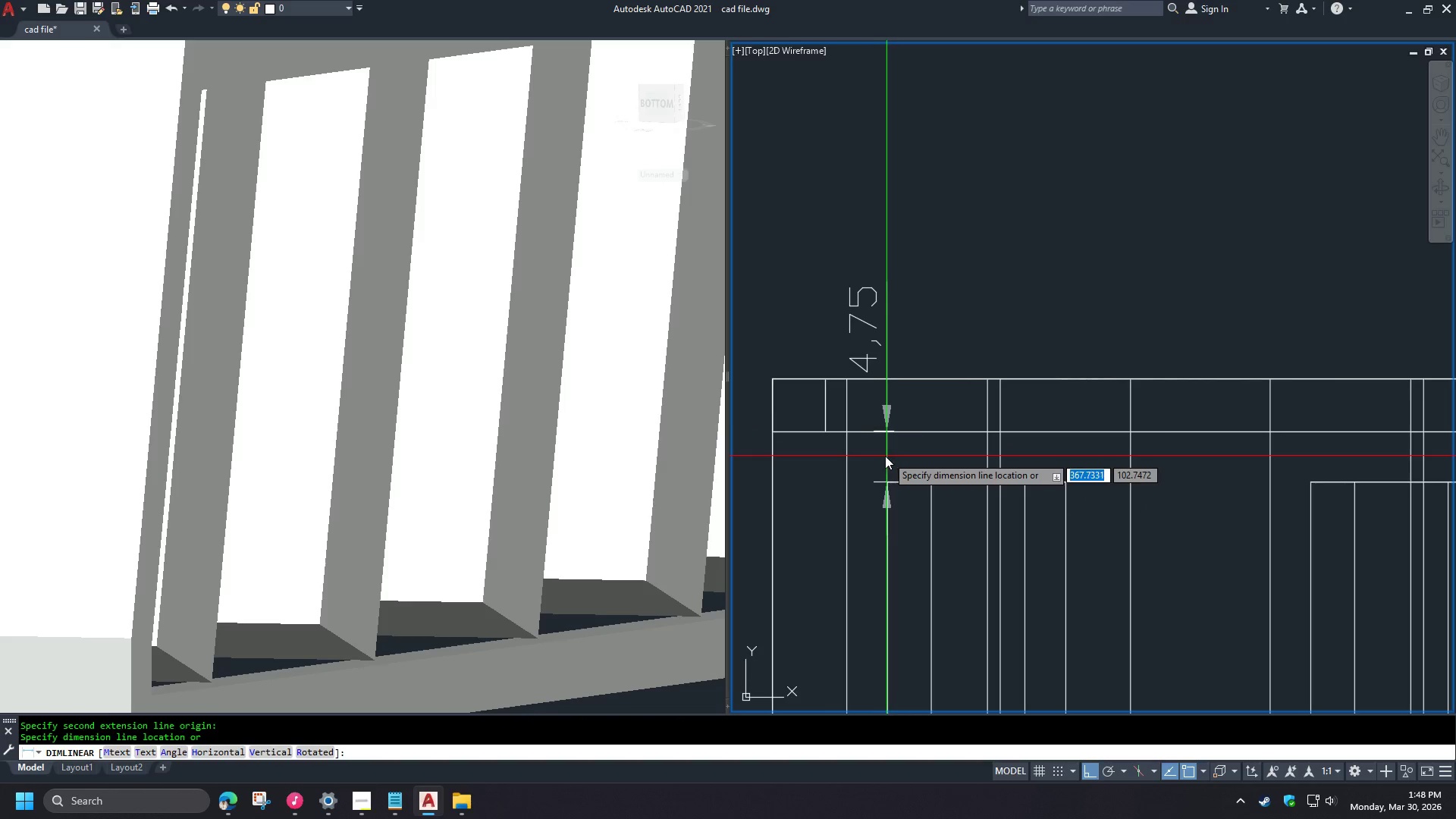 
key(Escape)
 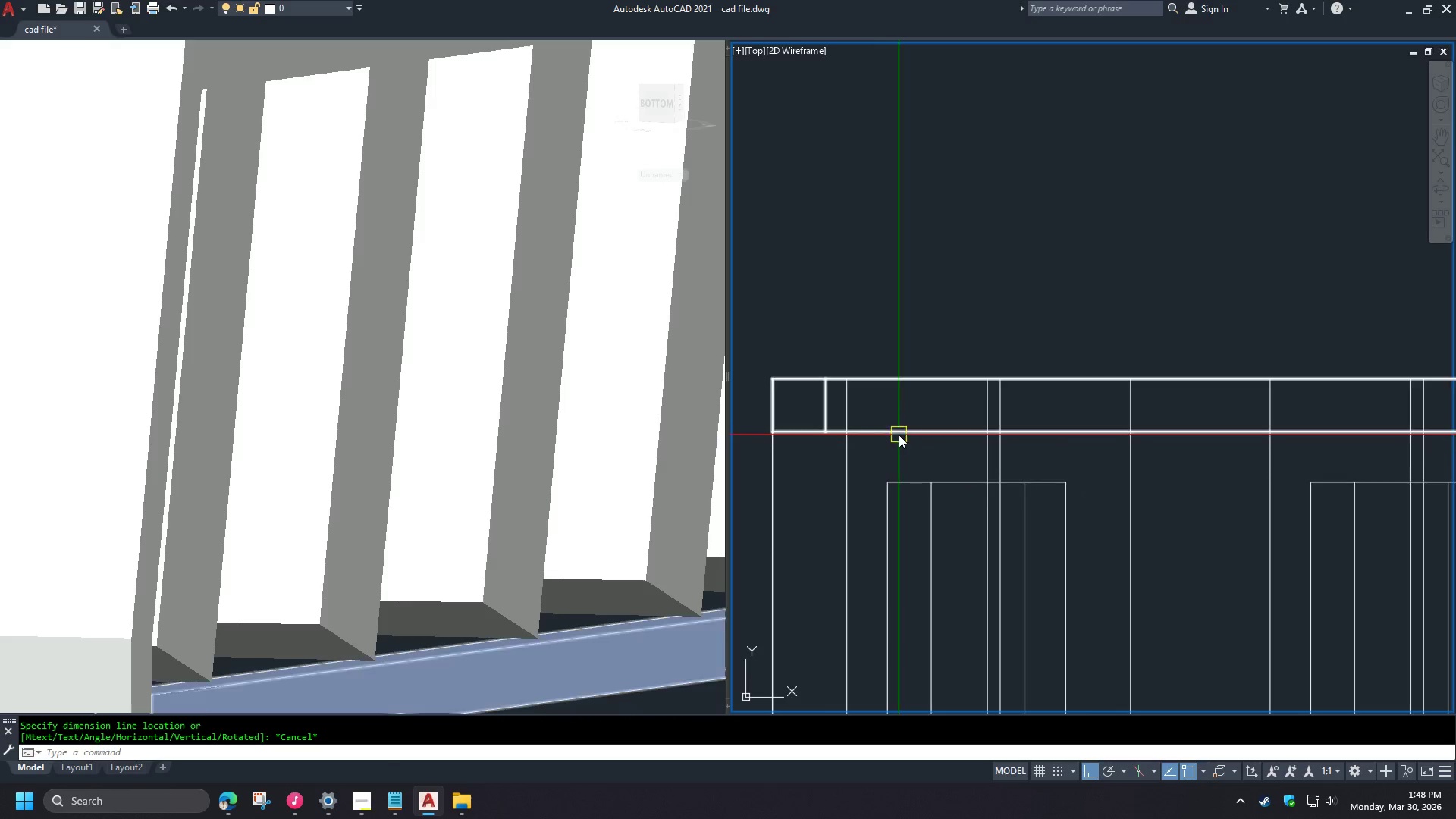 
key(Space)
 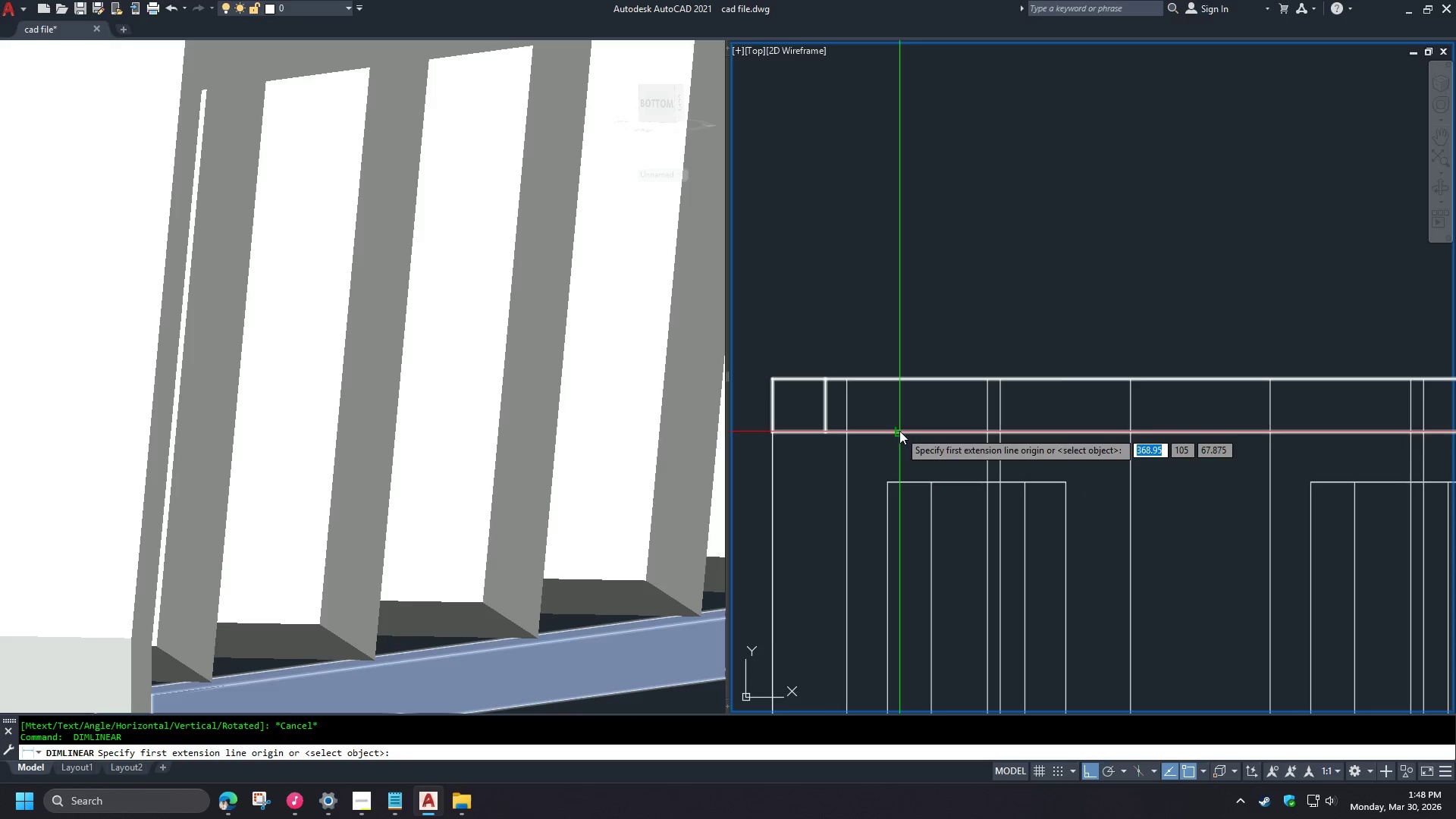 
left_click_drag(start_coordinate=[899, 431], to_coordinate=[899, 427])
 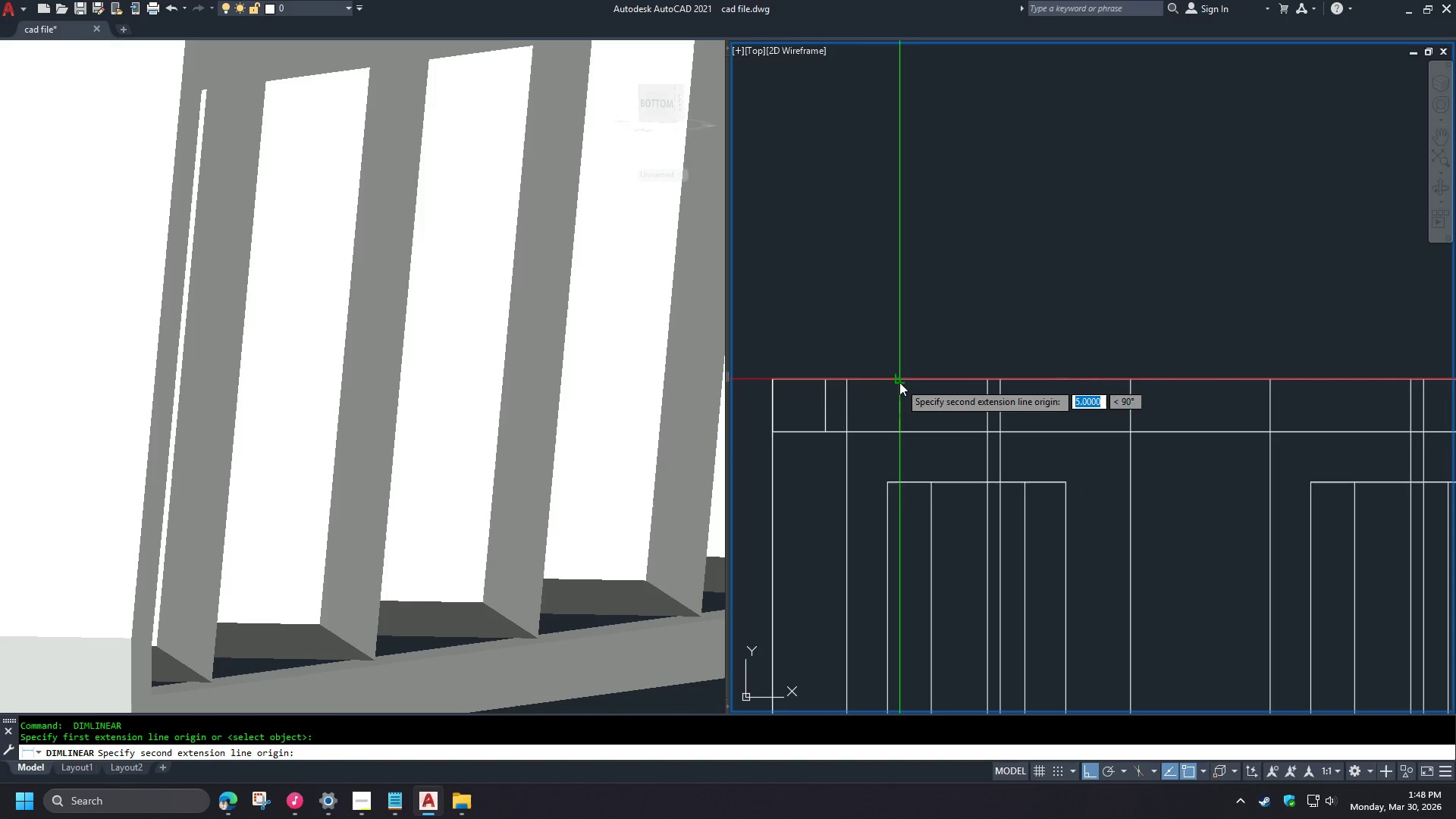 
left_click_drag(start_coordinate=[899, 382], to_coordinate=[899, 387])
 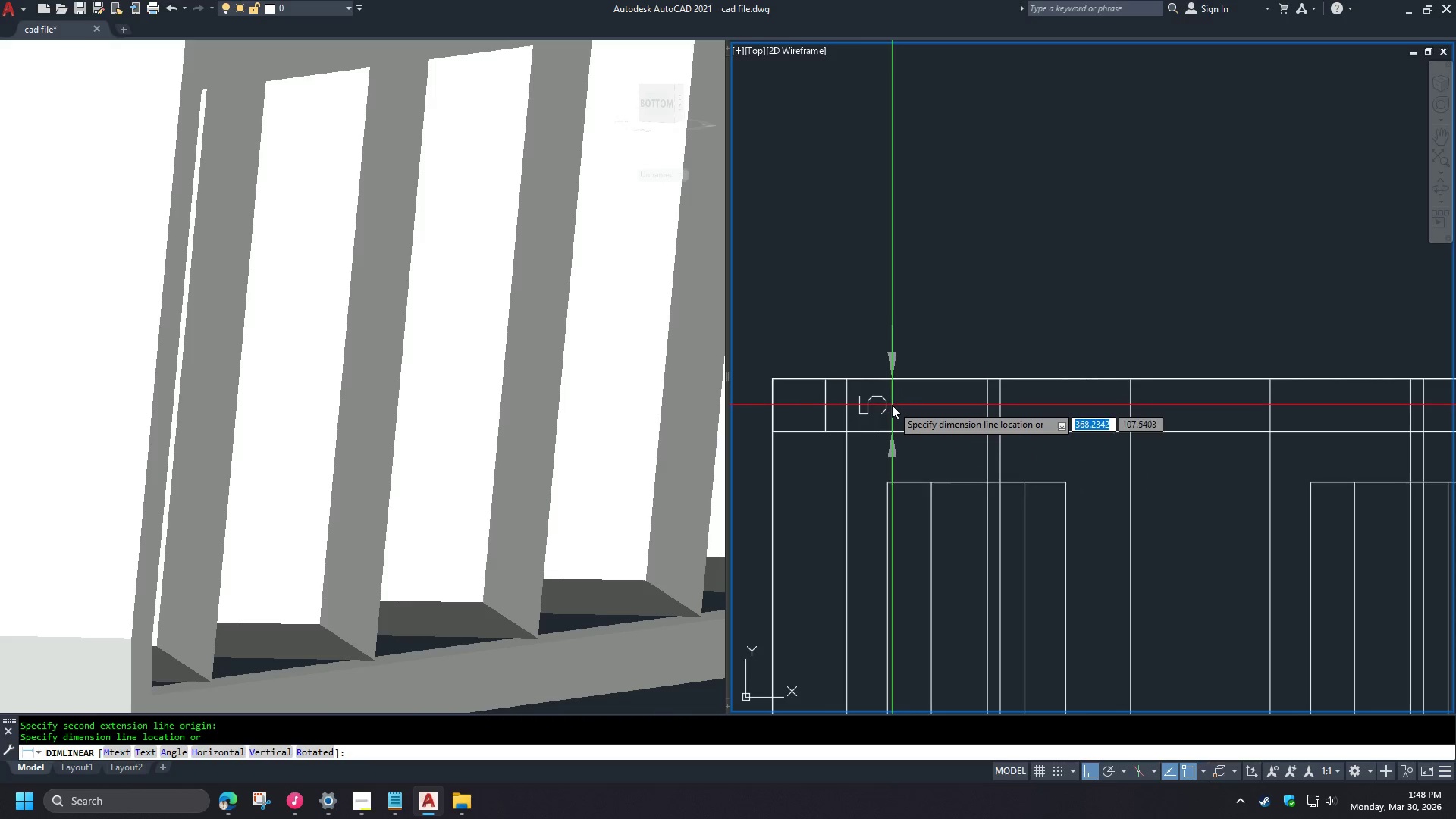 
key(Escape)
 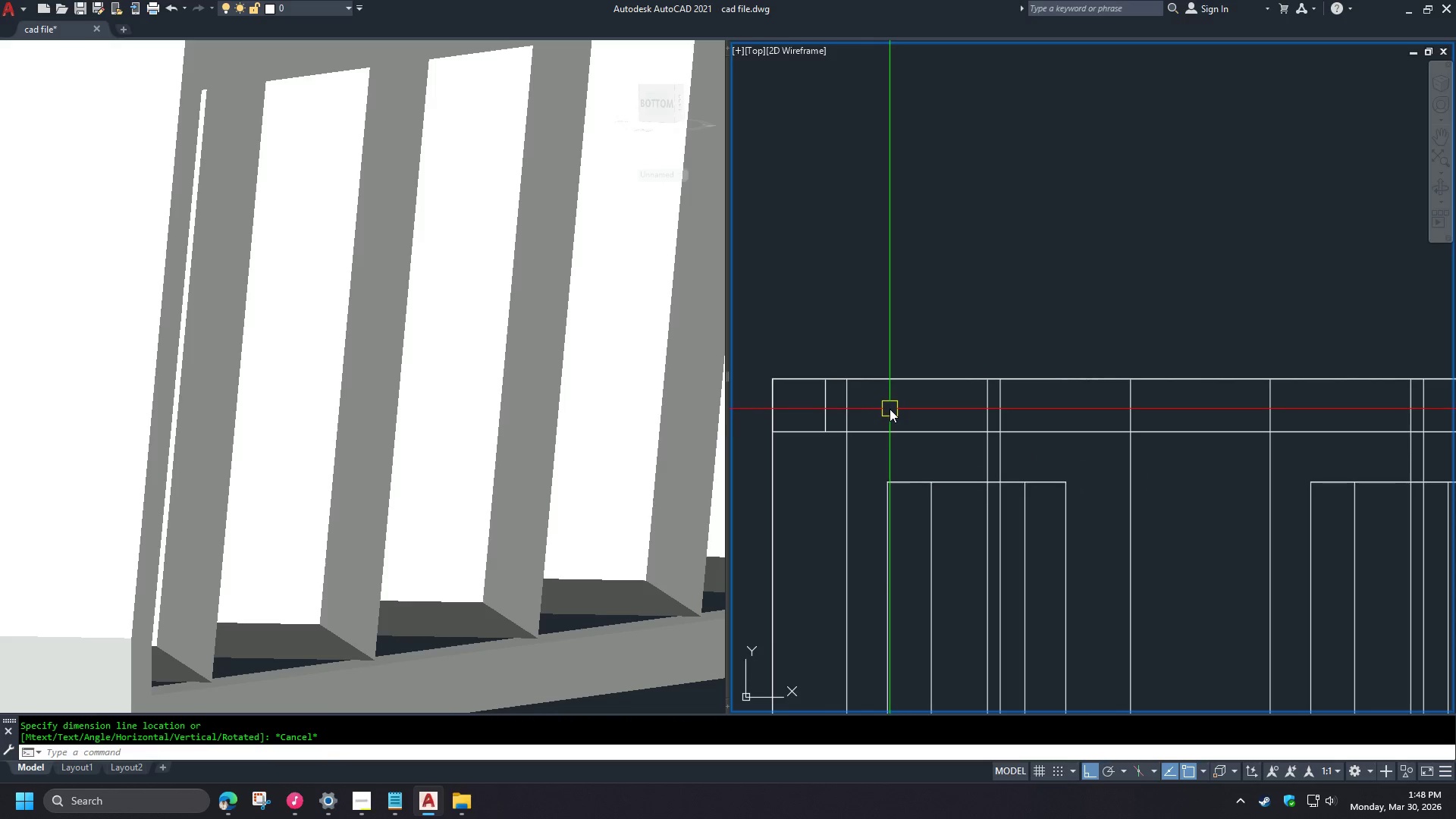 
scroll: coordinate [912, 329], scroll_direction: down, amount: 3.0
 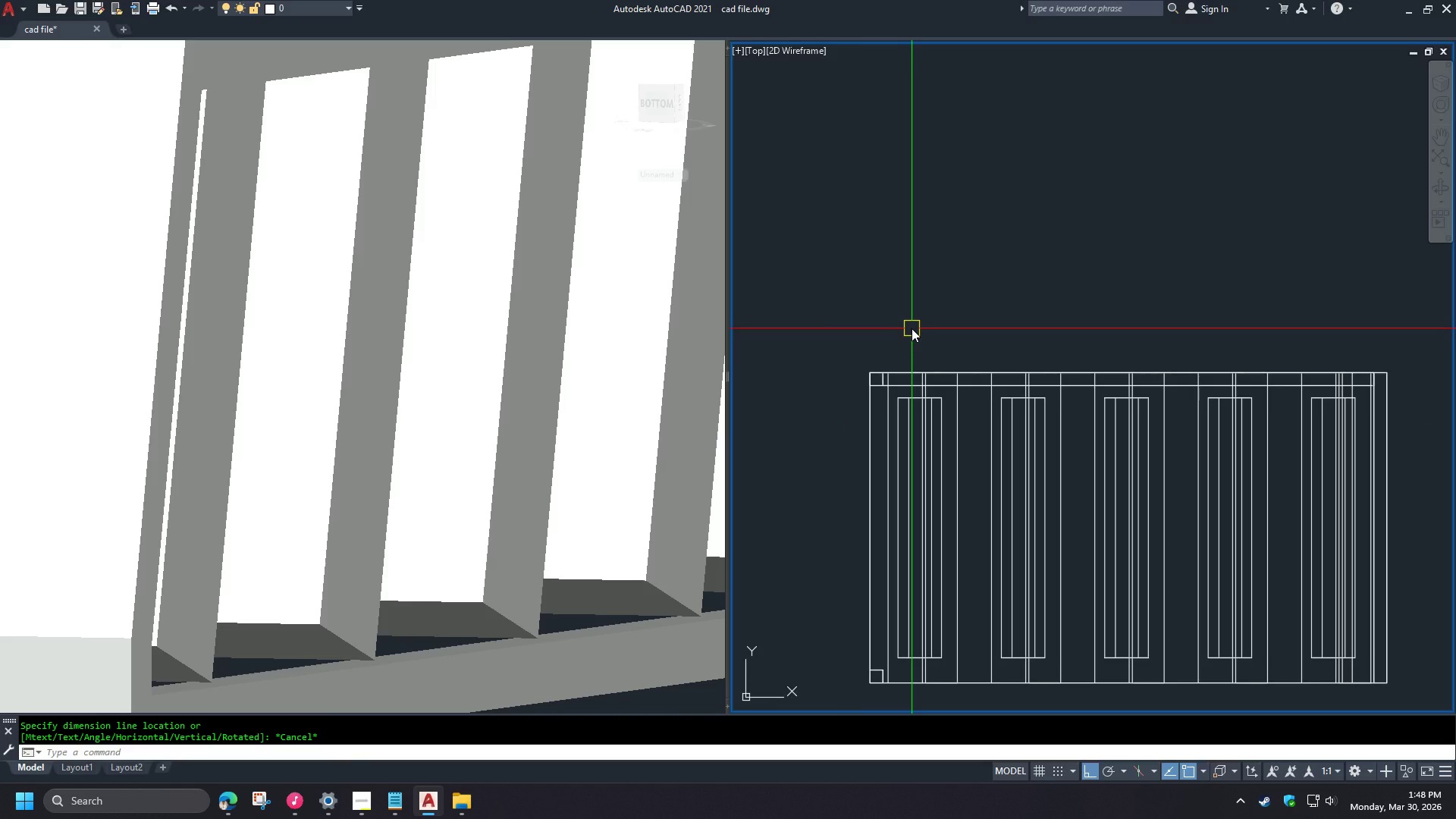 
wait(6.1)
 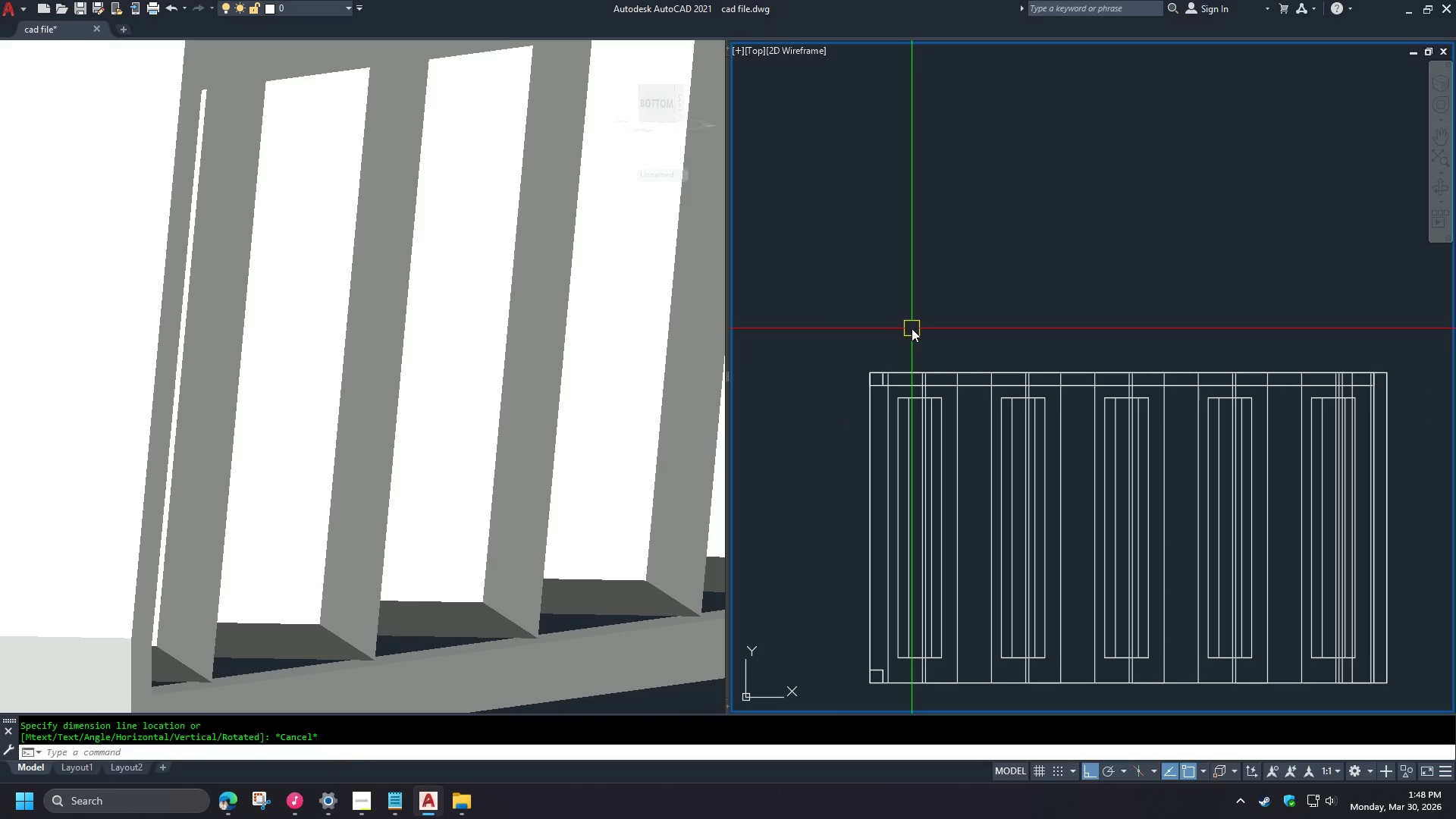 
left_click([330, 642])
 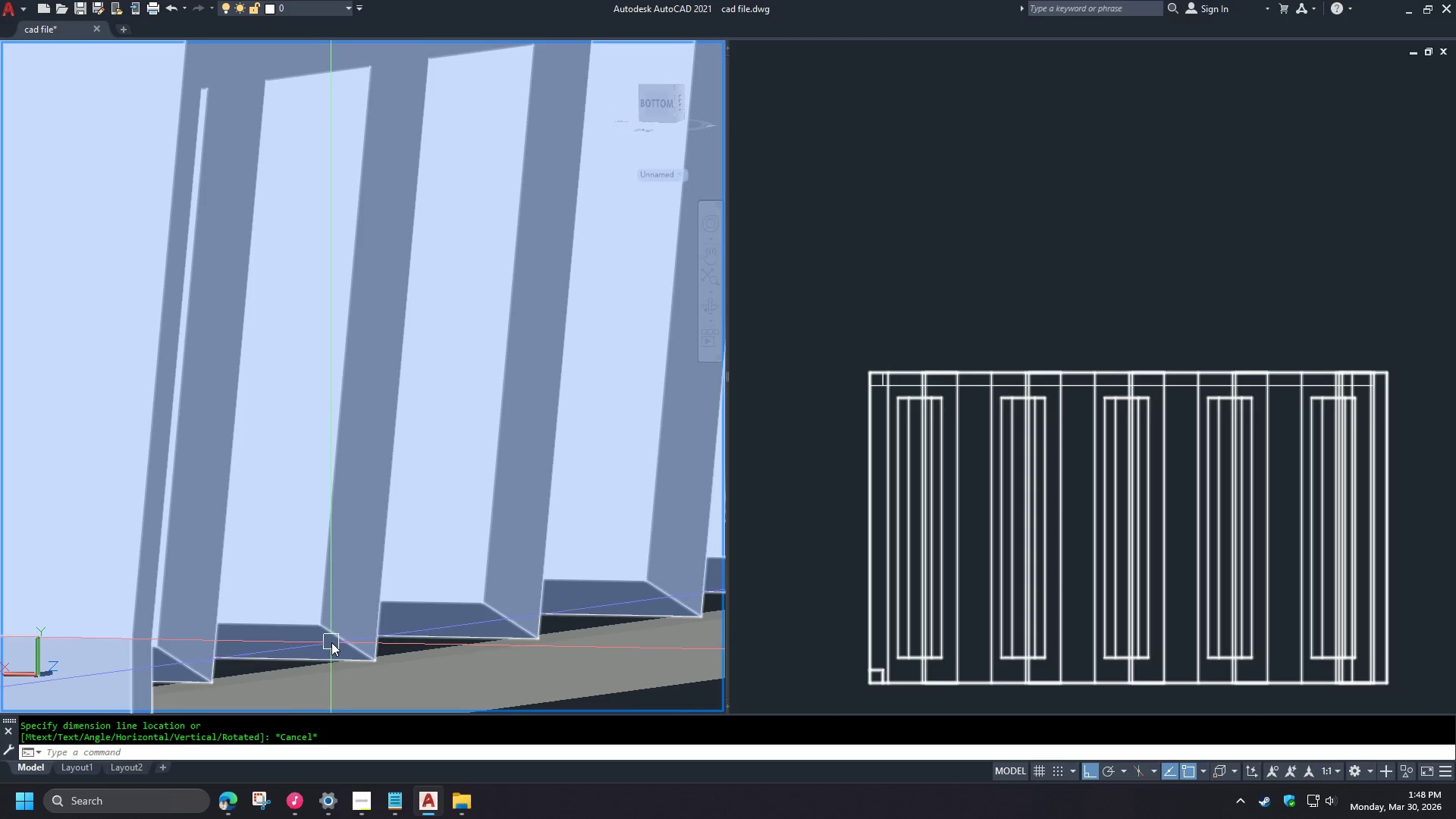 
type(v)
key(Escape)
type(vs )
 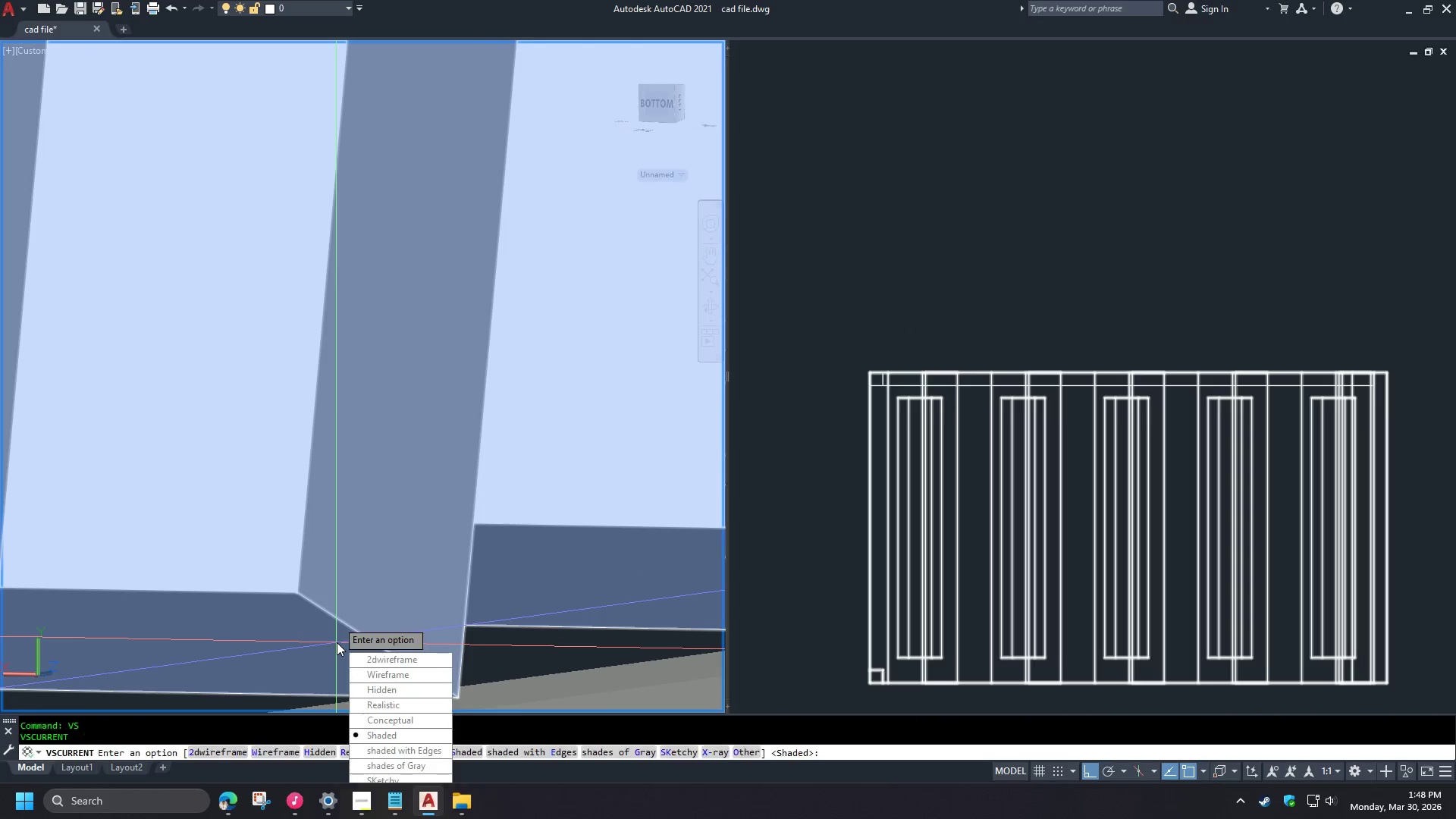 
scroll: coordinate [331, 642], scroll_direction: up, amount: 3.0
 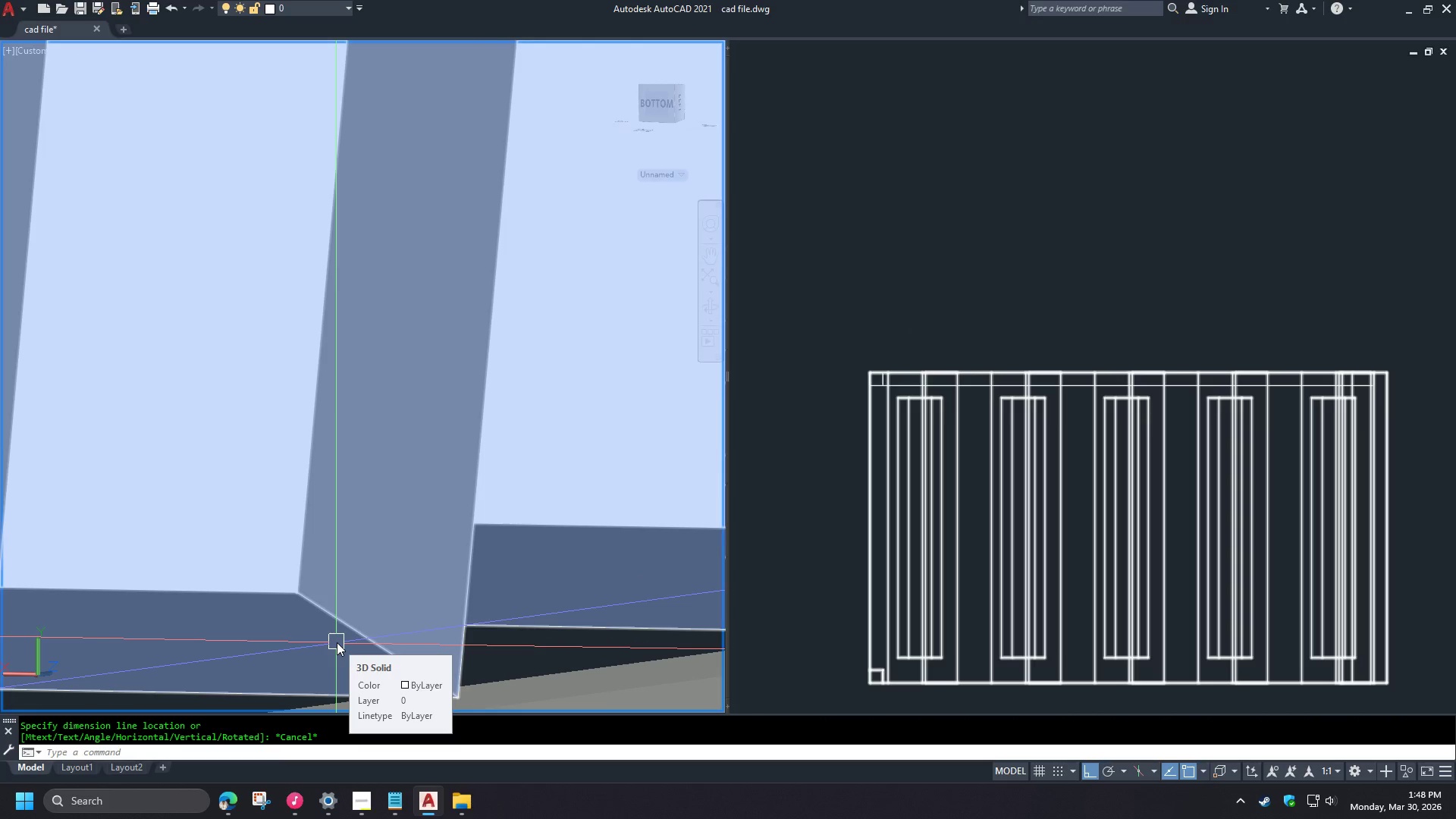 
key(2)
 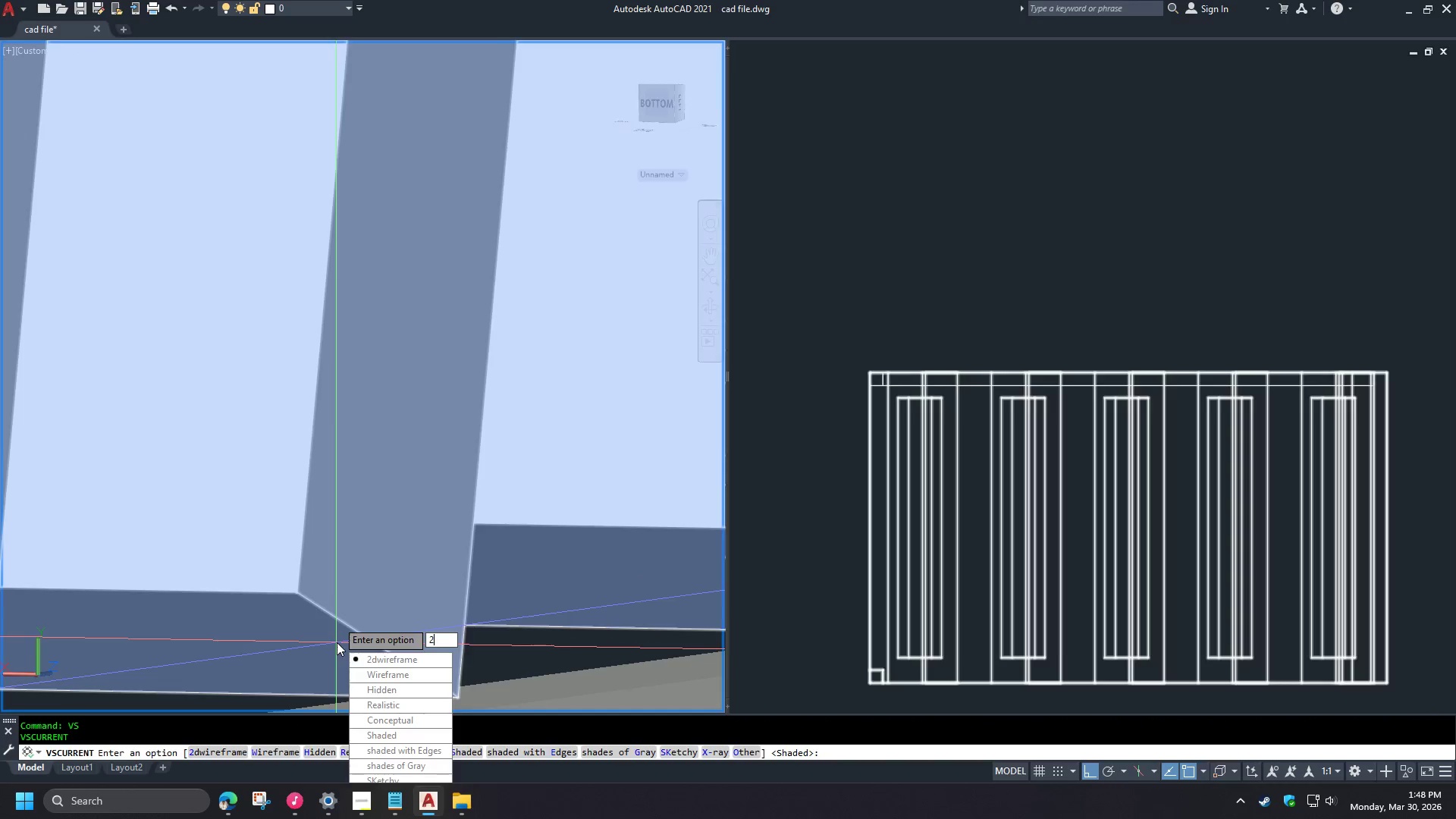 
key(Space)
 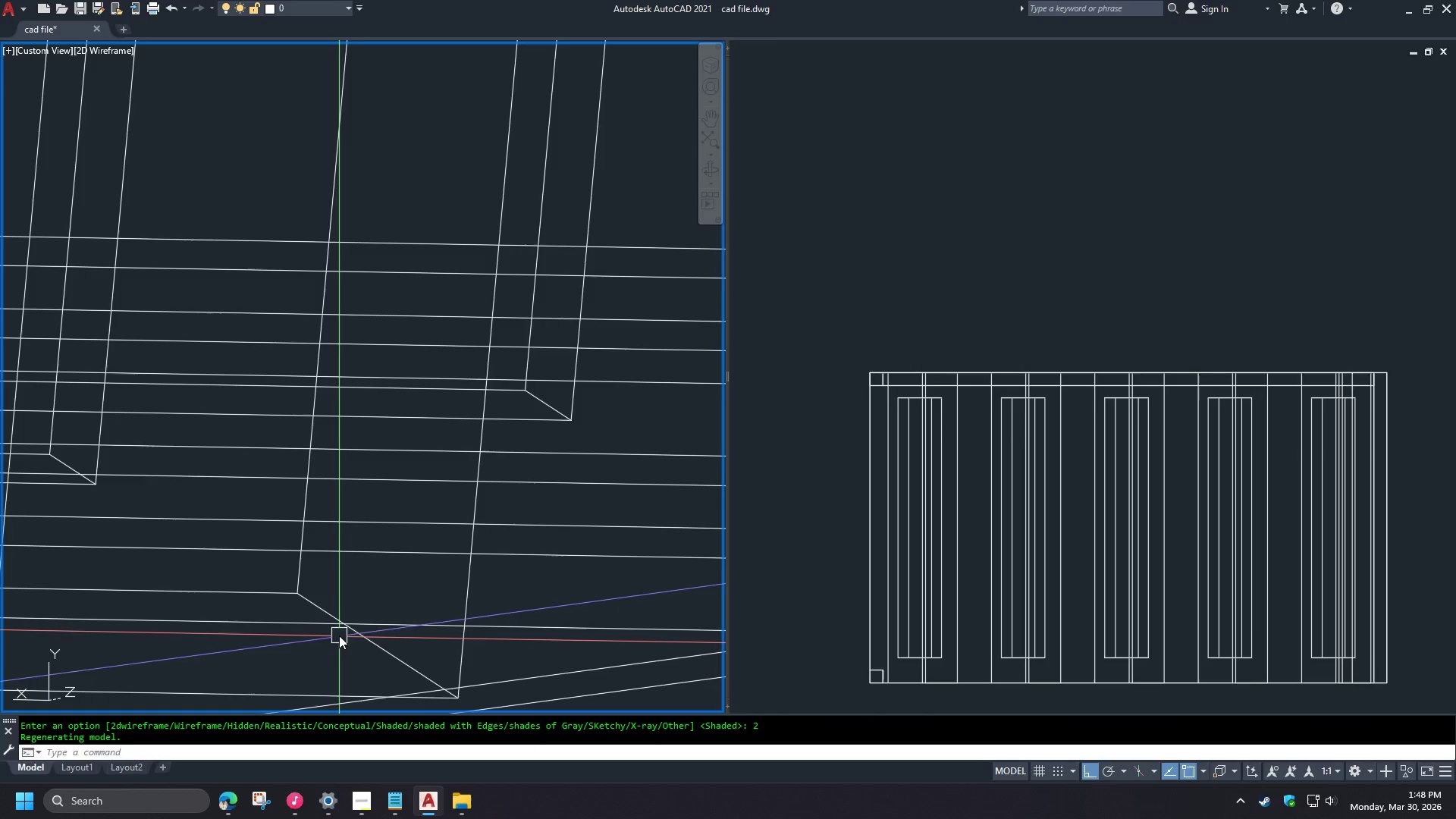 
hold_key(key=ControlLeft, duration=1.06)
left_click([326, 608])
 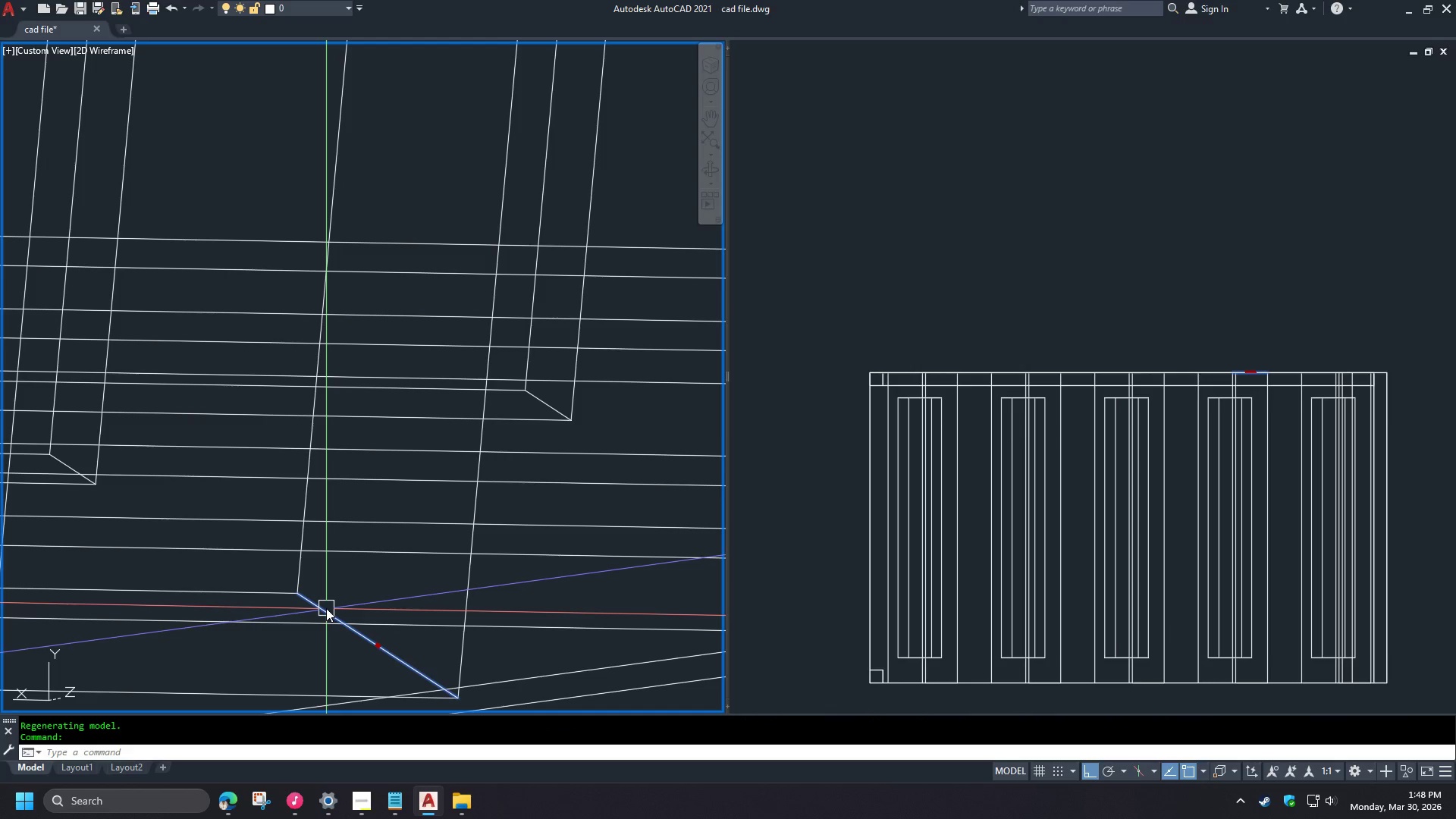 
hold_key(key=ControlLeft, duration=5.31)
left_click([1156, 278])
 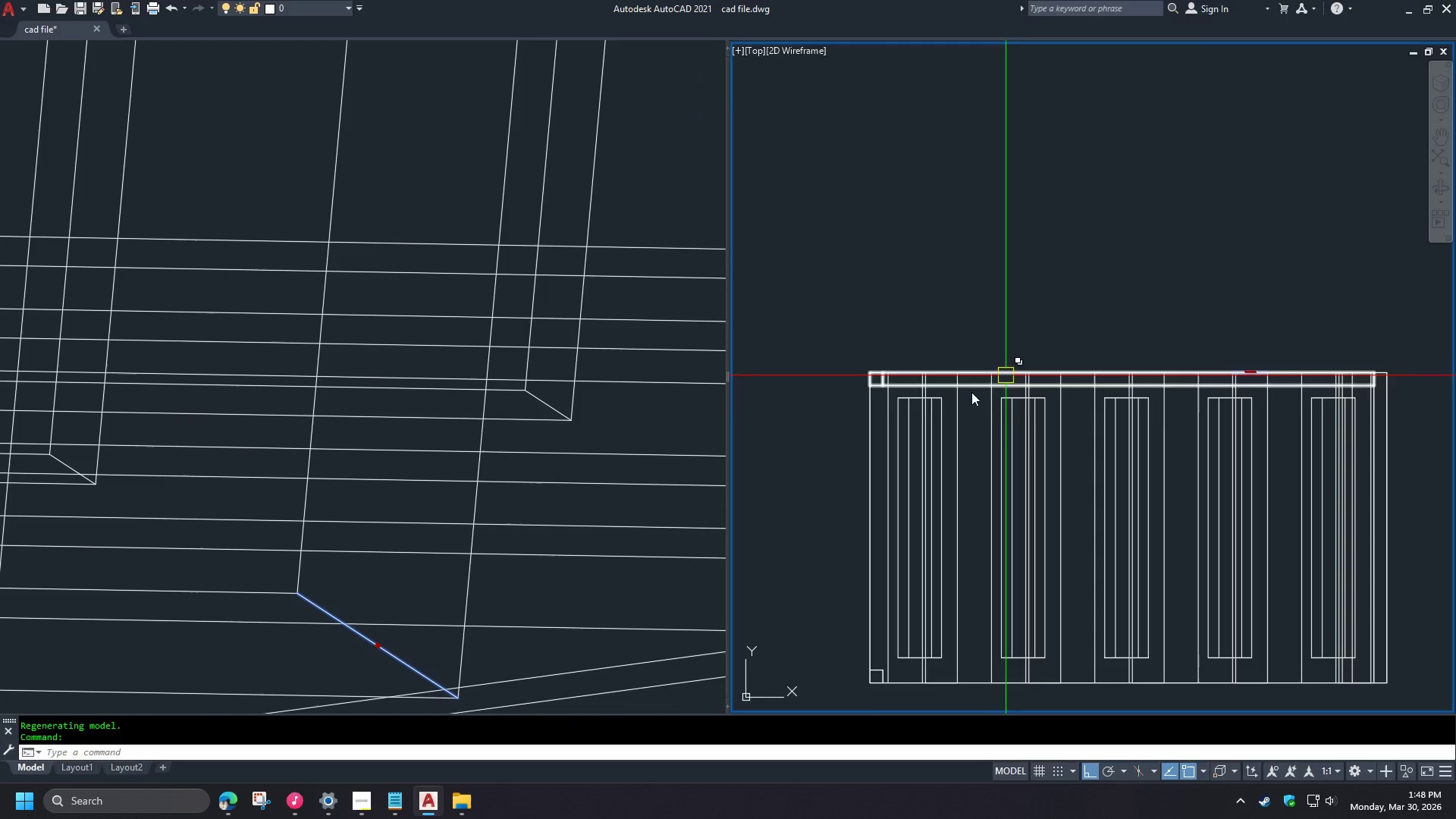 
key(Escape)
 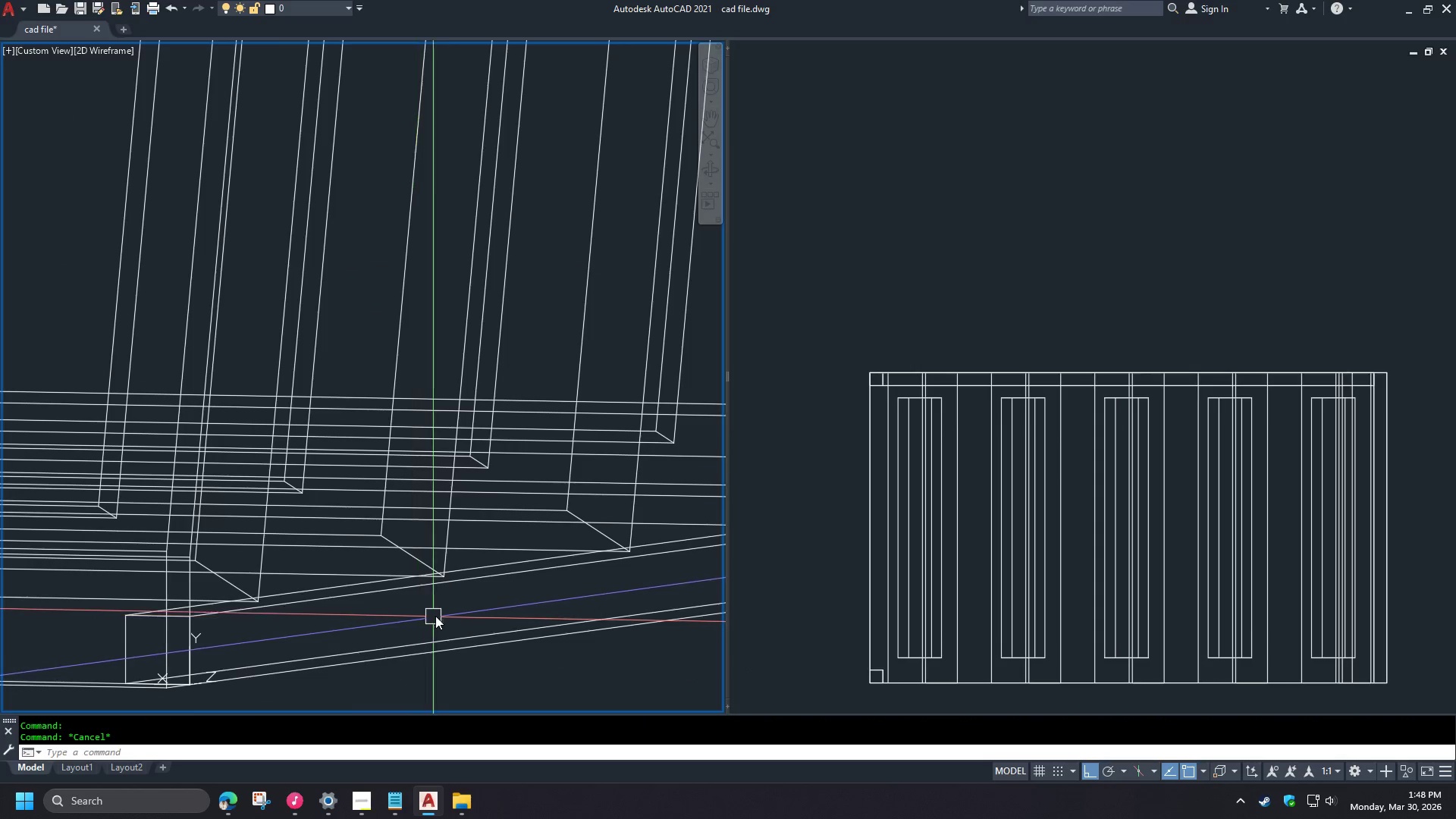 
hold_key(key=ControlLeft, duration=1.16)
left_click([474, 576])
 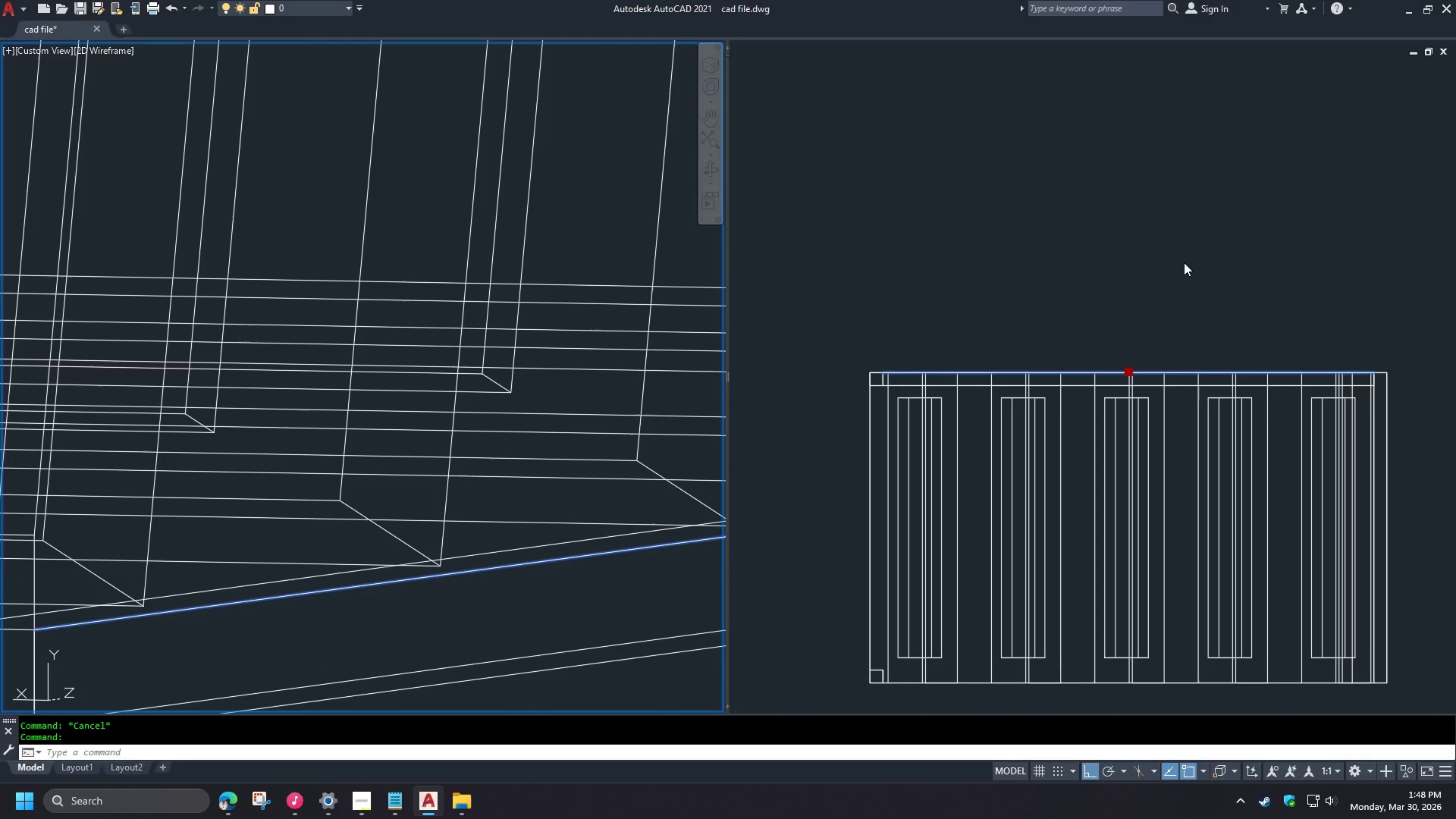 
scroll: coordinate [438, 497], scroll_direction: down, amount: 2.0
 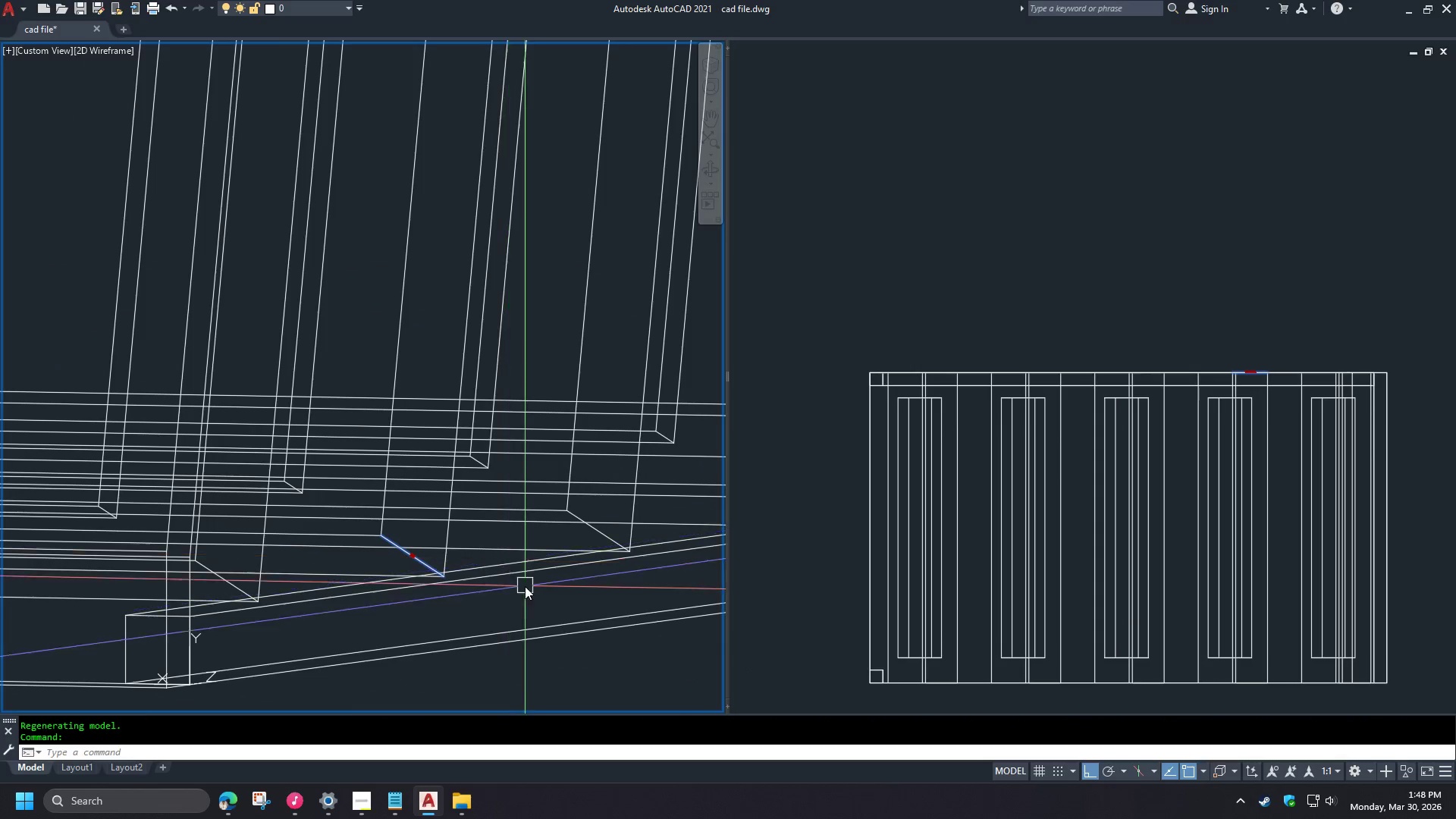 
left_click([1184, 262])
 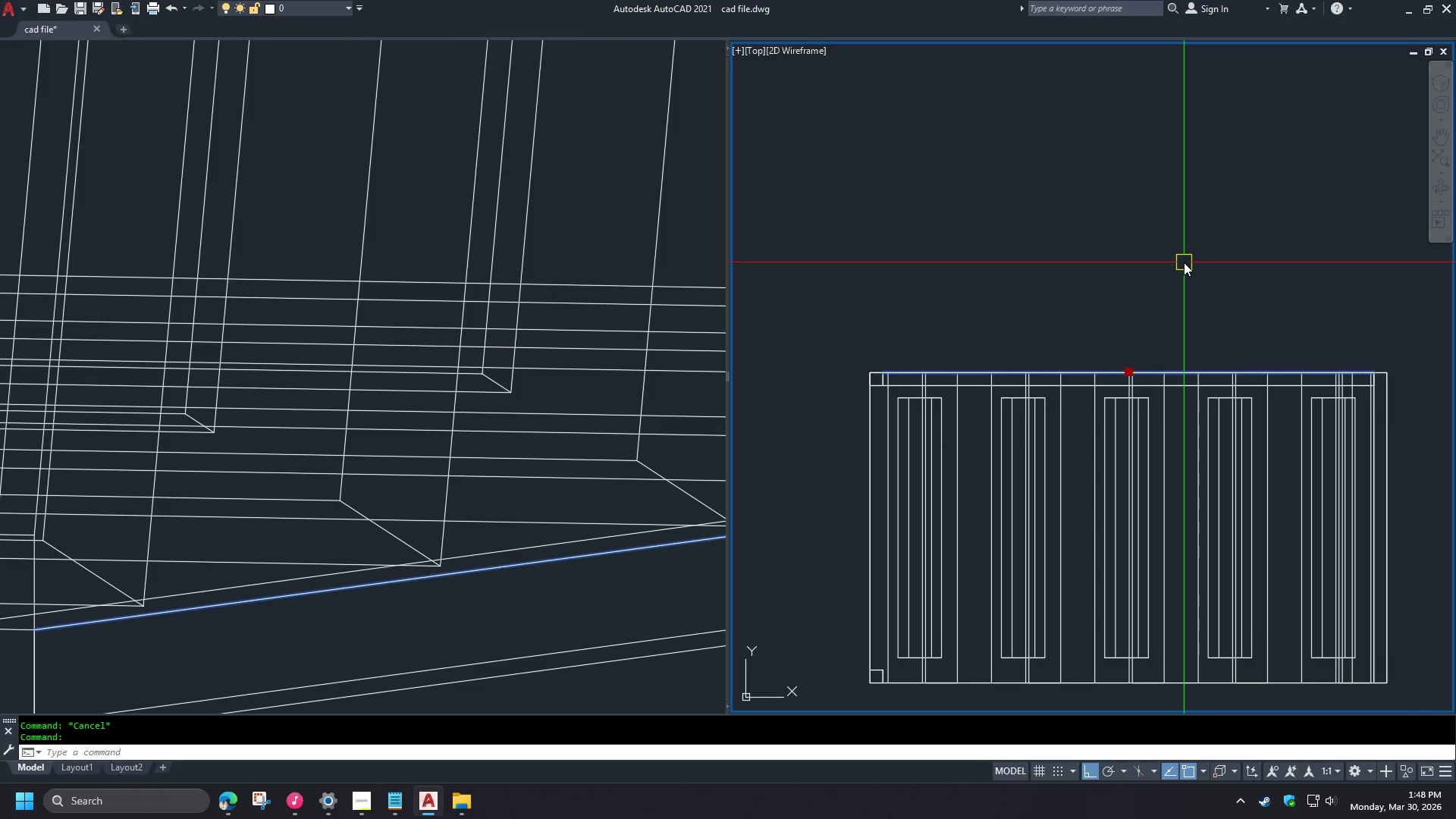 
scroll: coordinate [450, 596], scroll_direction: up, amount: 1.0
 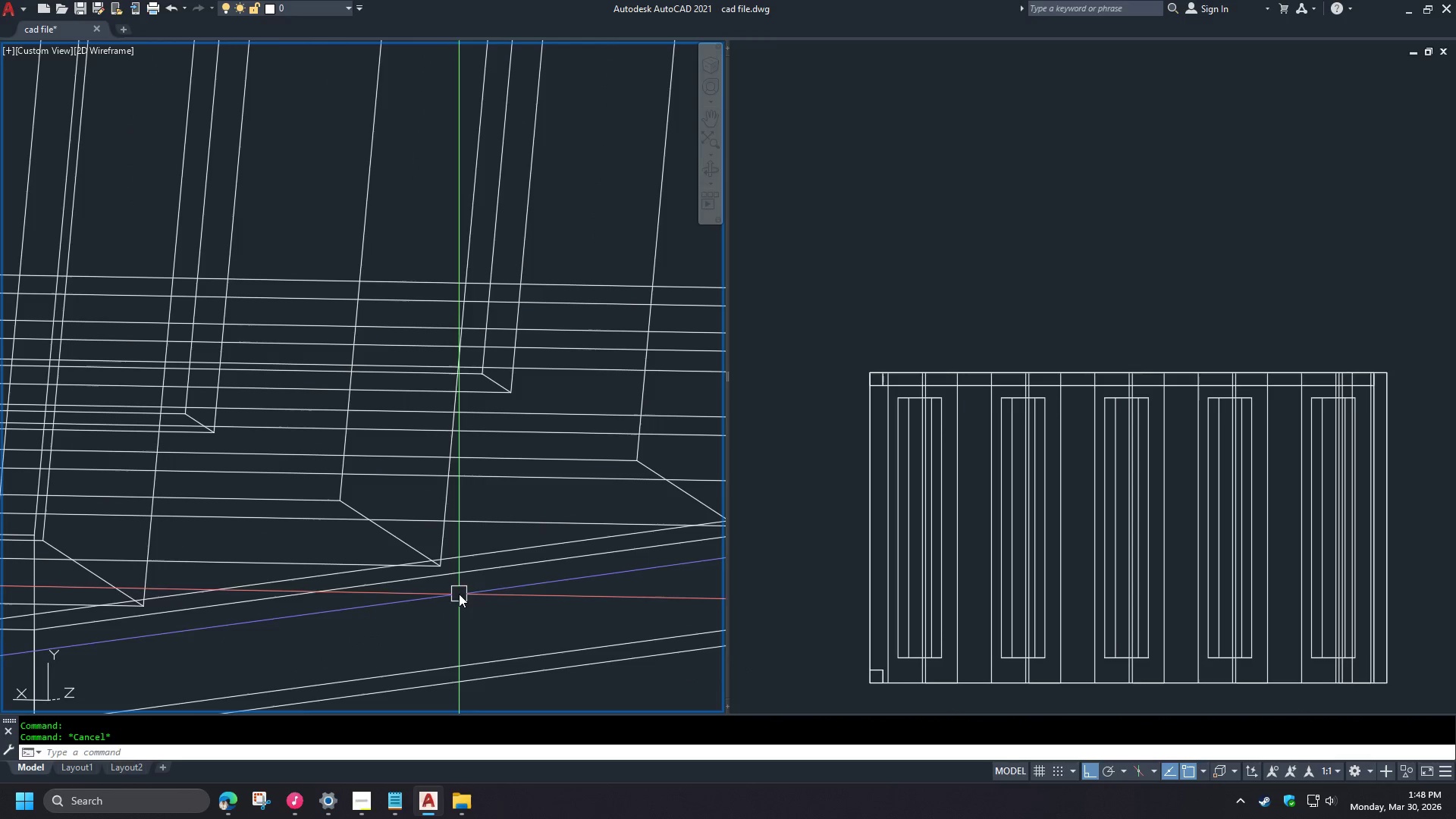 
key(Escape)
 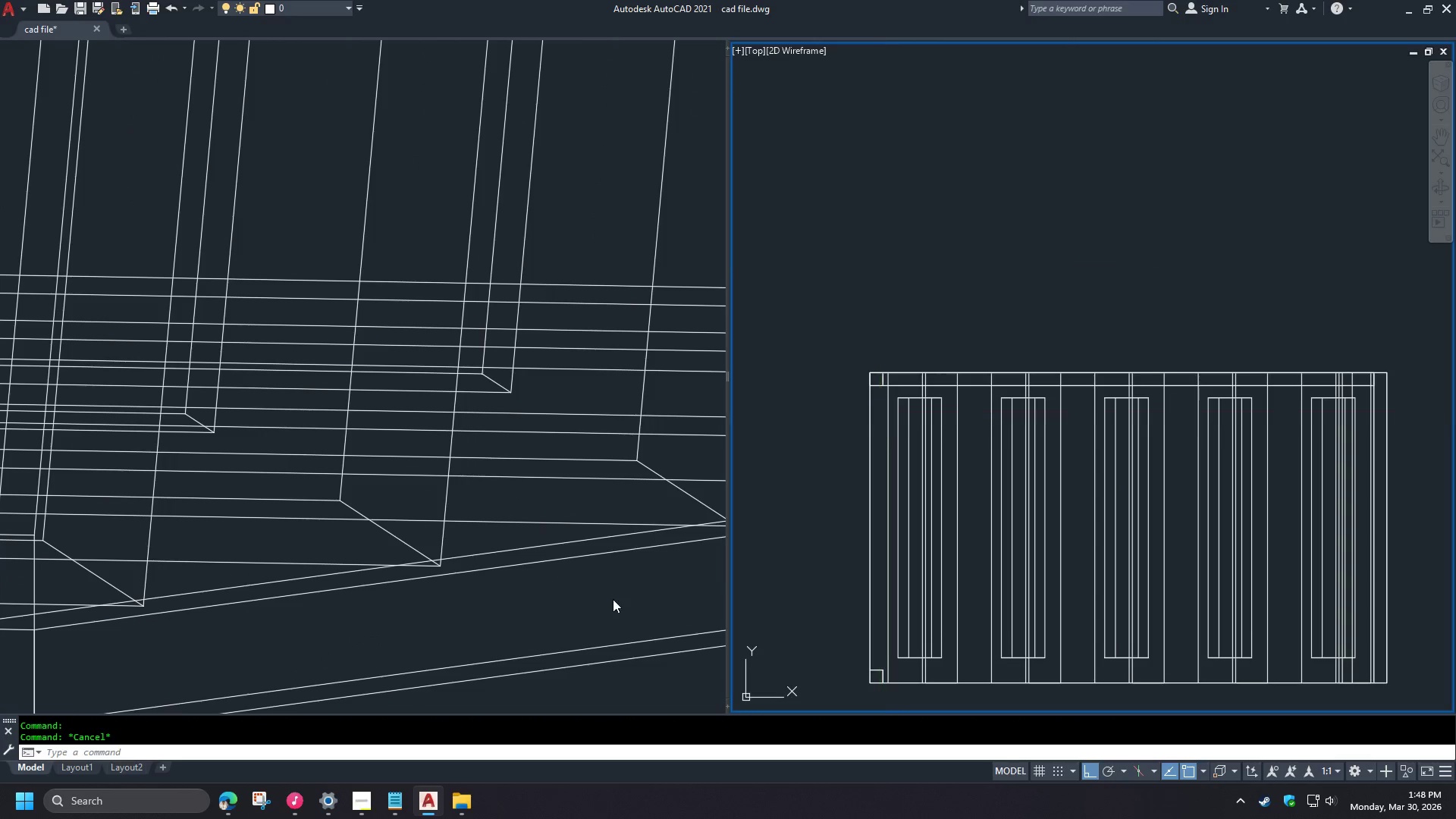 
hold_key(key=ShiftLeft, duration=1.5)
 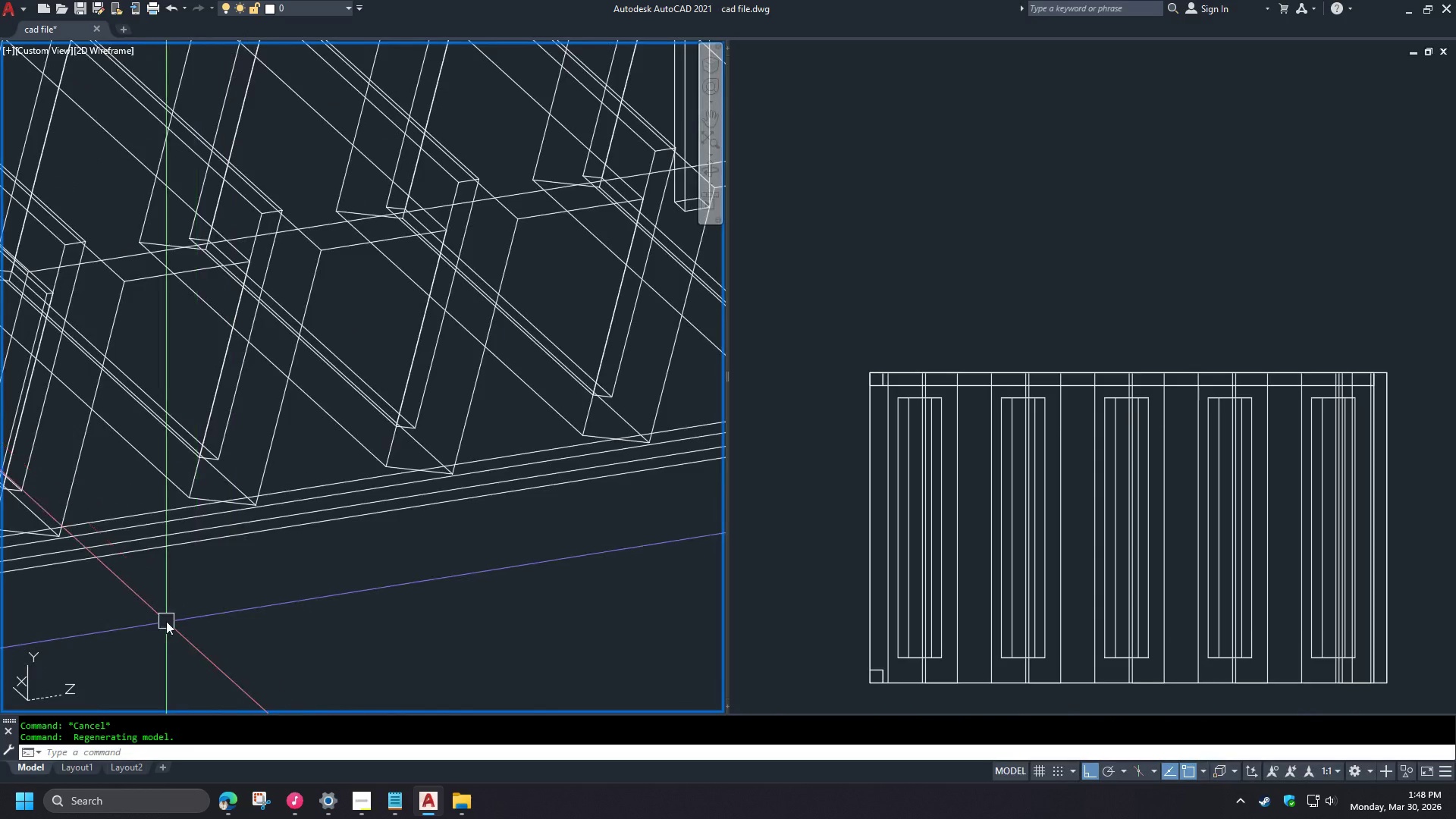 
hold_key(key=ShiftLeft, duration=0.33)
 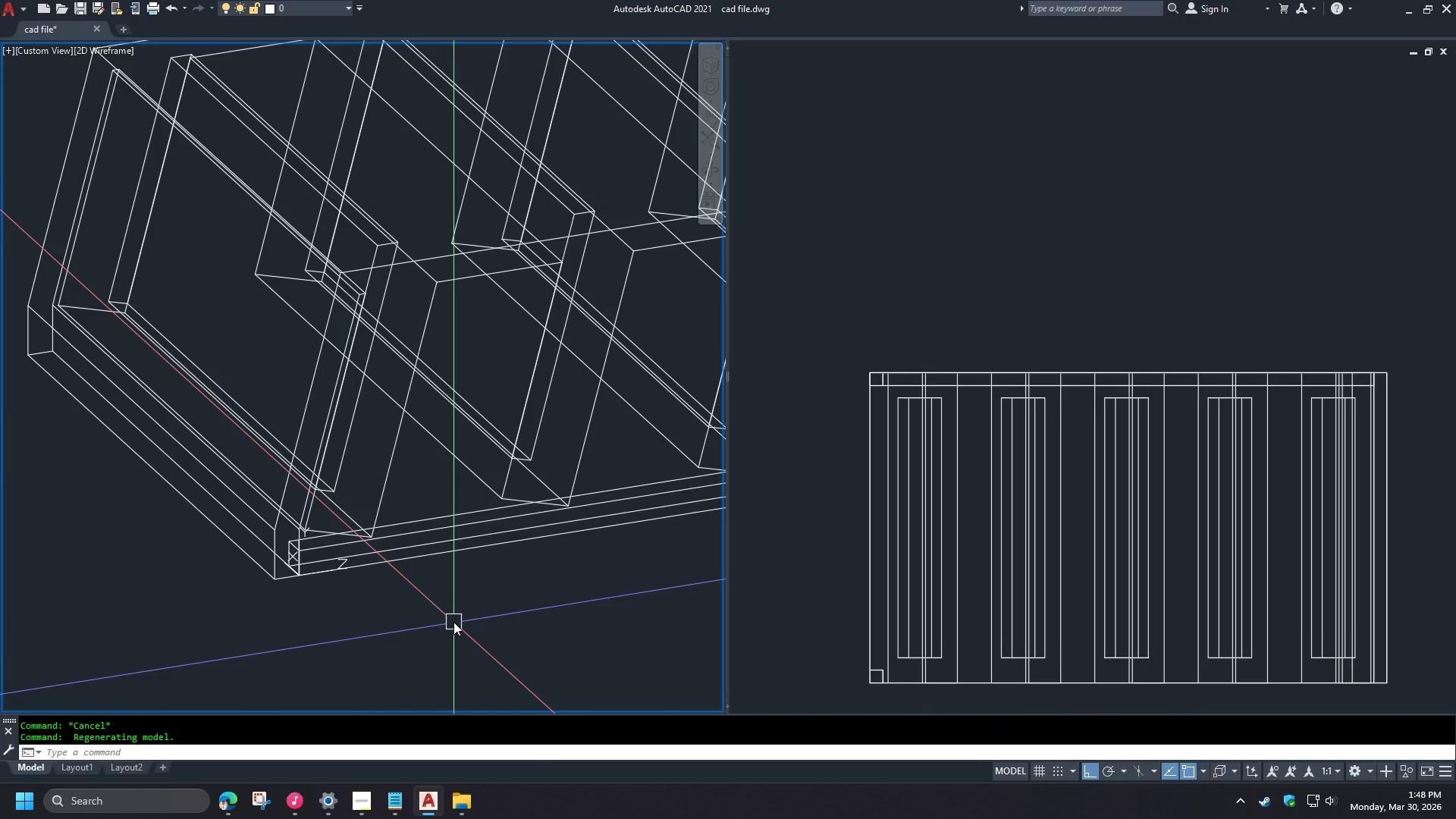 
scroll: coordinate [388, 462], scroll_direction: down, amount: 3.0
 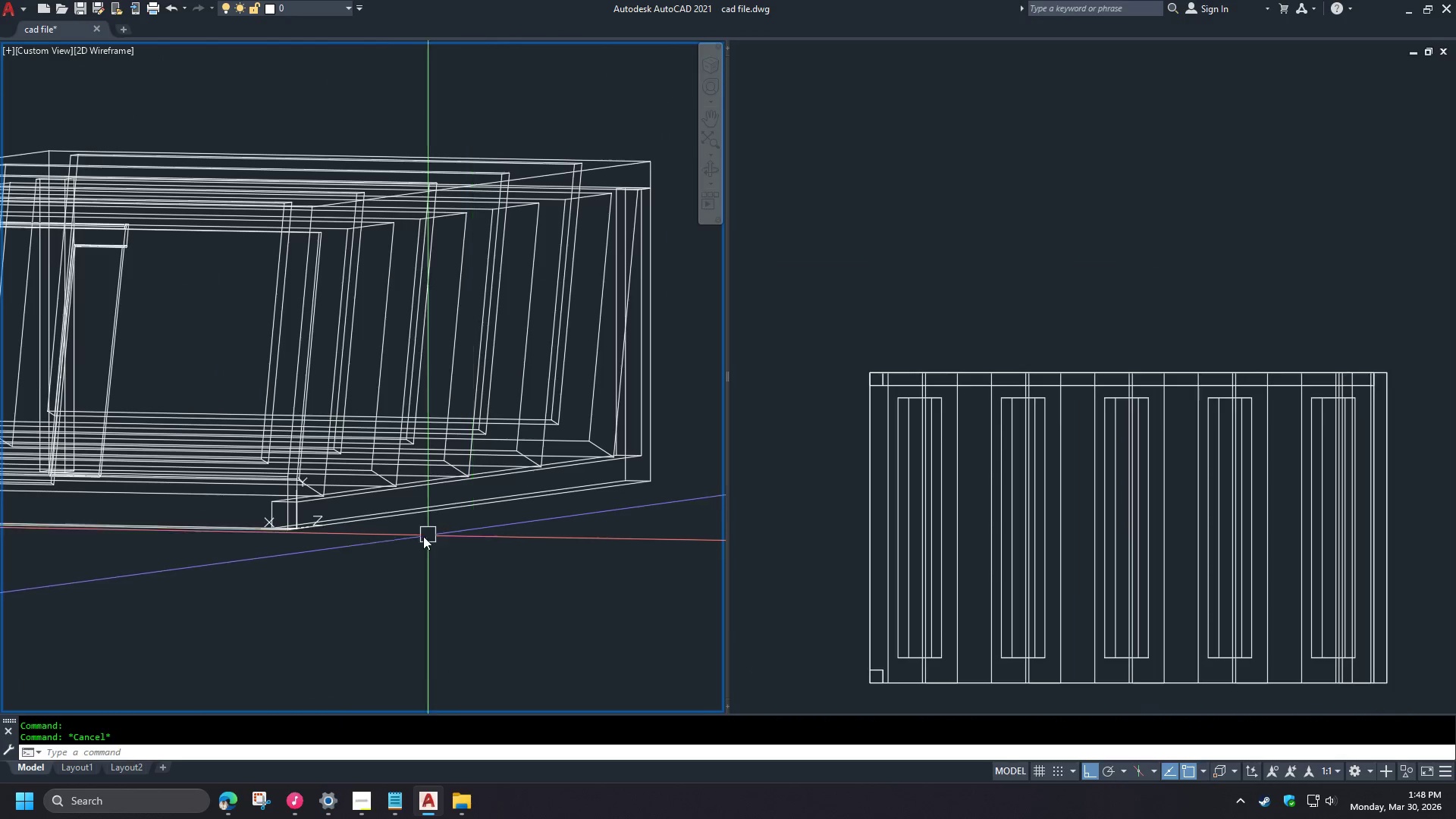 
hold_key(key=ShiftLeft, duration=1.5)
 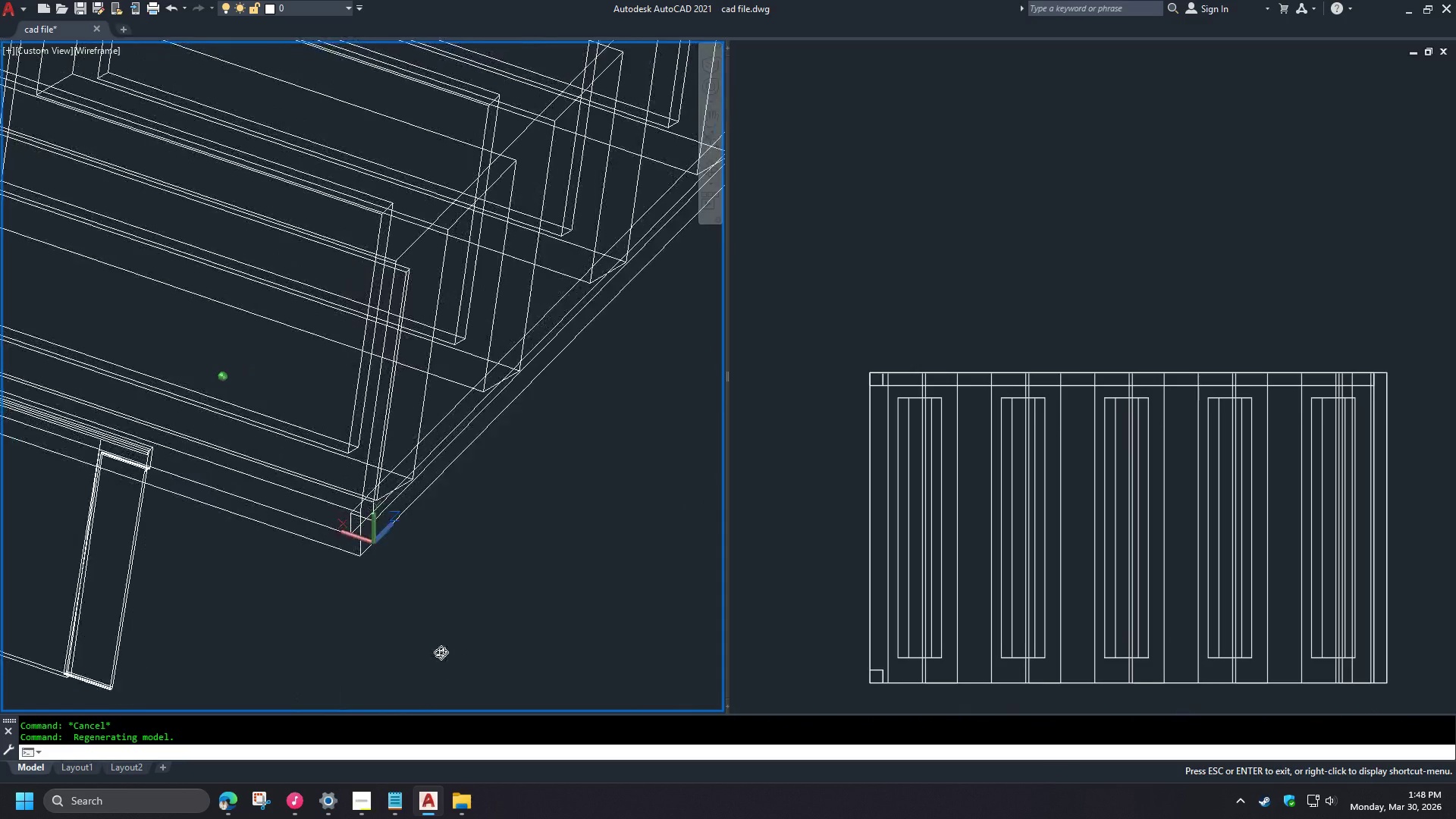 
hold_key(key=ShiftLeft, duration=1.51)
 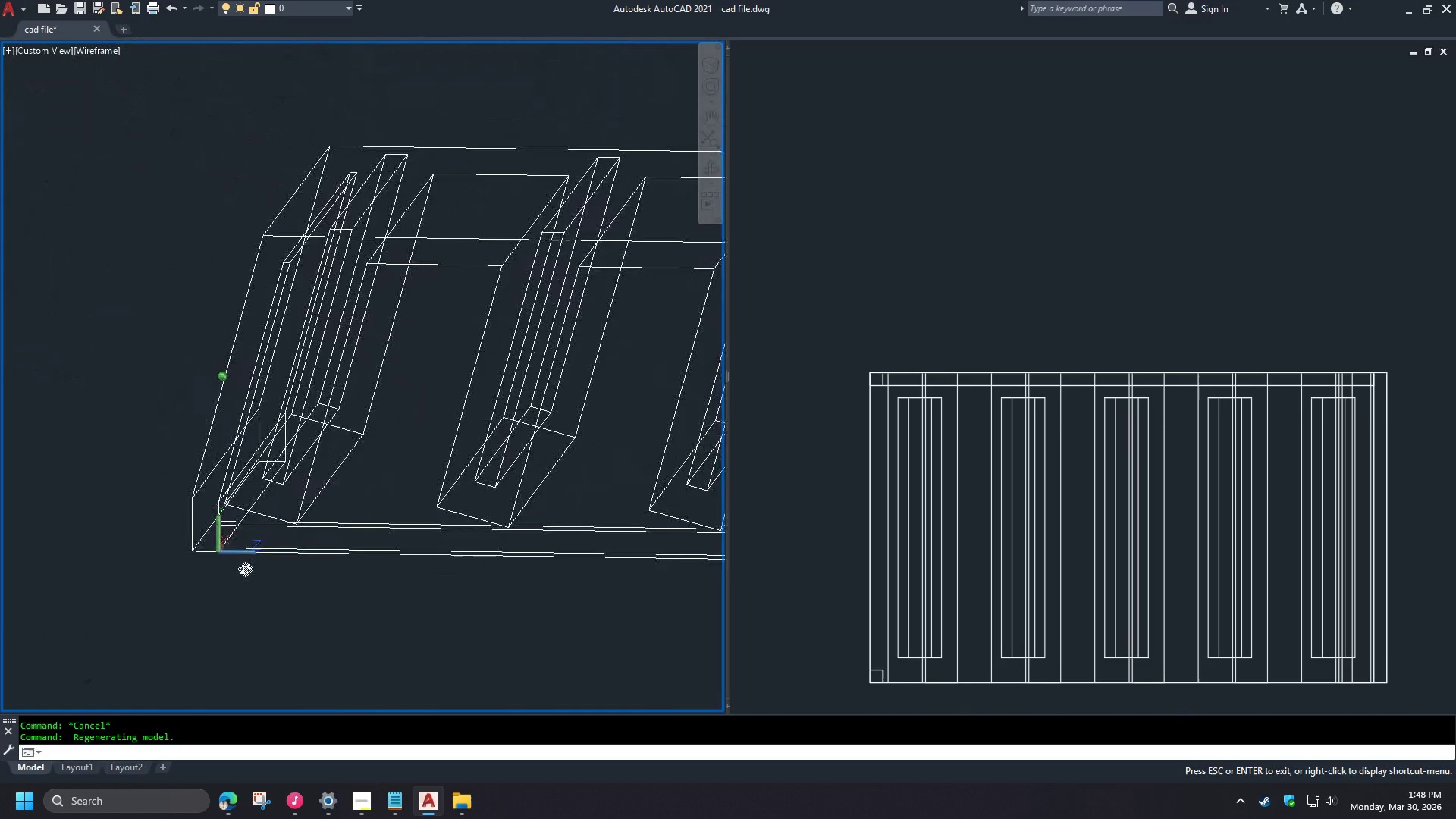 
hold_key(key=ShiftLeft, duration=1.52)
 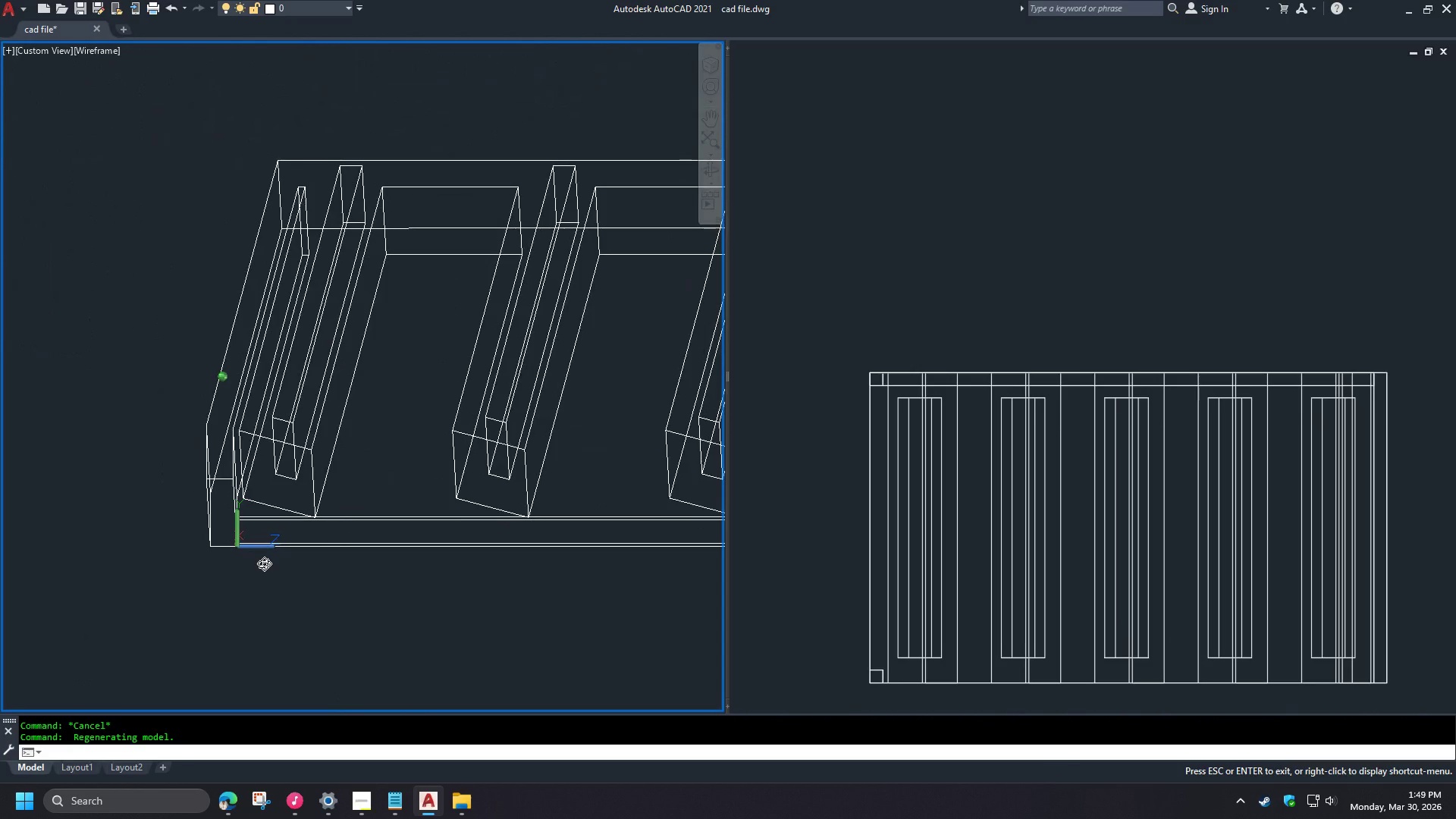 
hold_key(key=ShiftLeft, duration=1.52)
 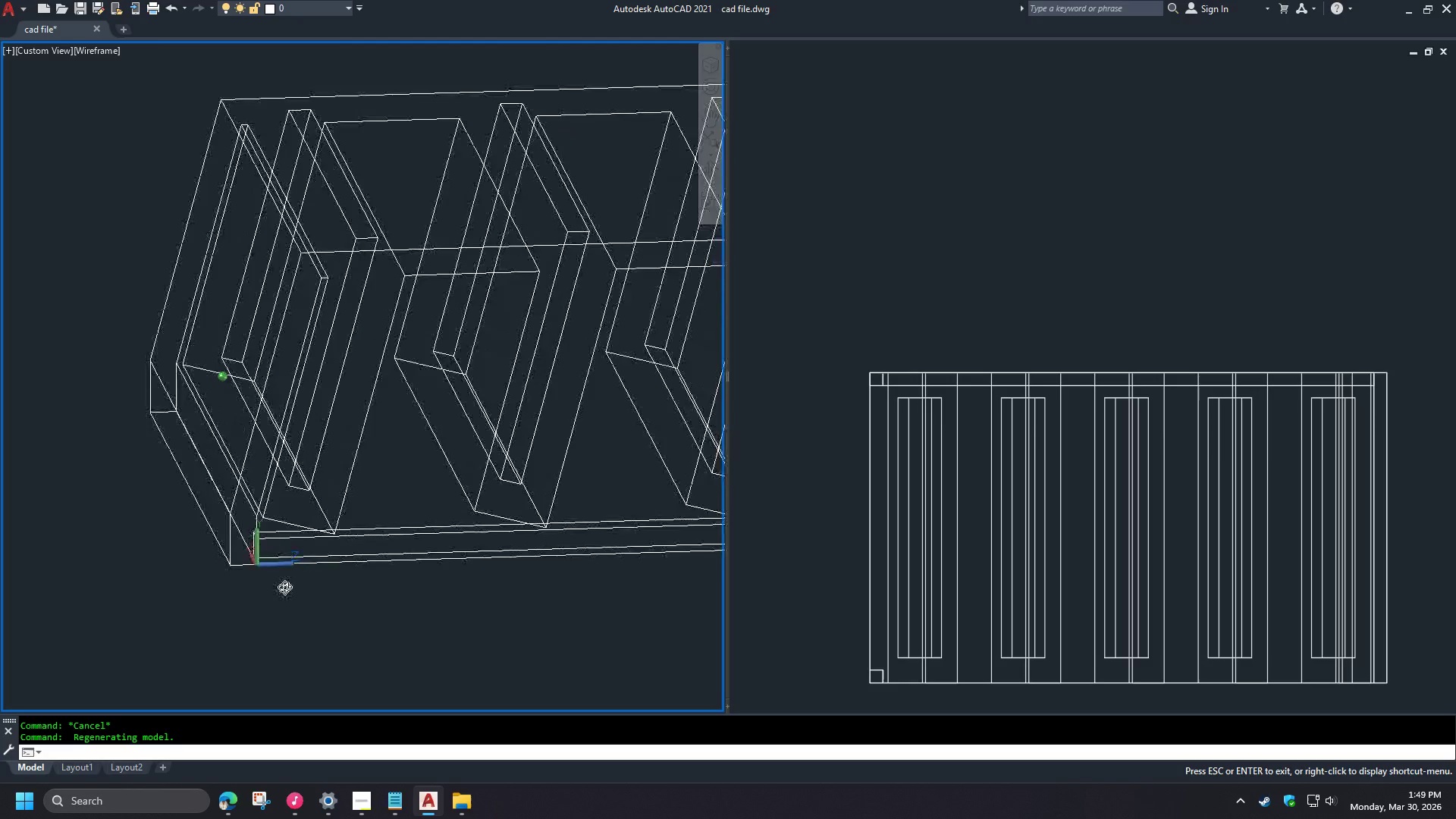 
hold_key(key=ShiftLeft, duration=1.53)
 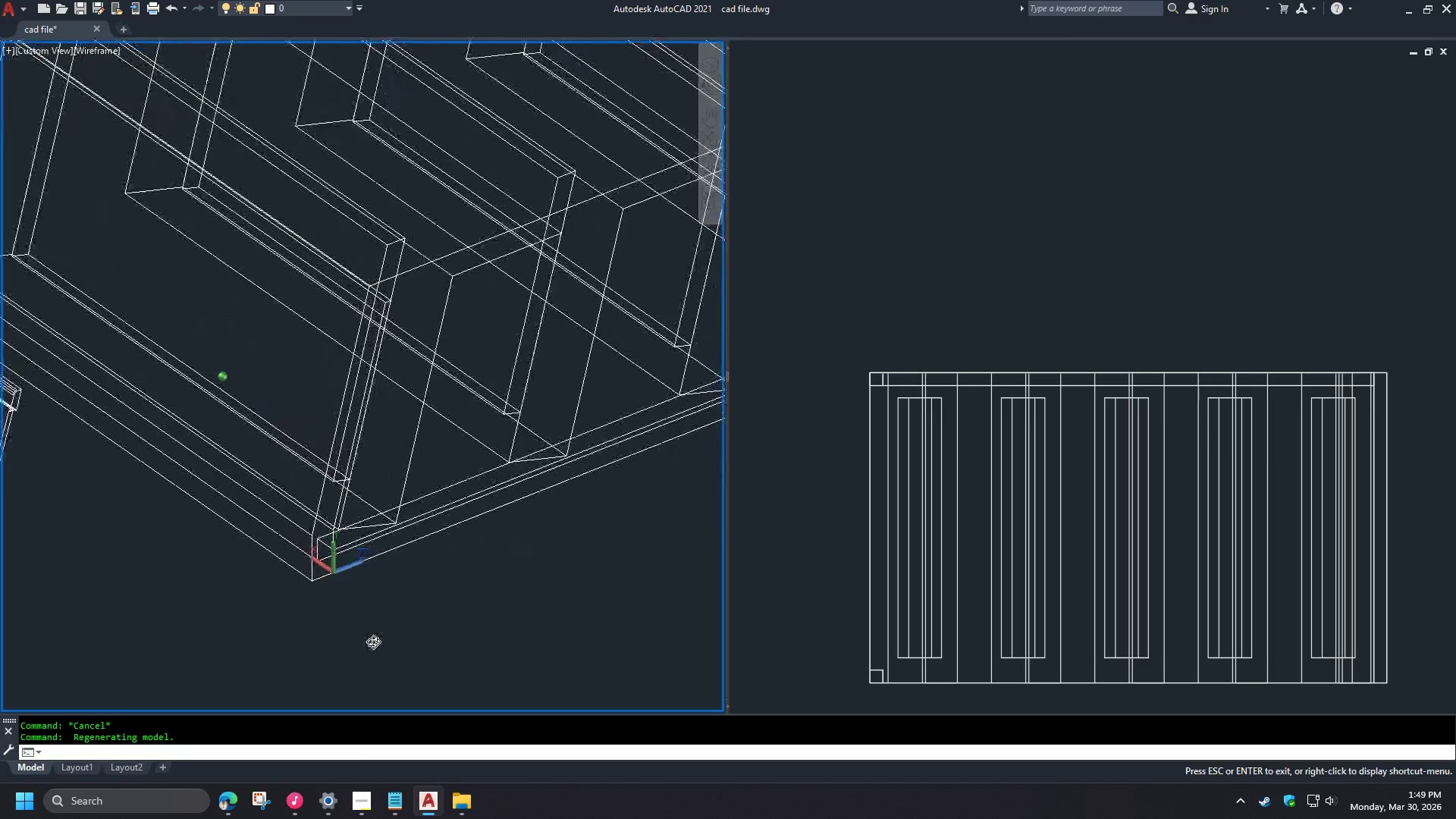 
hold_key(key=ShiftLeft, duration=1.5)
 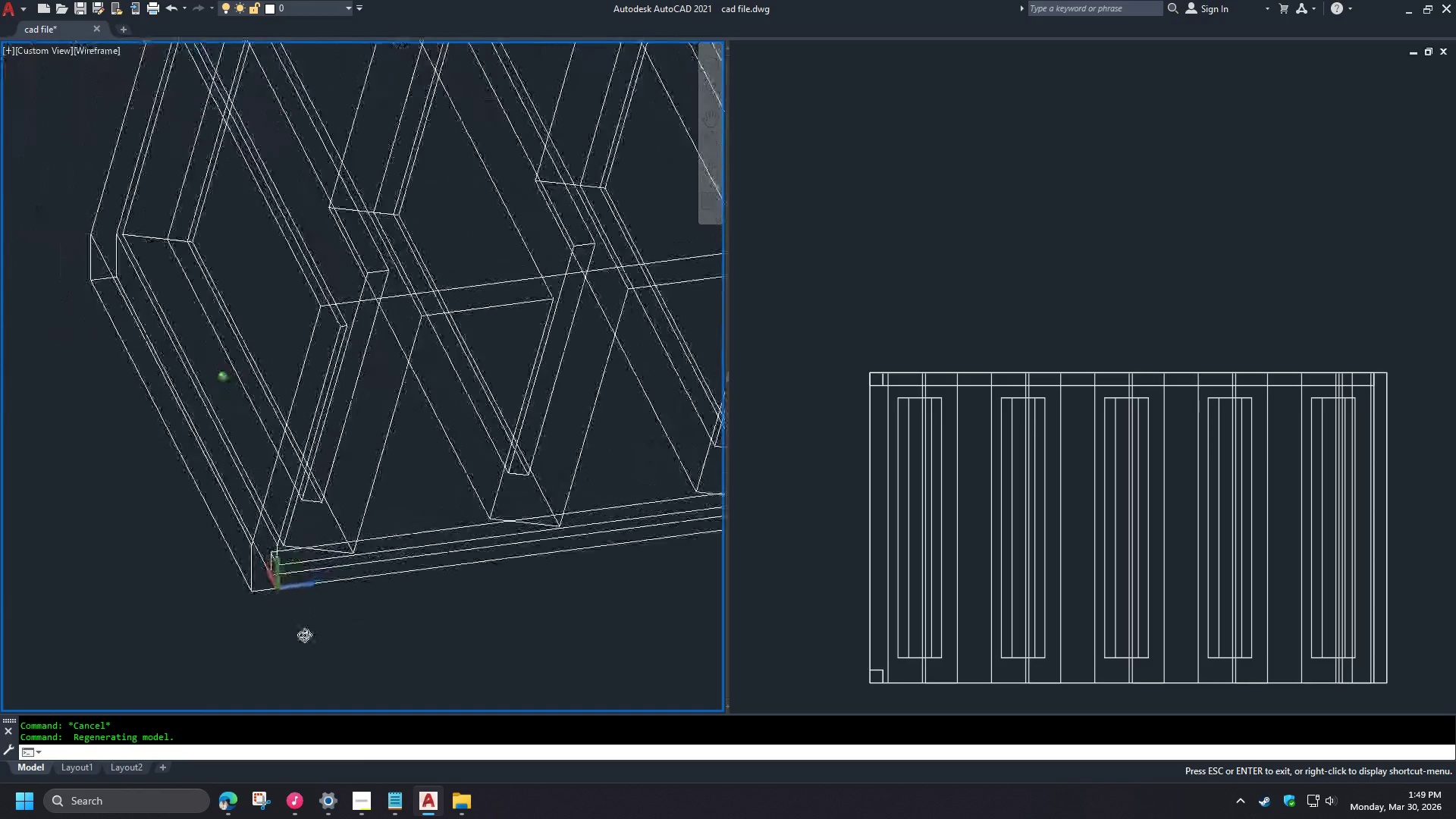 
hold_key(key=ShiftLeft, duration=1.5)
 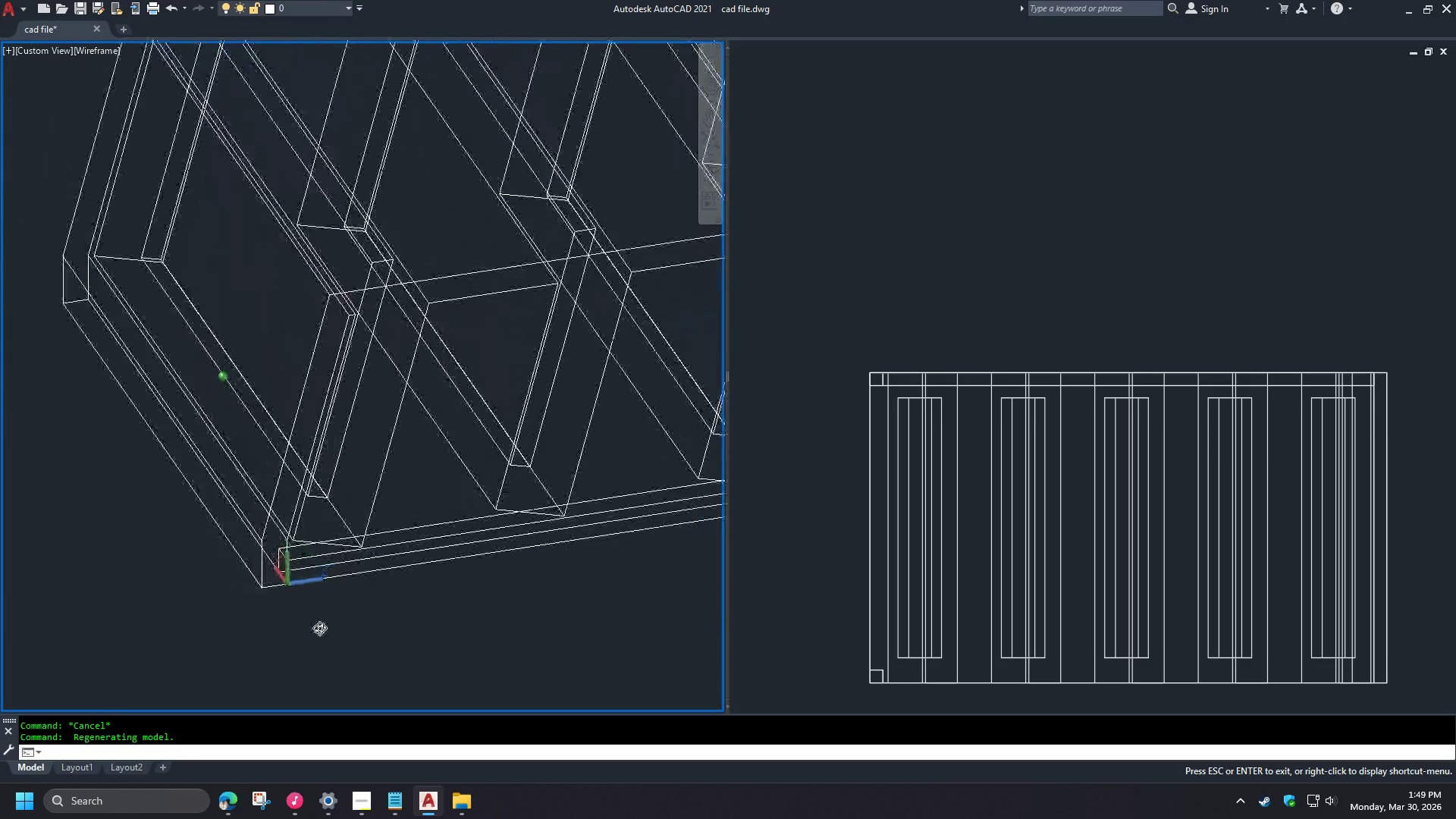 
hold_key(key=ShiftLeft, duration=1.5)
 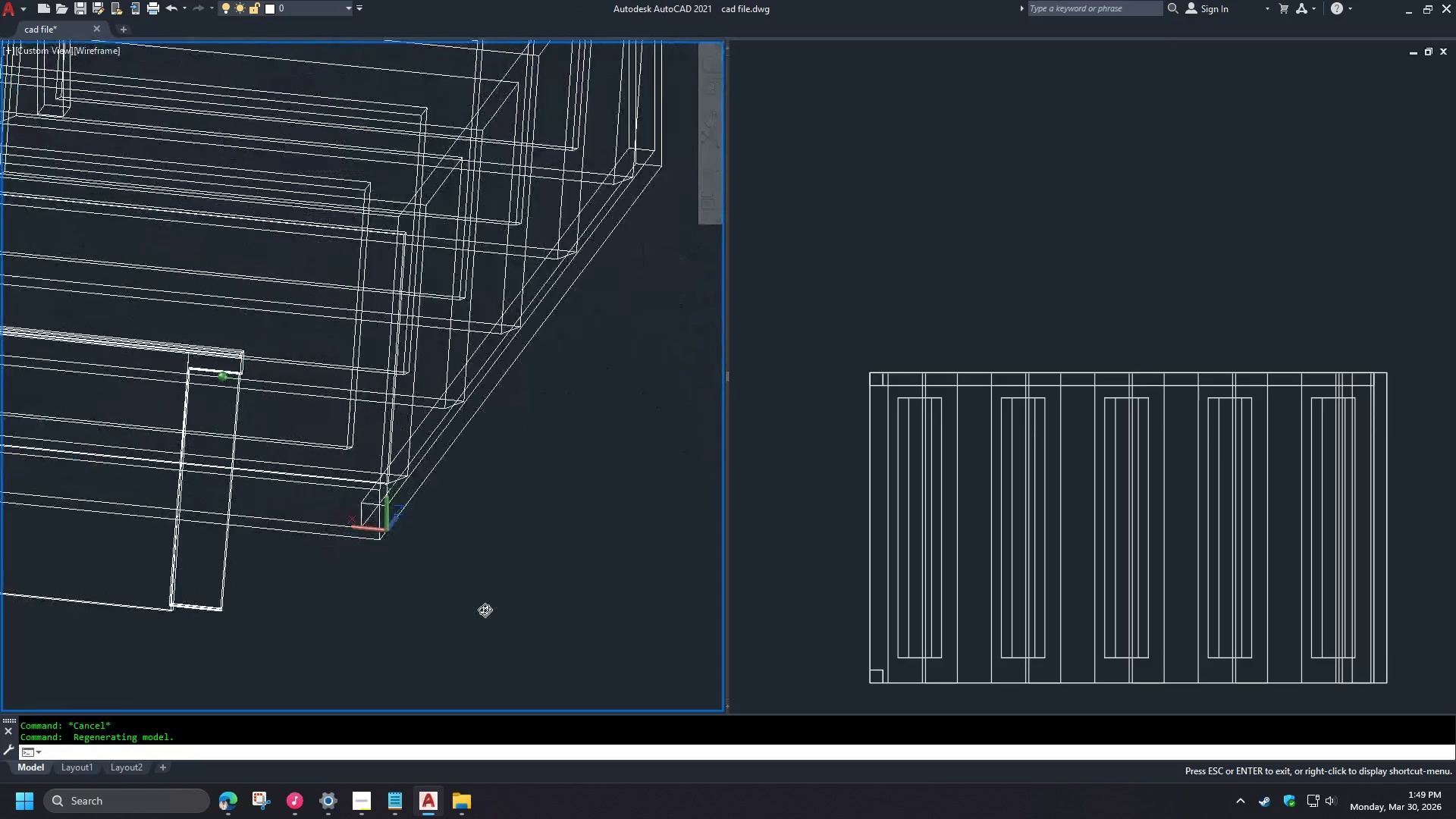 
hold_key(key=ShiftLeft, duration=1.51)
 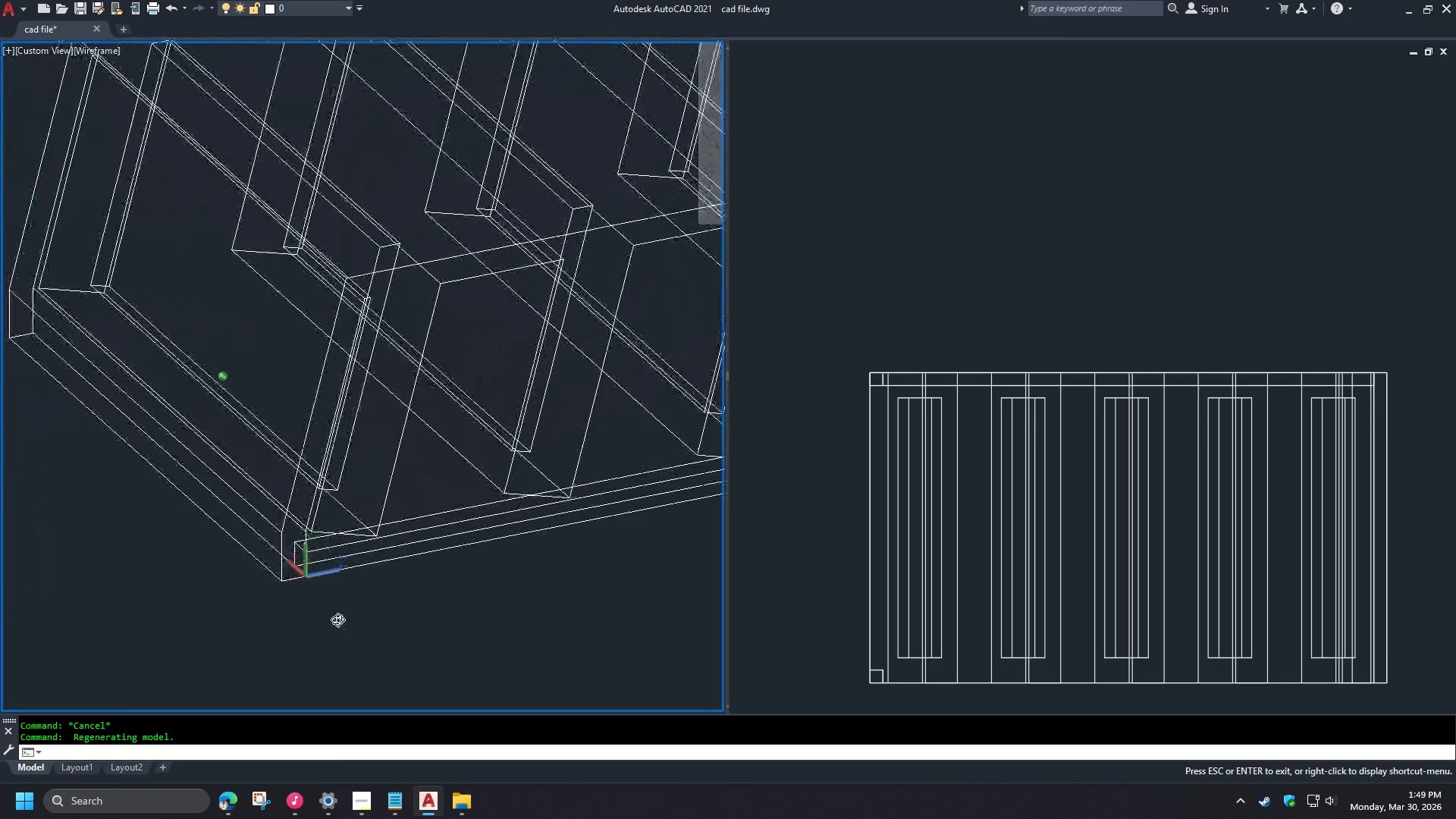 
hold_key(key=ShiftLeft, duration=1.5)
 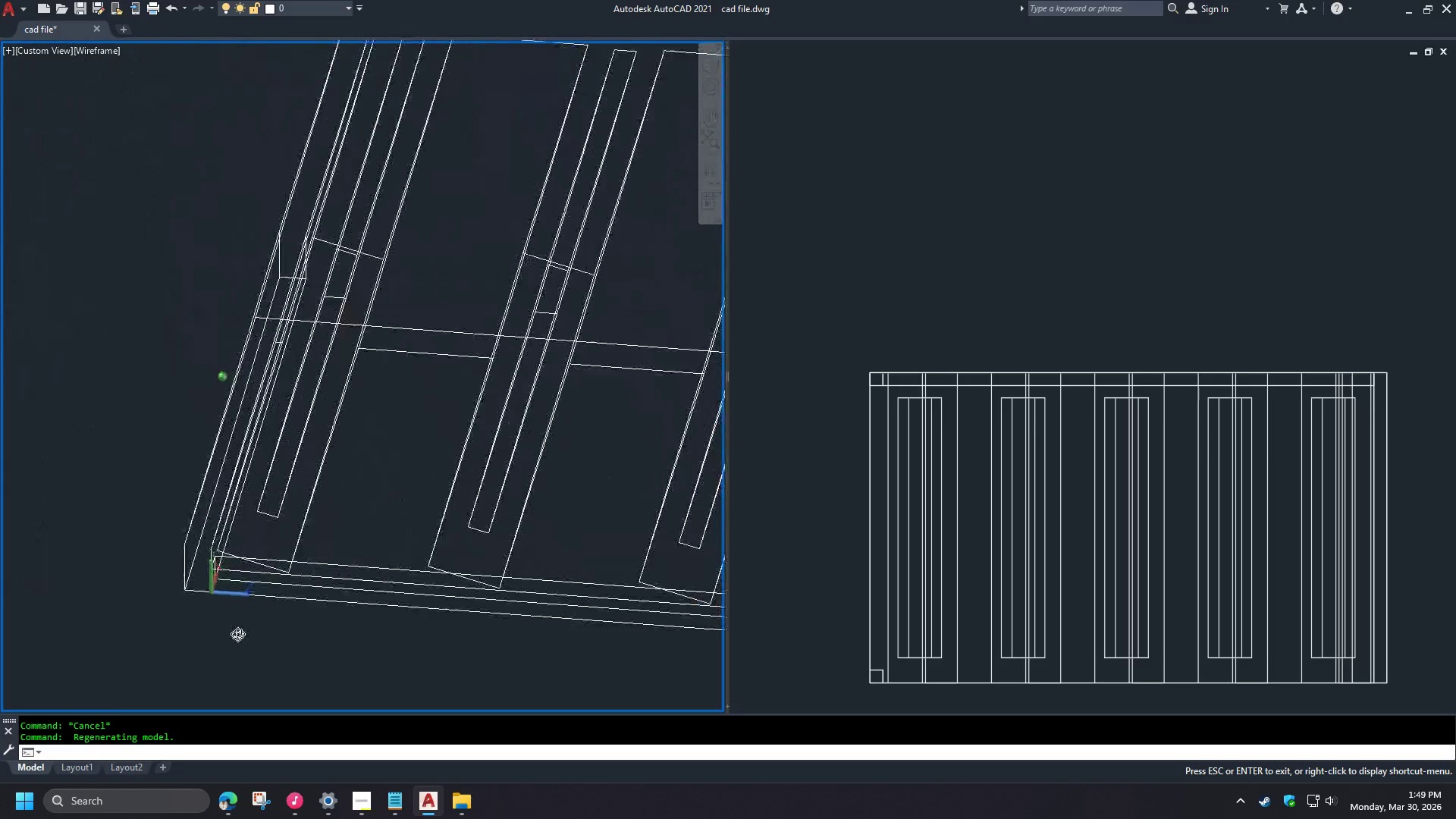 
key(Shift+ShiftLeft)
 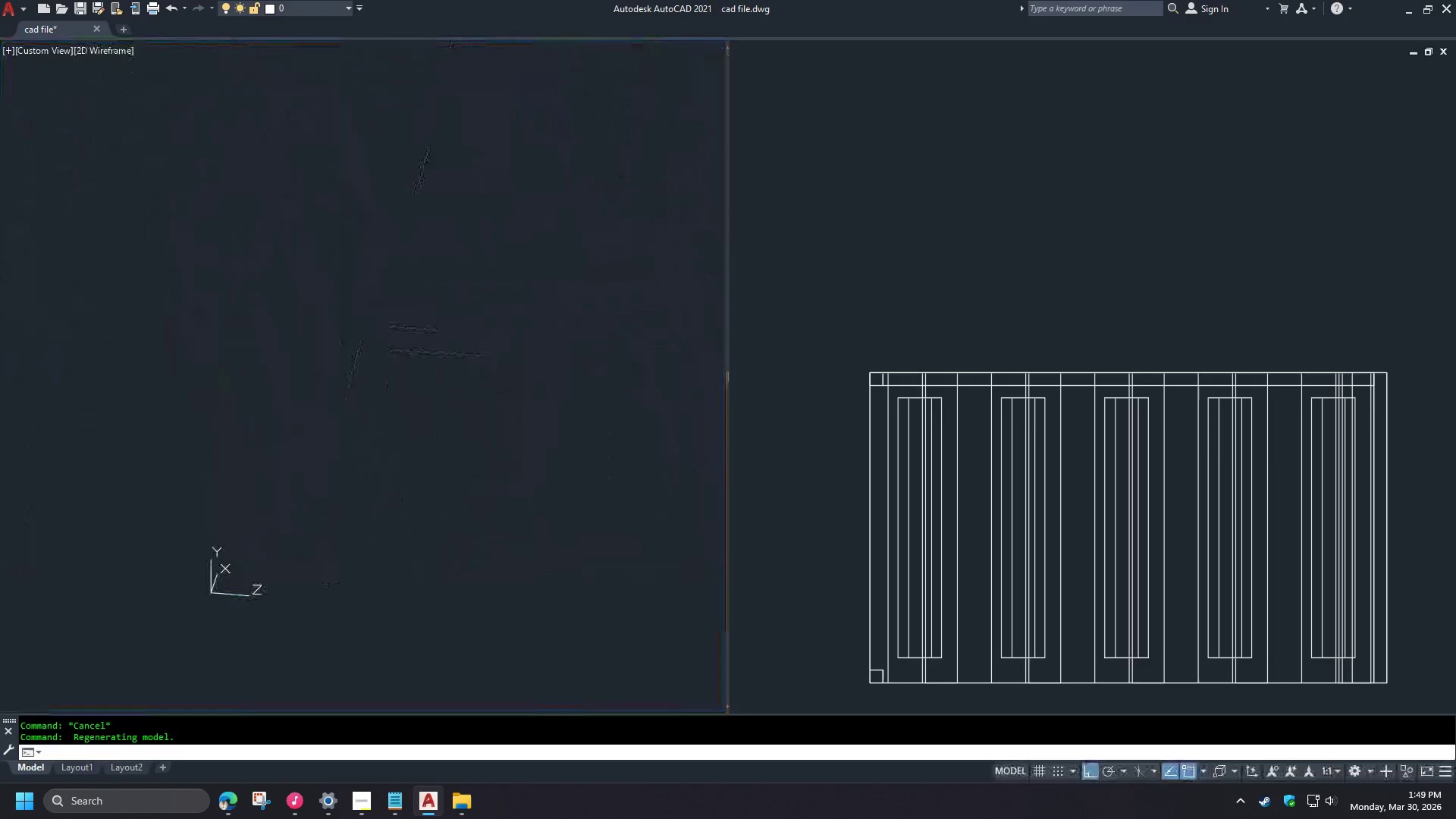 
key(Shift+ShiftLeft)
 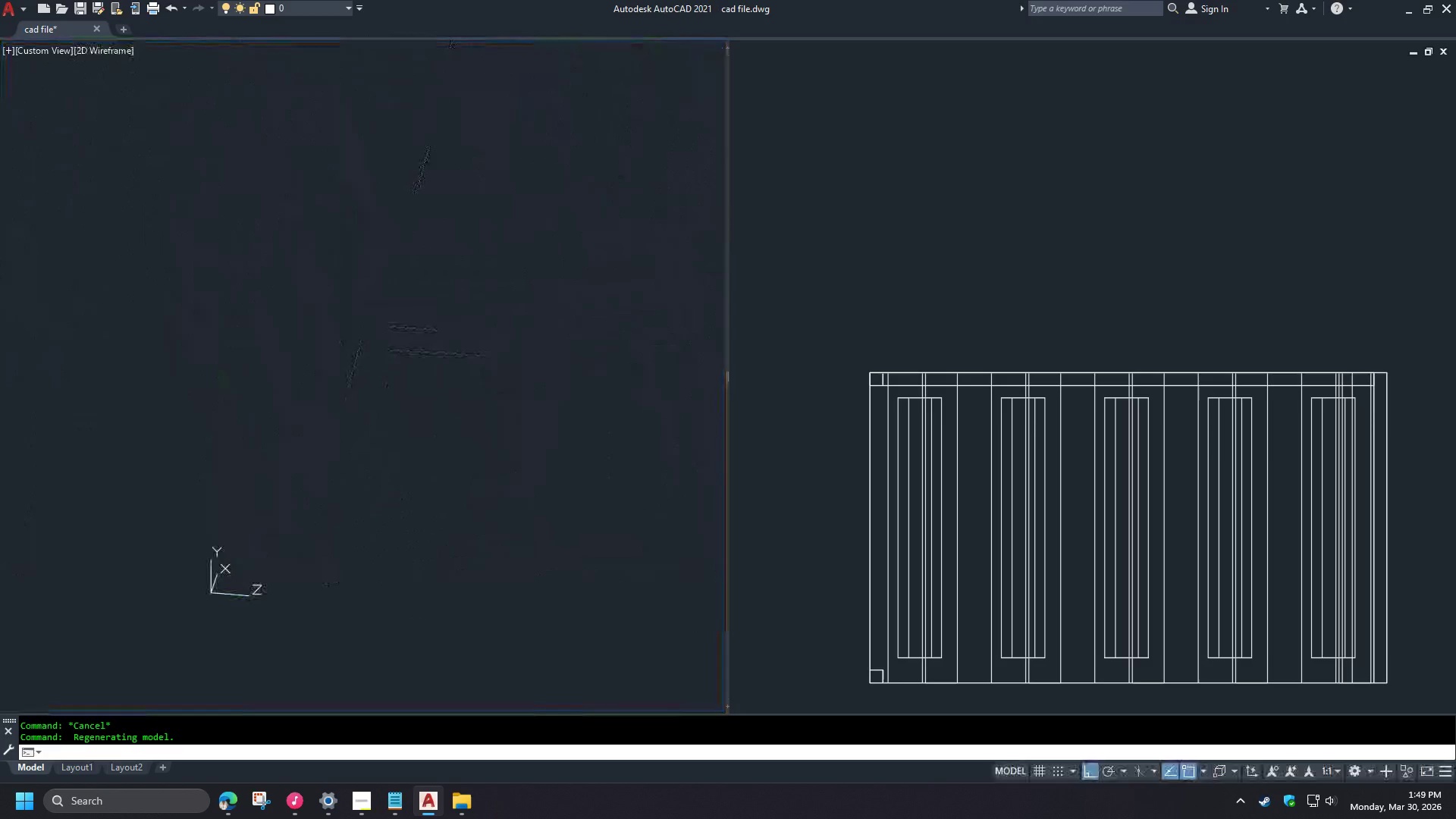 
key(Shift+ShiftLeft)
 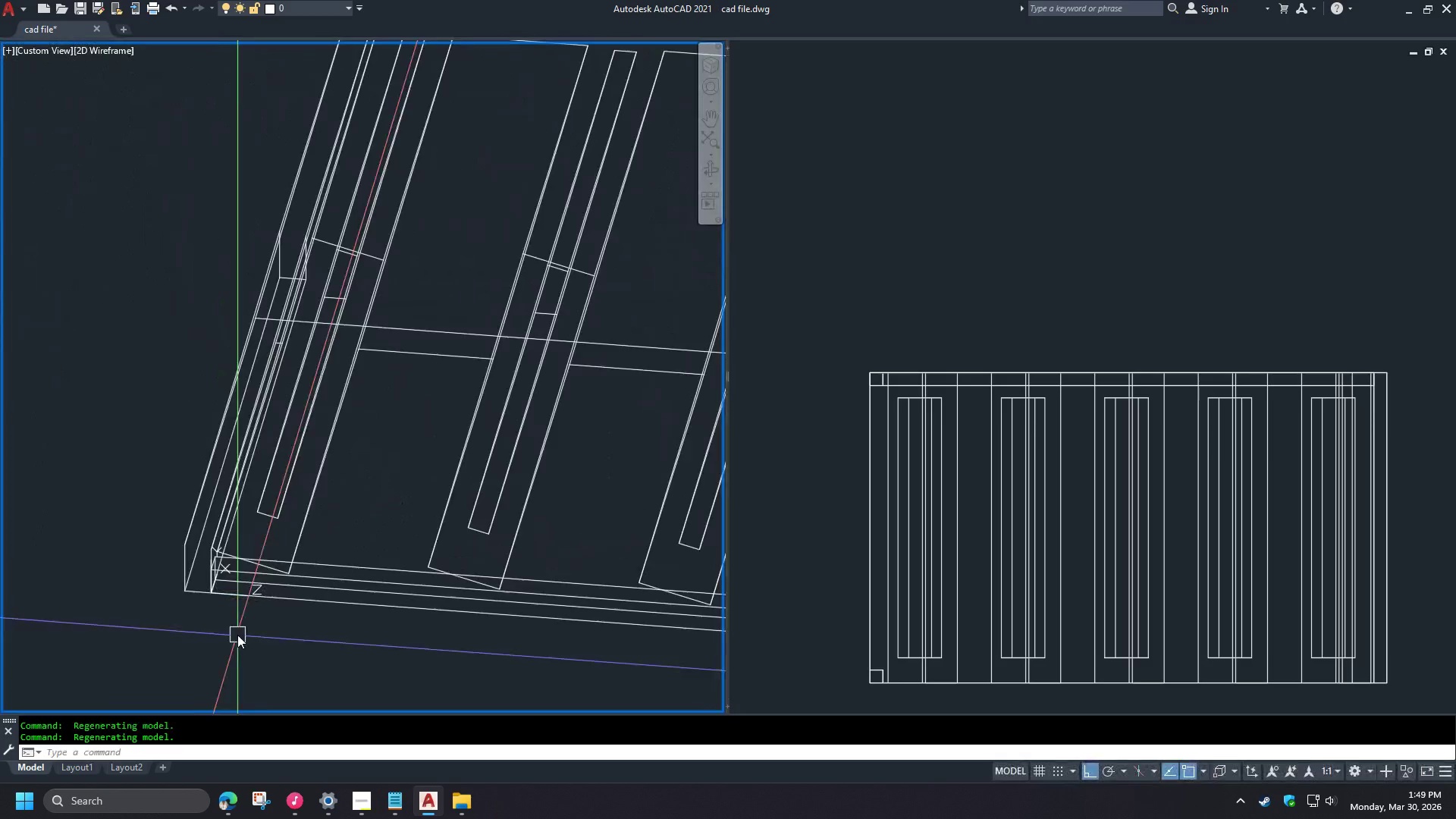 
key(Shift+ShiftLeft)
 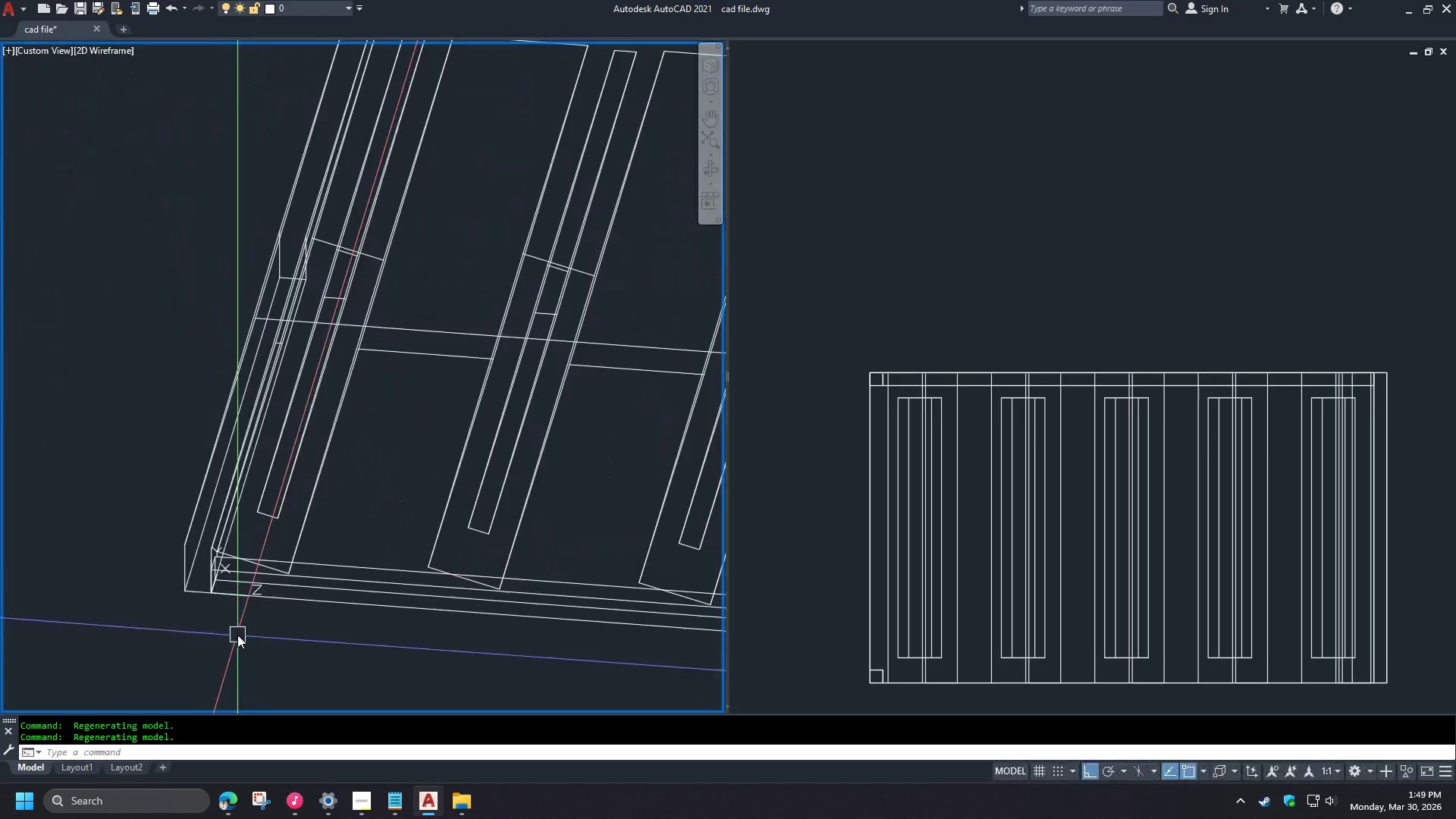 
key(Shift+ShiftLeft)
 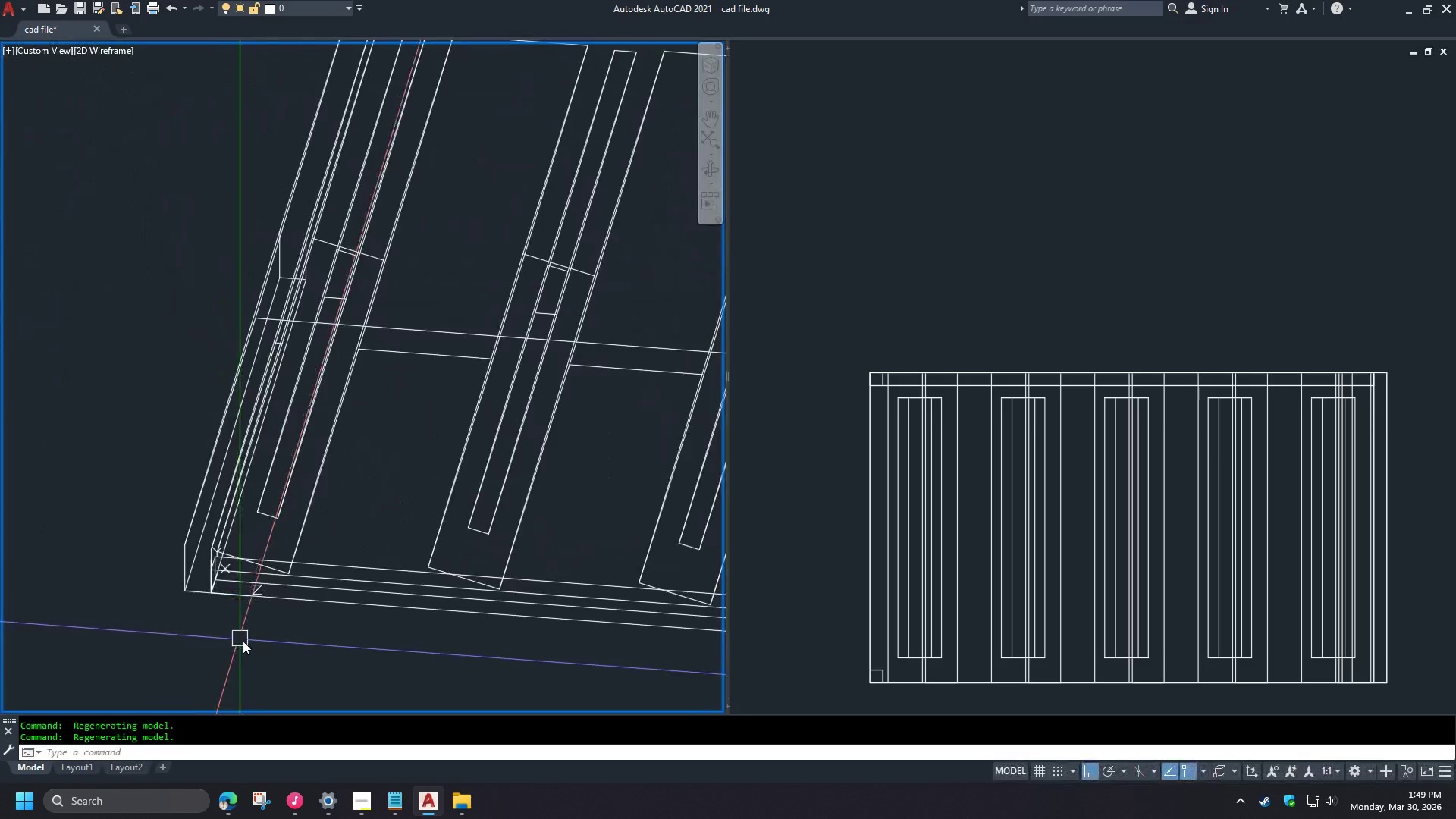 
key(Shift+ShiftLeft)
 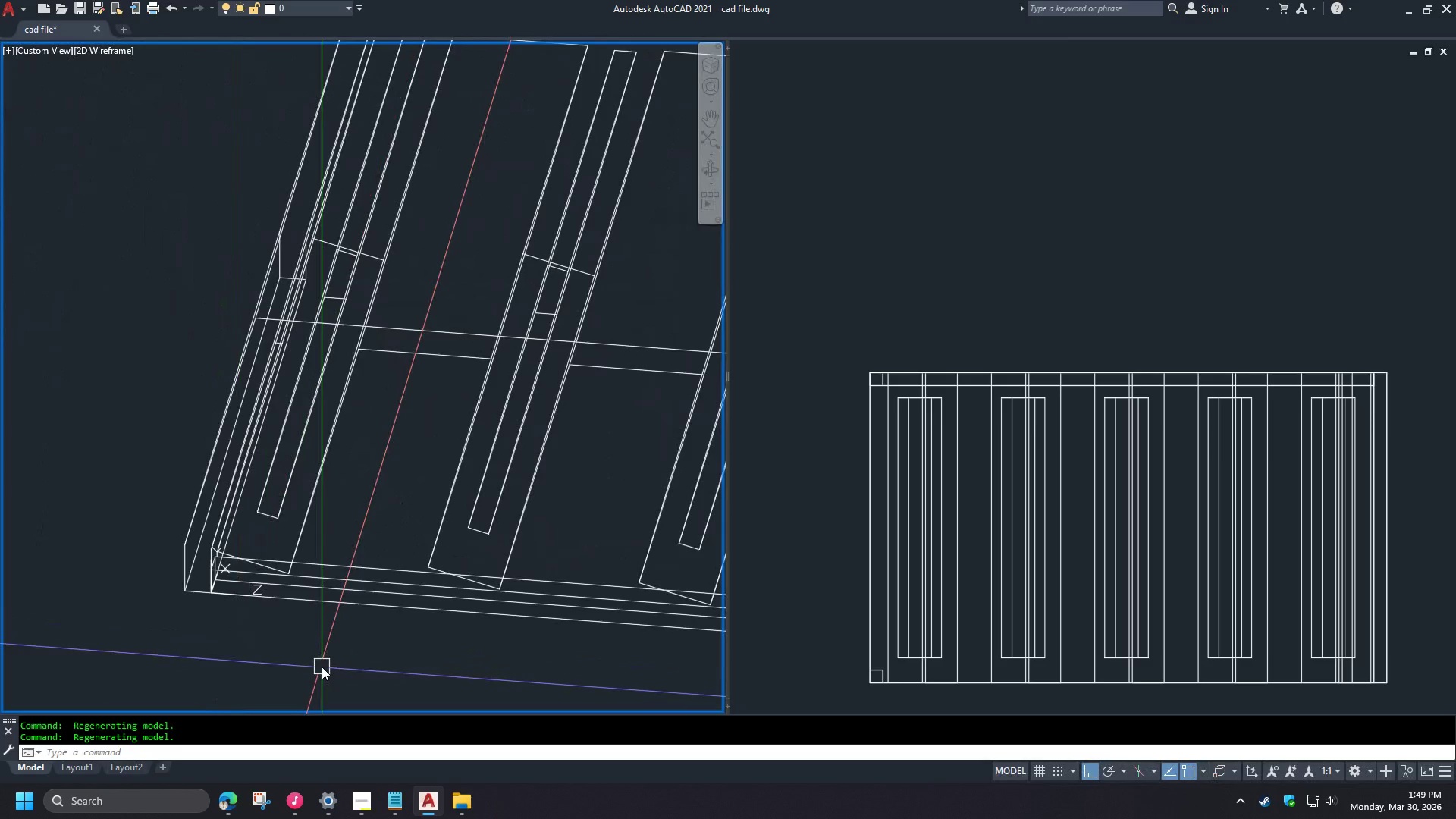 
wait(7.22)
 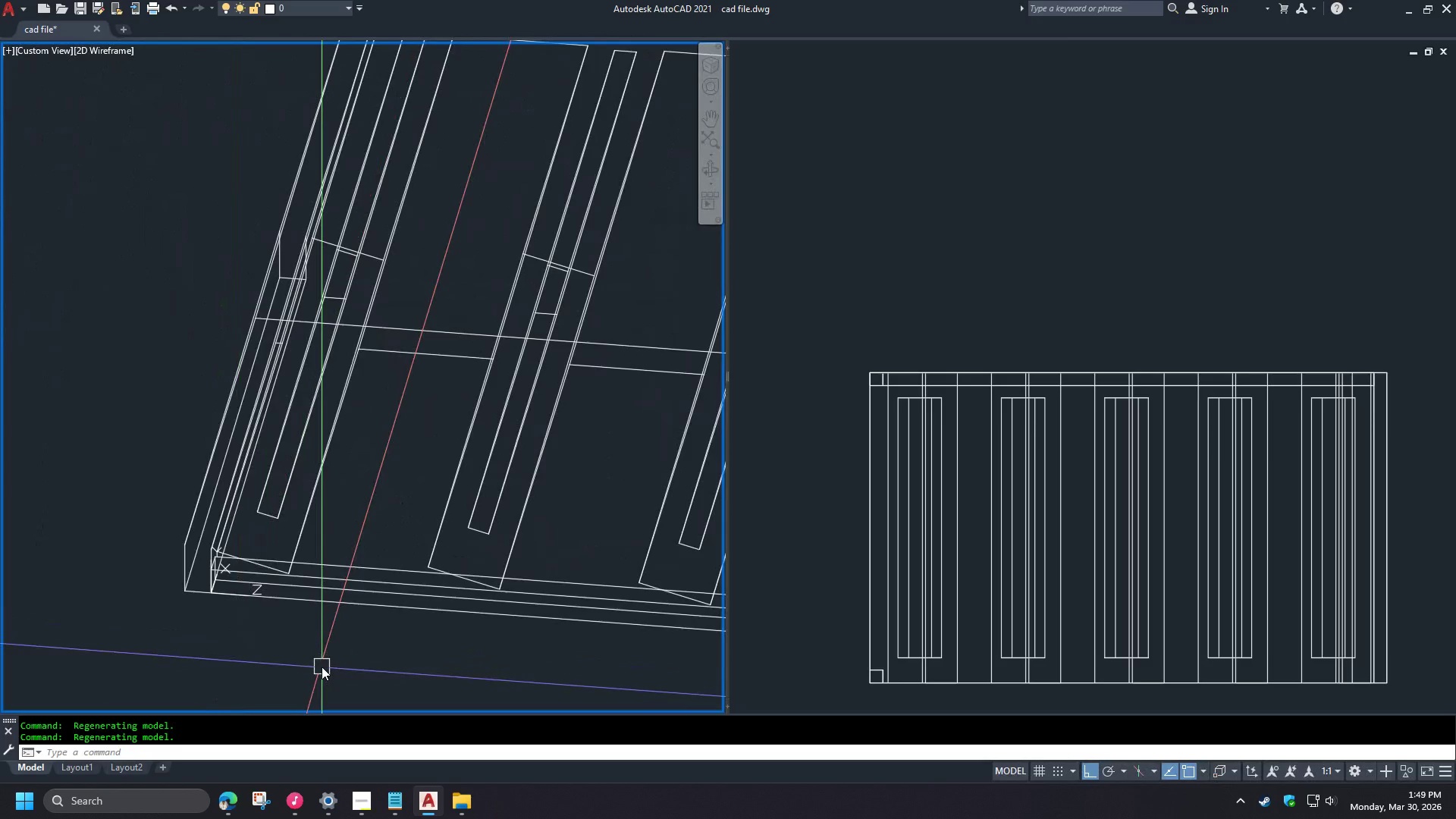 
hold_key(key=ShiftLeft, duration=1.5)
 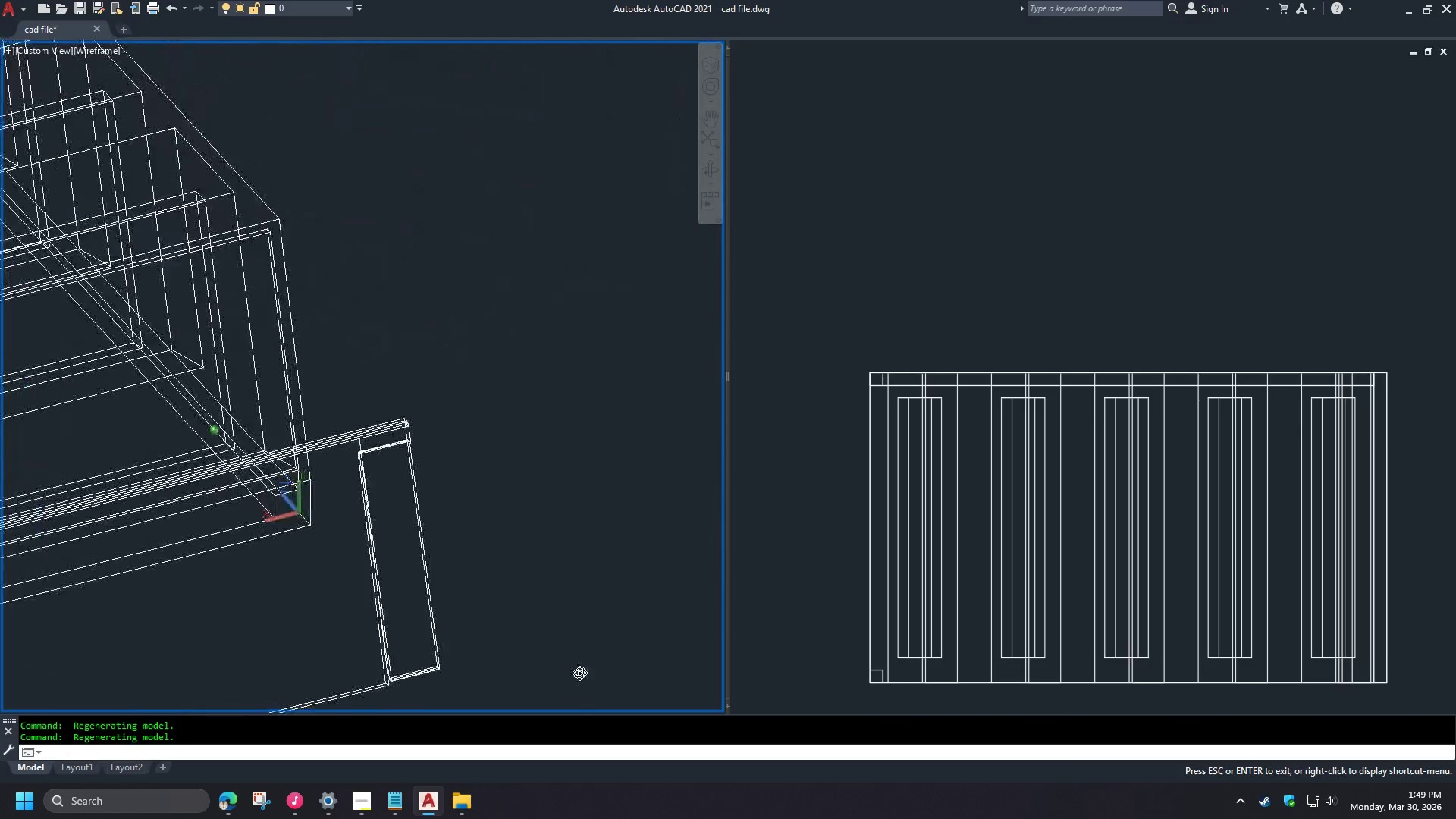 
key(Shift+ShiftLeft)
 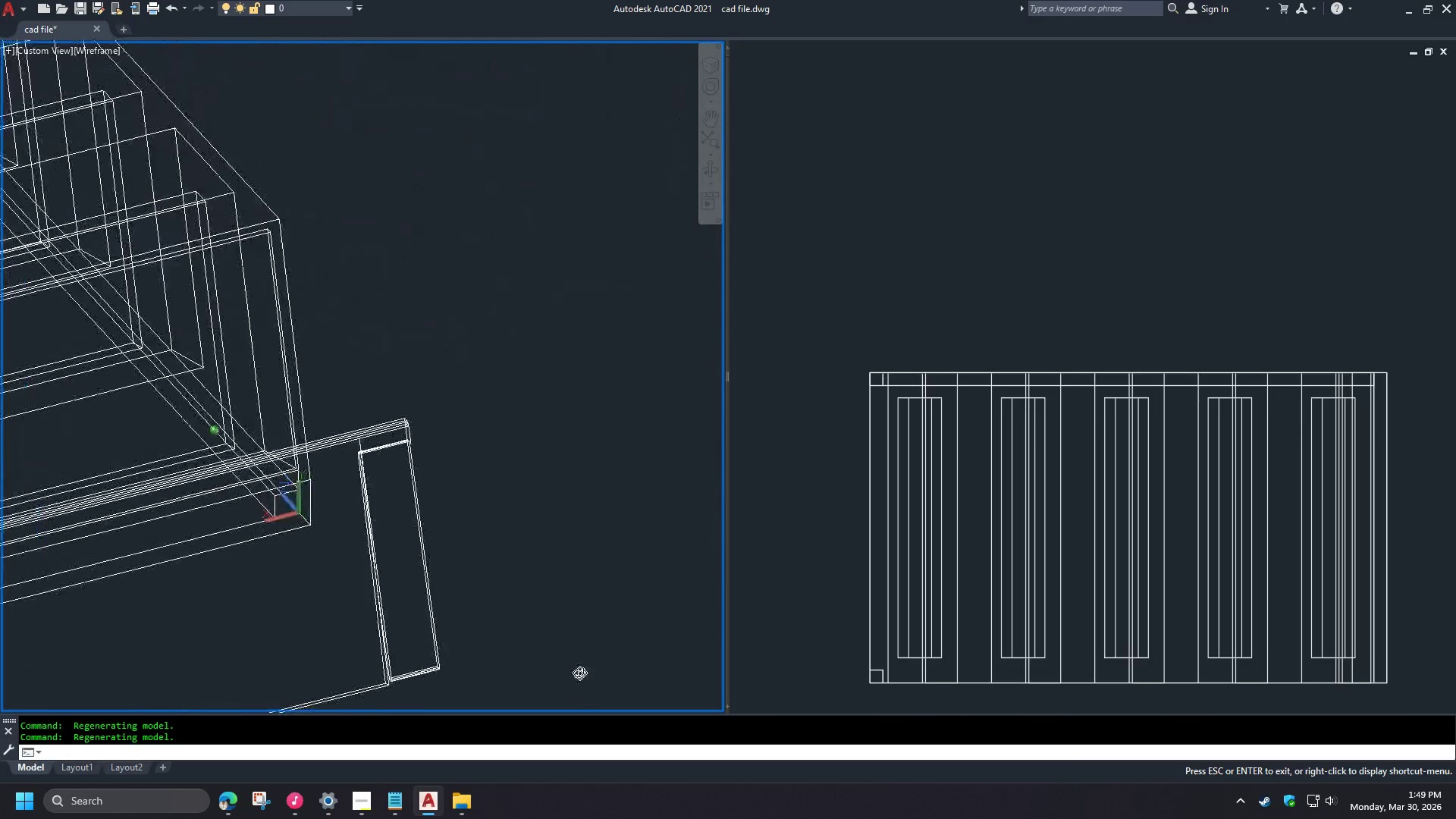 
key(Shift+ShiftLeft)
 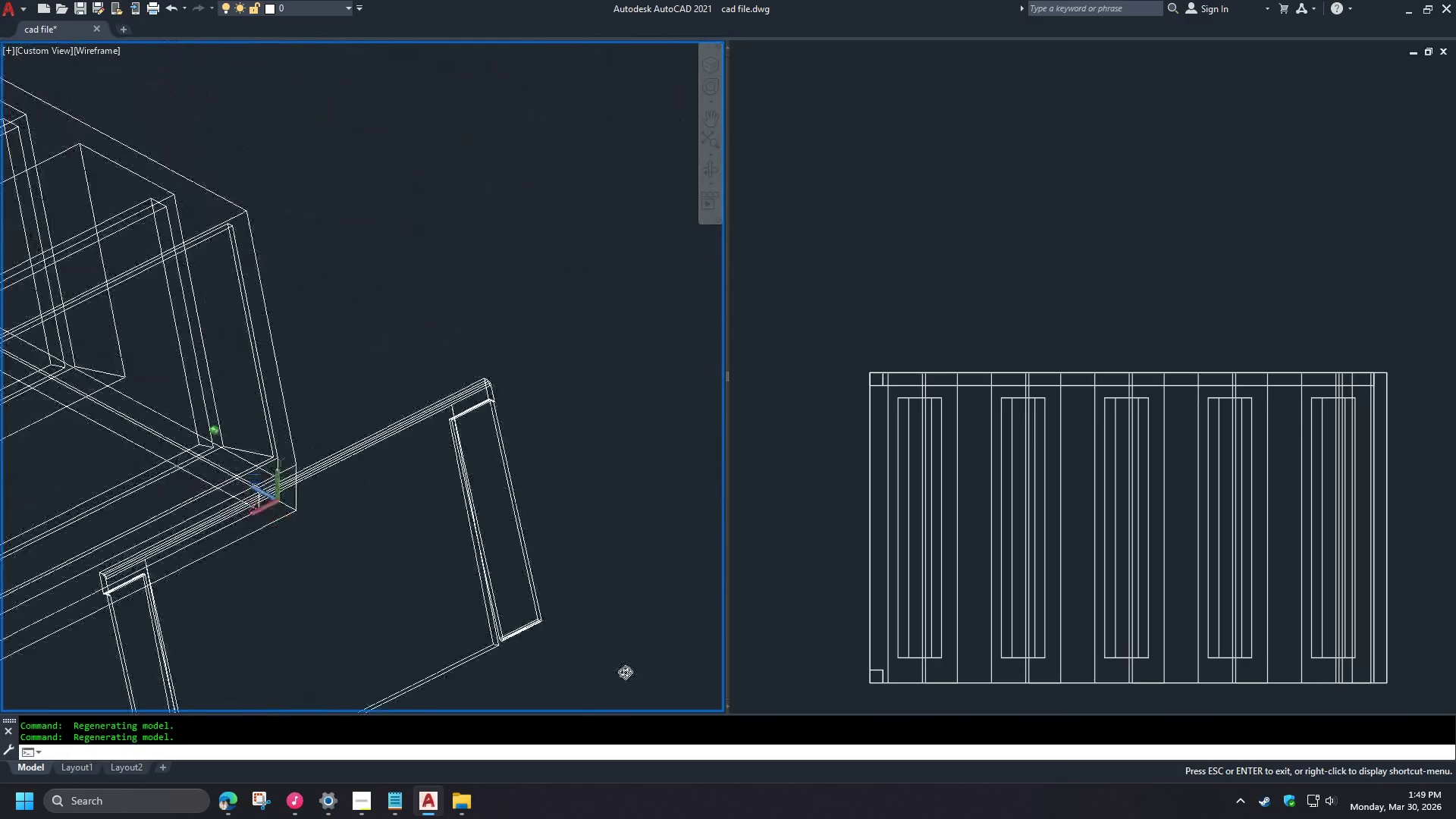 
key(Shift+ShiftLeft)
 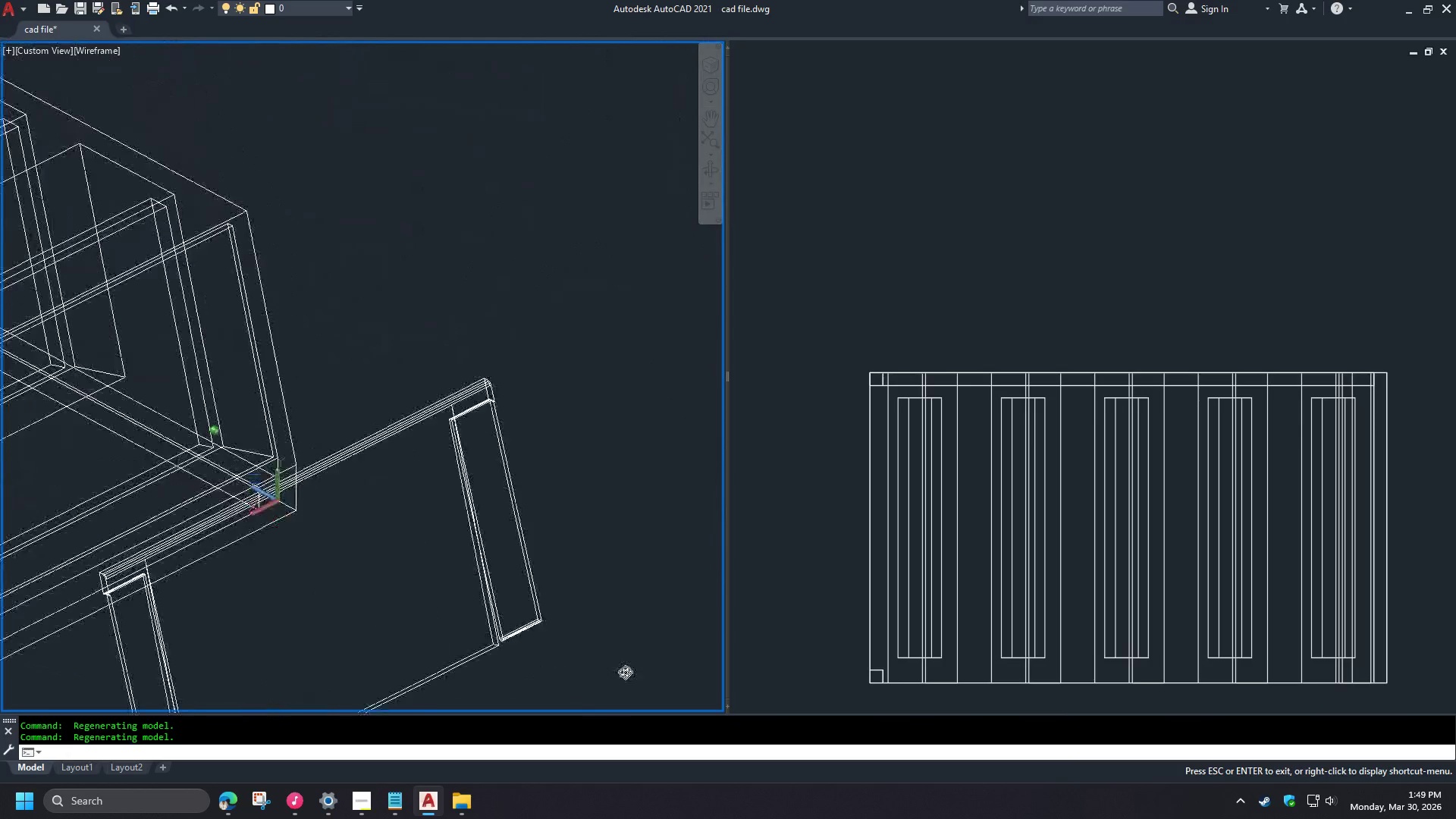 
key(Shift+ShiftLeft)
 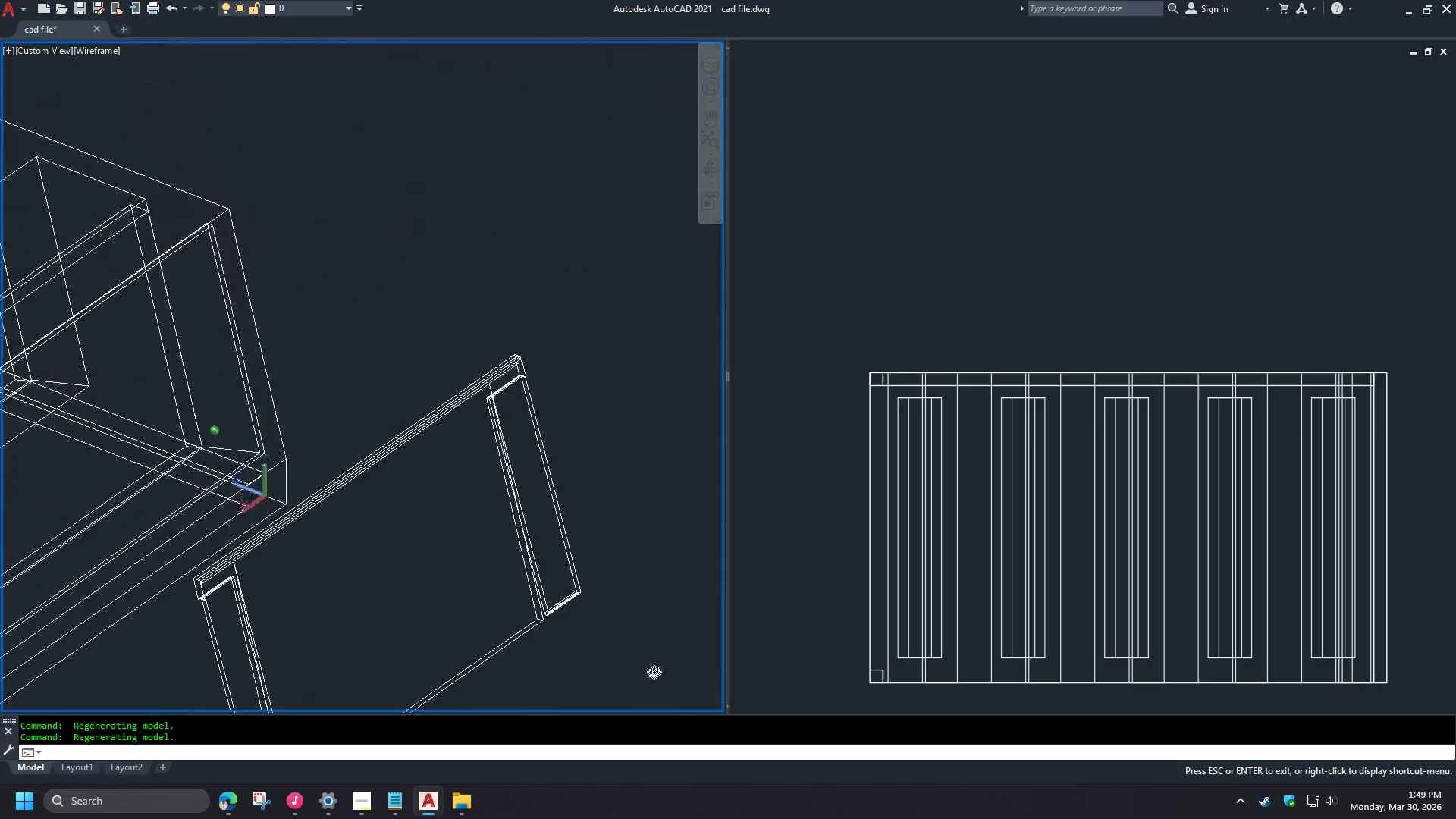 
key(Shift+ShiftLeft)
 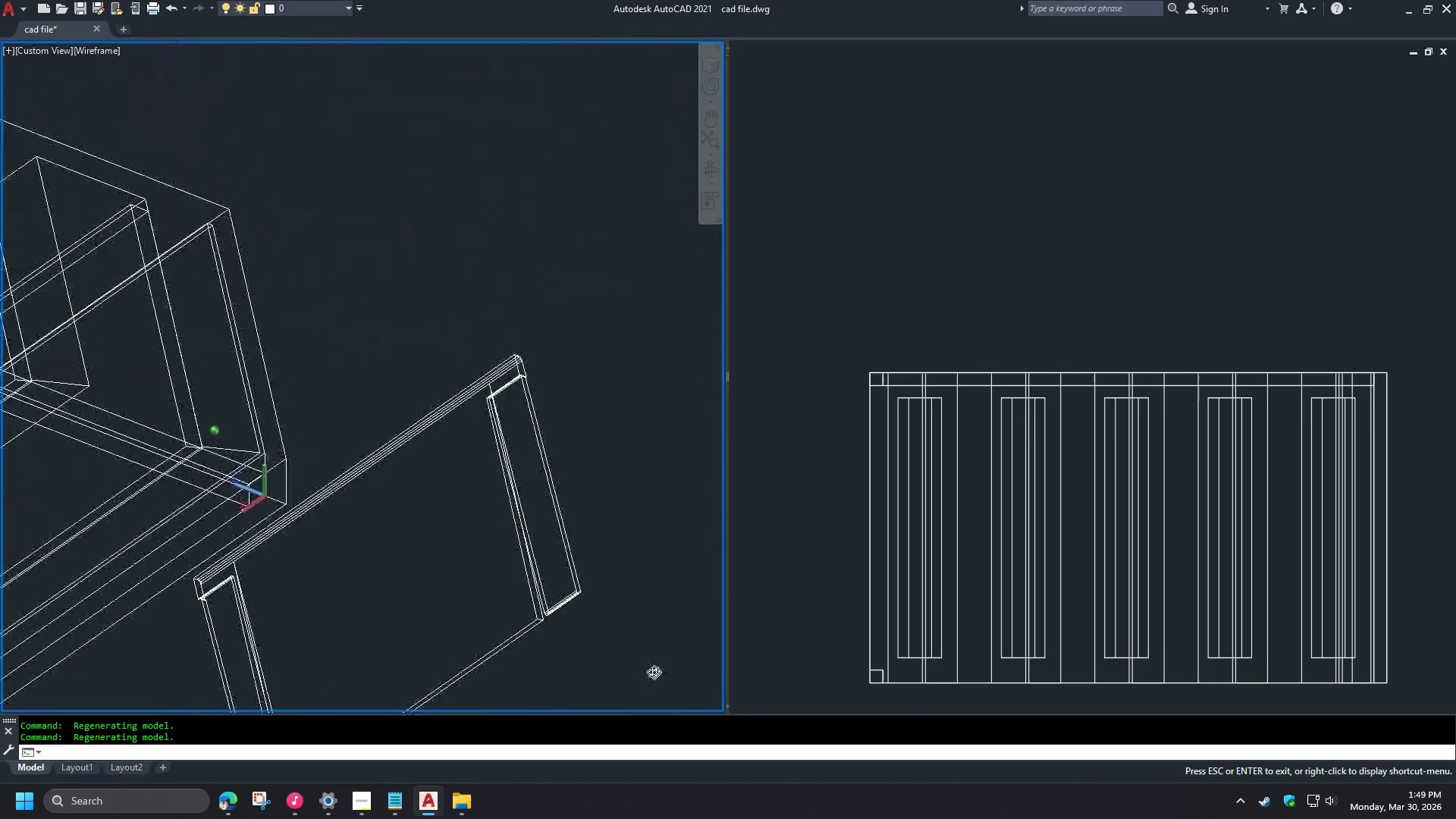 
key(Shift+ShiftLeft)
 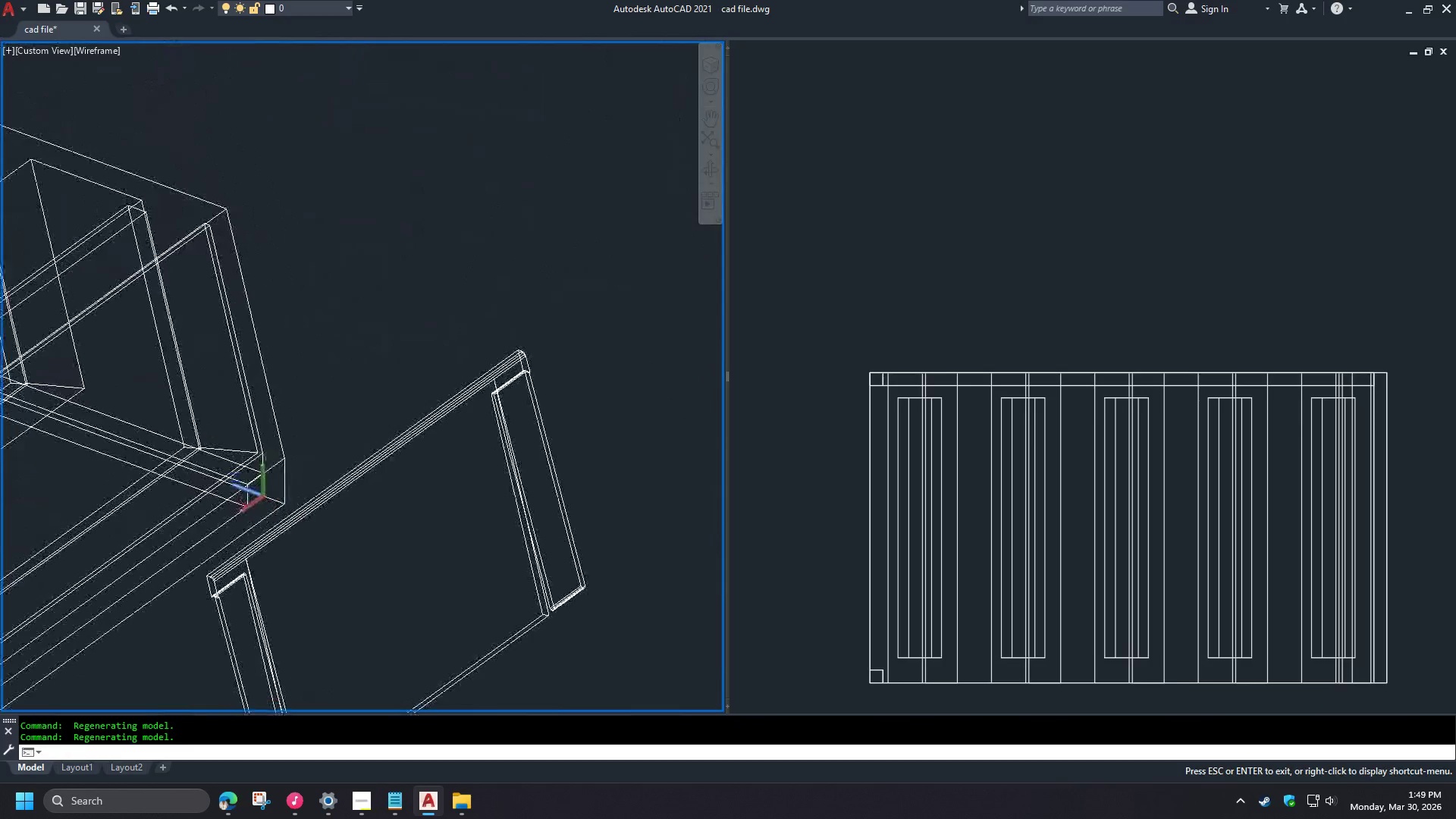 
key(Shift+ShiftLeft)
 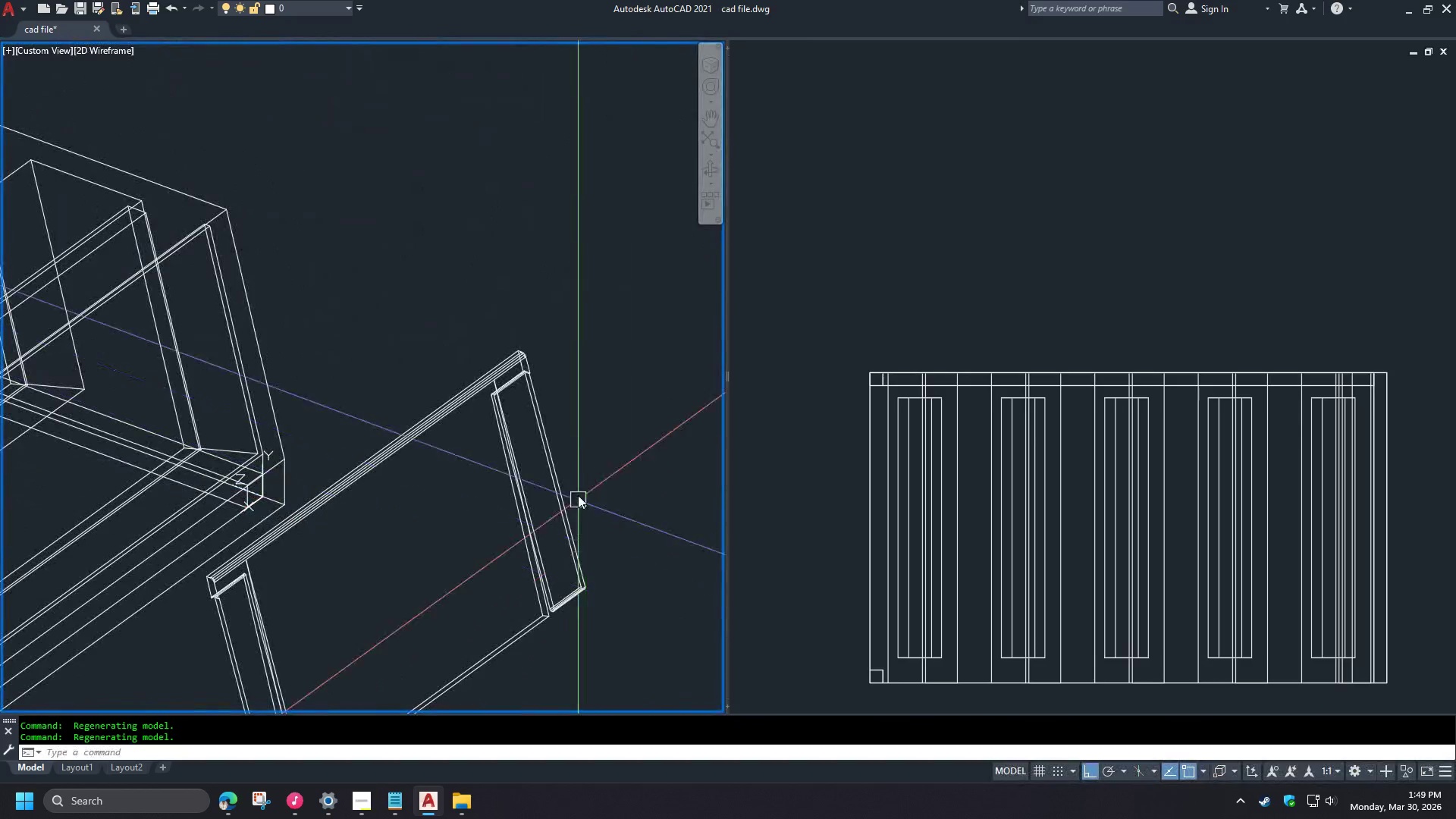 
scroll: coordinate [616, 463], scroll_direction: down, amount: 2.0
 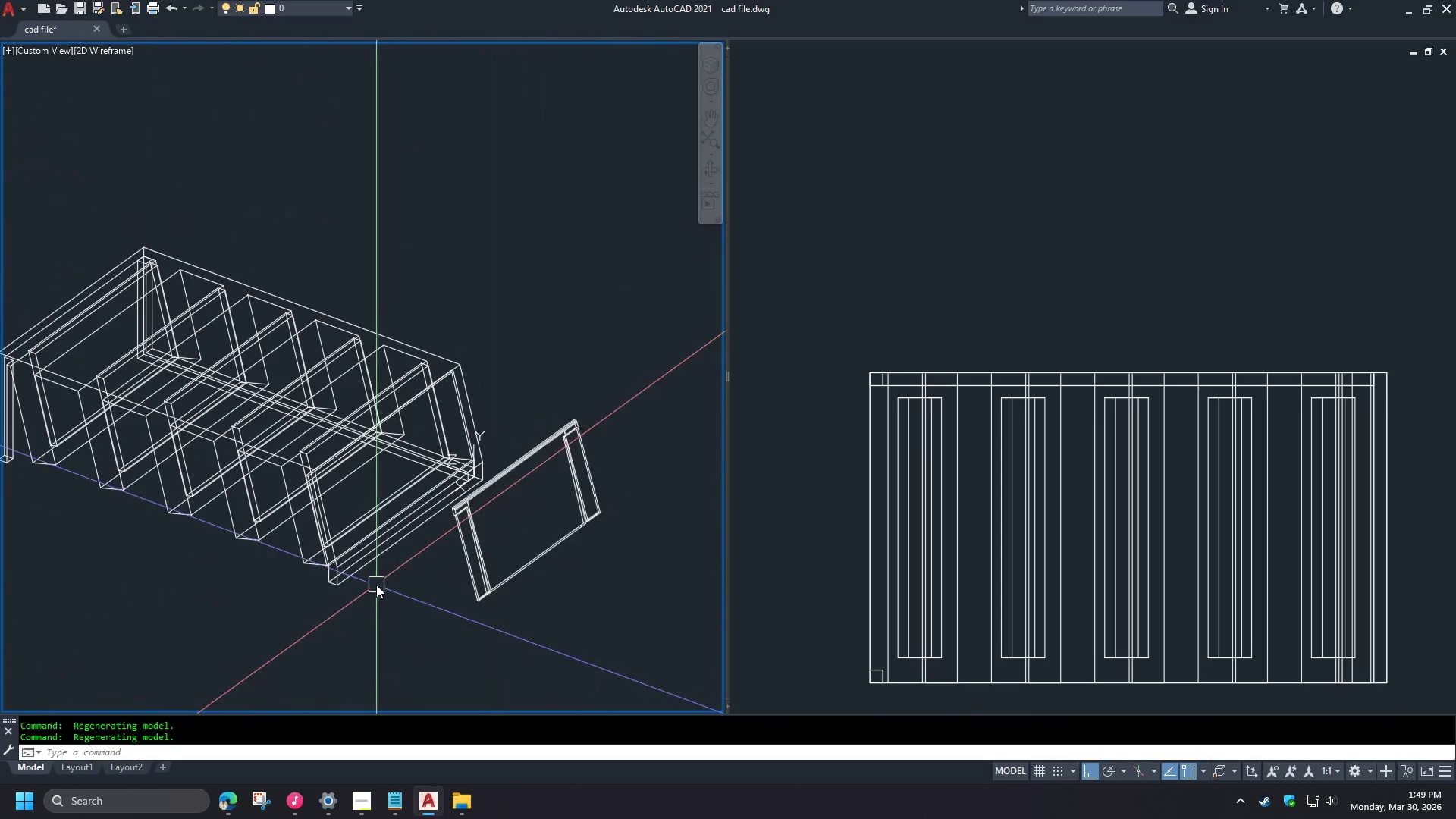 
scroll: coordinate [443, 584], scroll_direction: up, amount: 2.0
 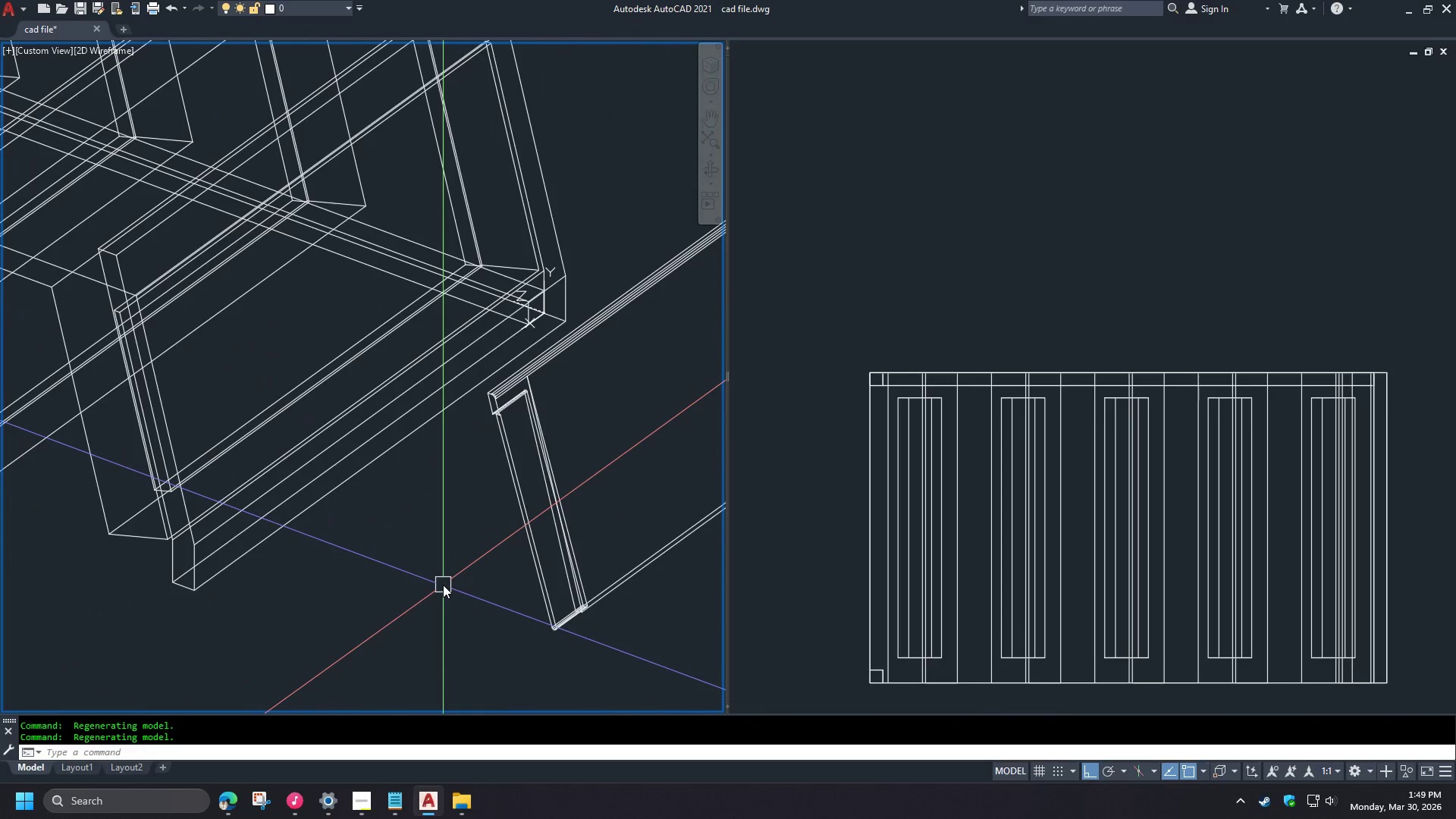 
hold_key(key=ShiftLeft, duration=1.51)
 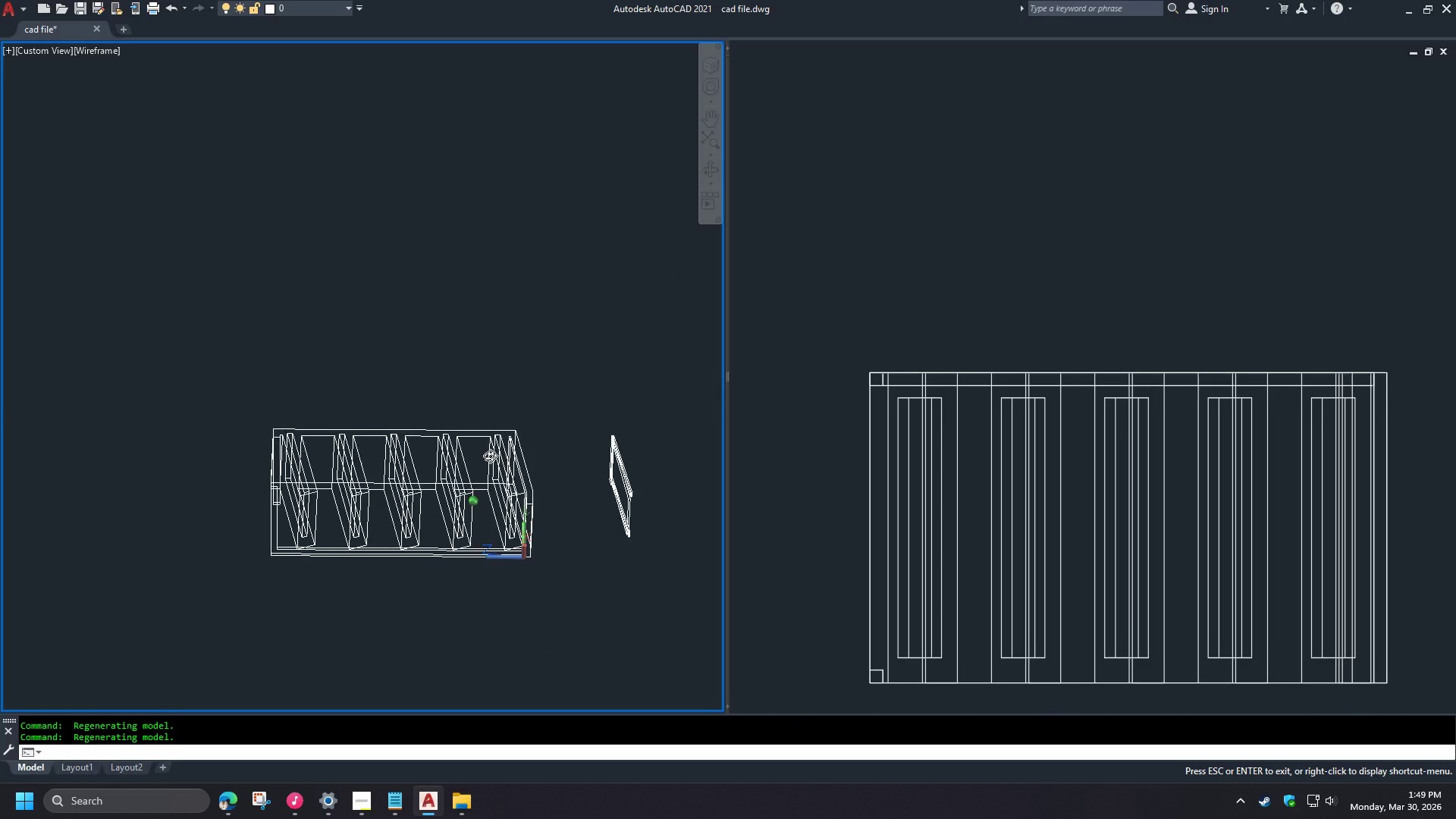 
scroll: coordinate [443, 585], scroll_direction: down, amount: 4.0
 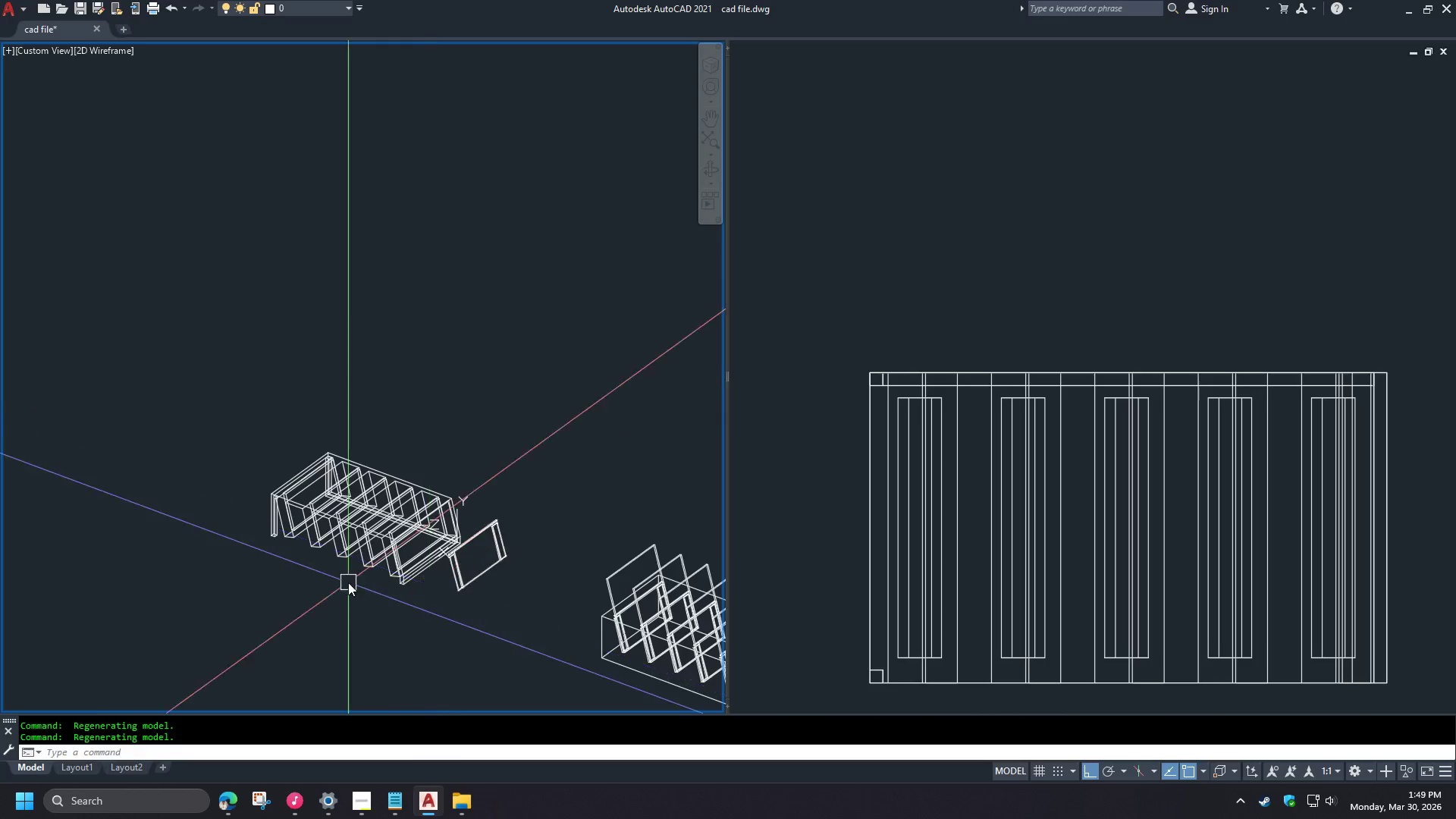 
hold_key(key=ShiftLeft, duration=1.5)
 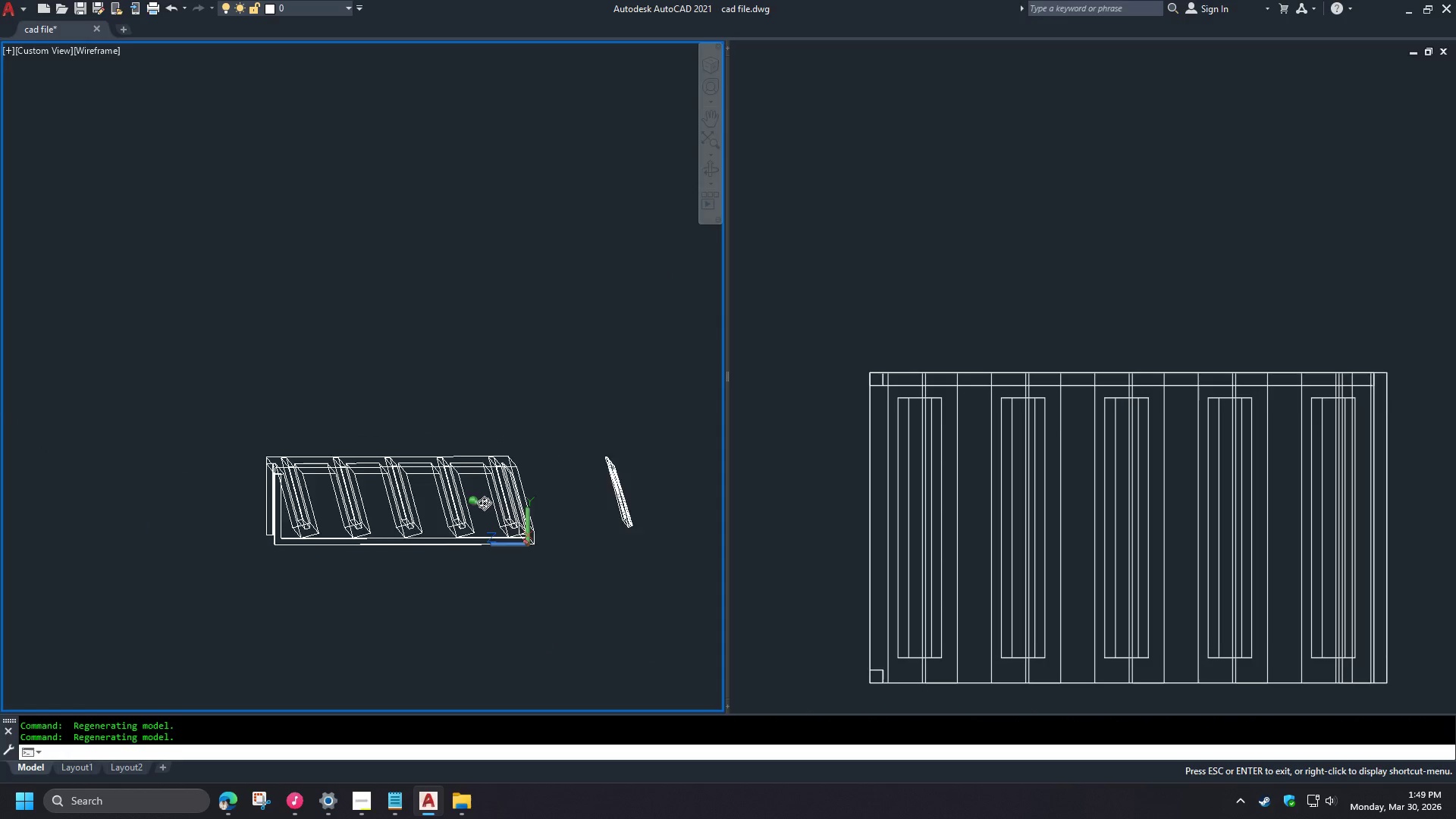 
scroll: coordinate [307, 564], scroll_direction: up, amount: 1.0
 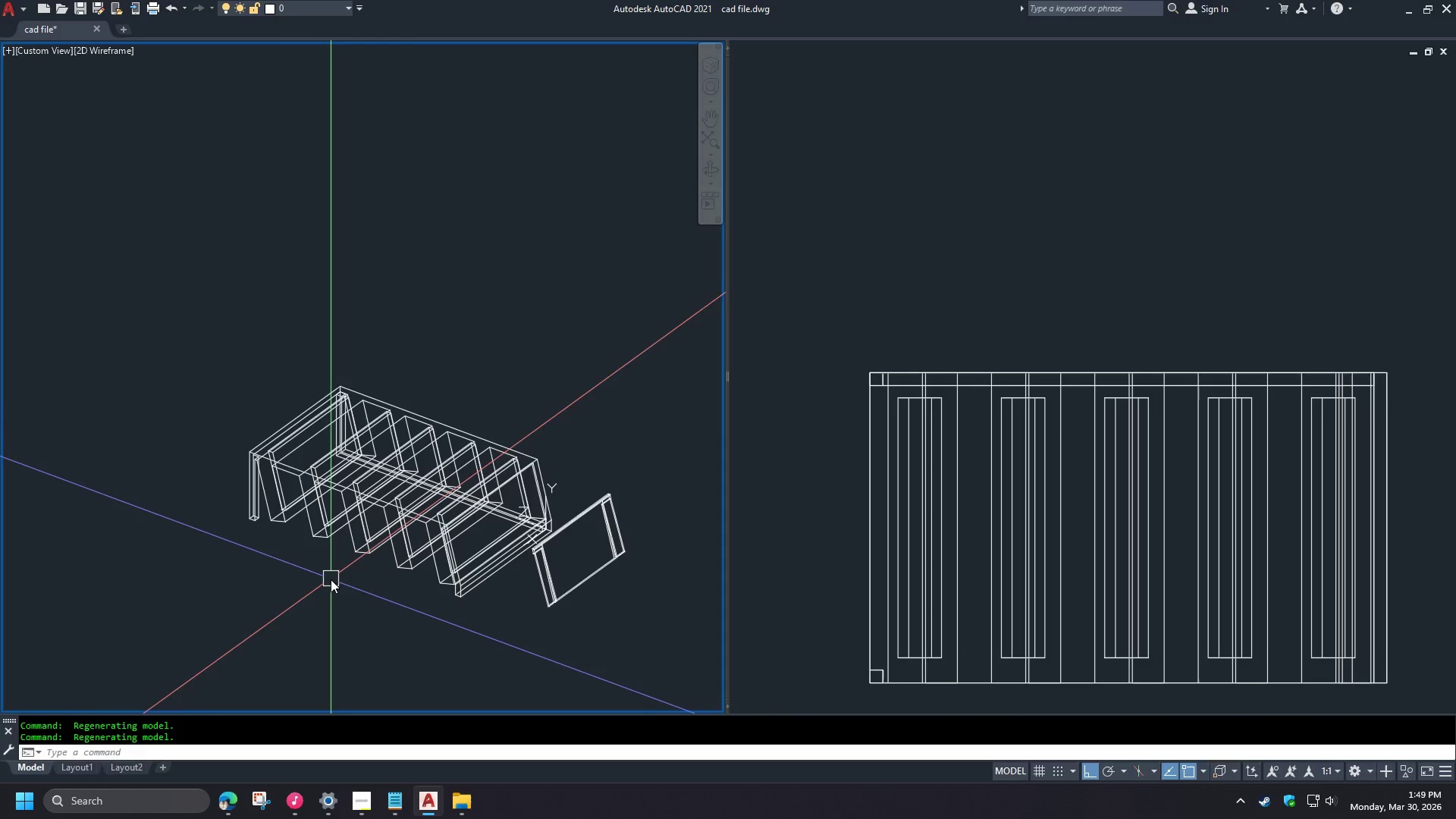 
hold_key(key=ShiftLeft, duration=1.5)
 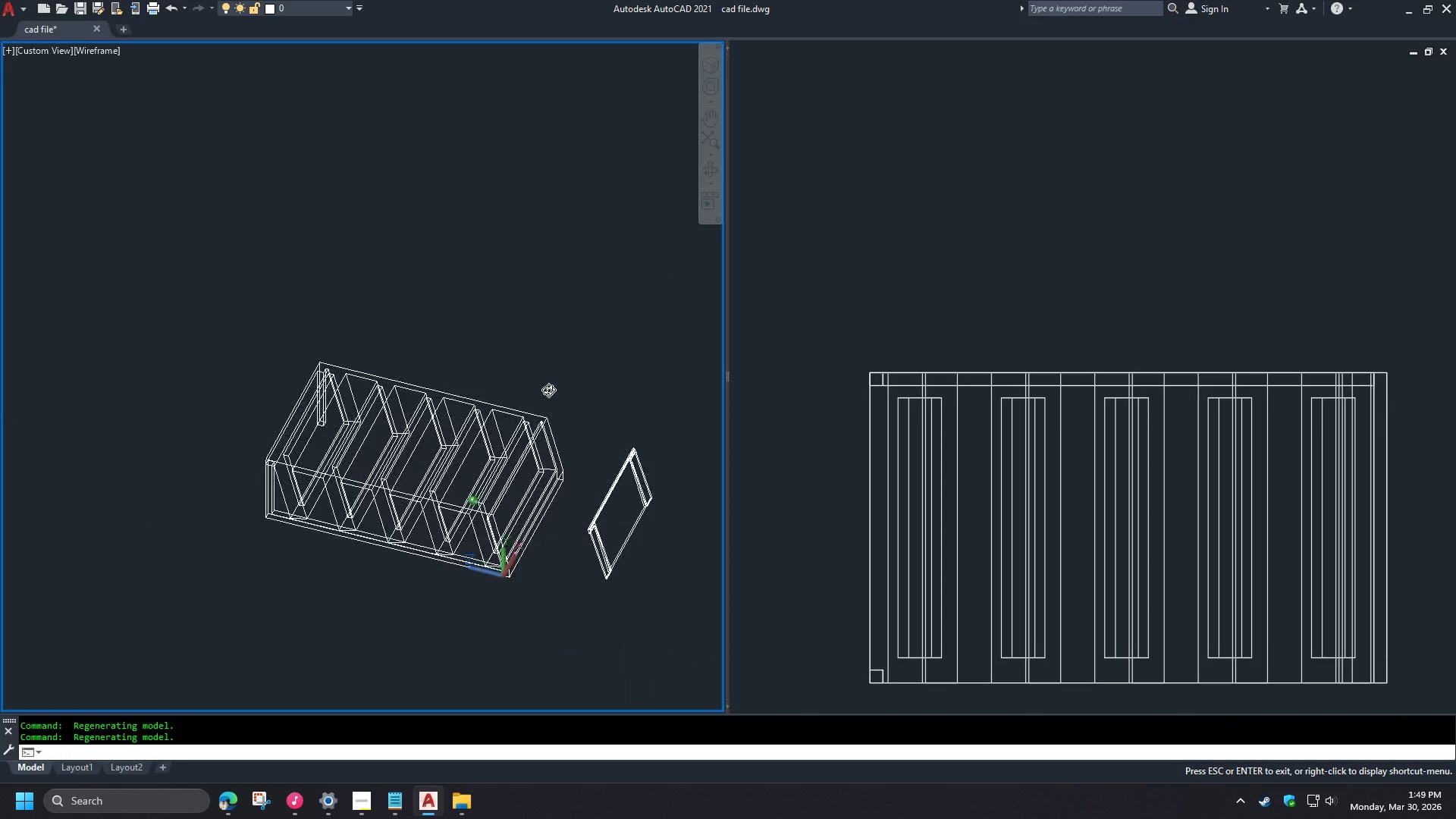 
hold_key(key=ShiftLeft, duration=1.53)
 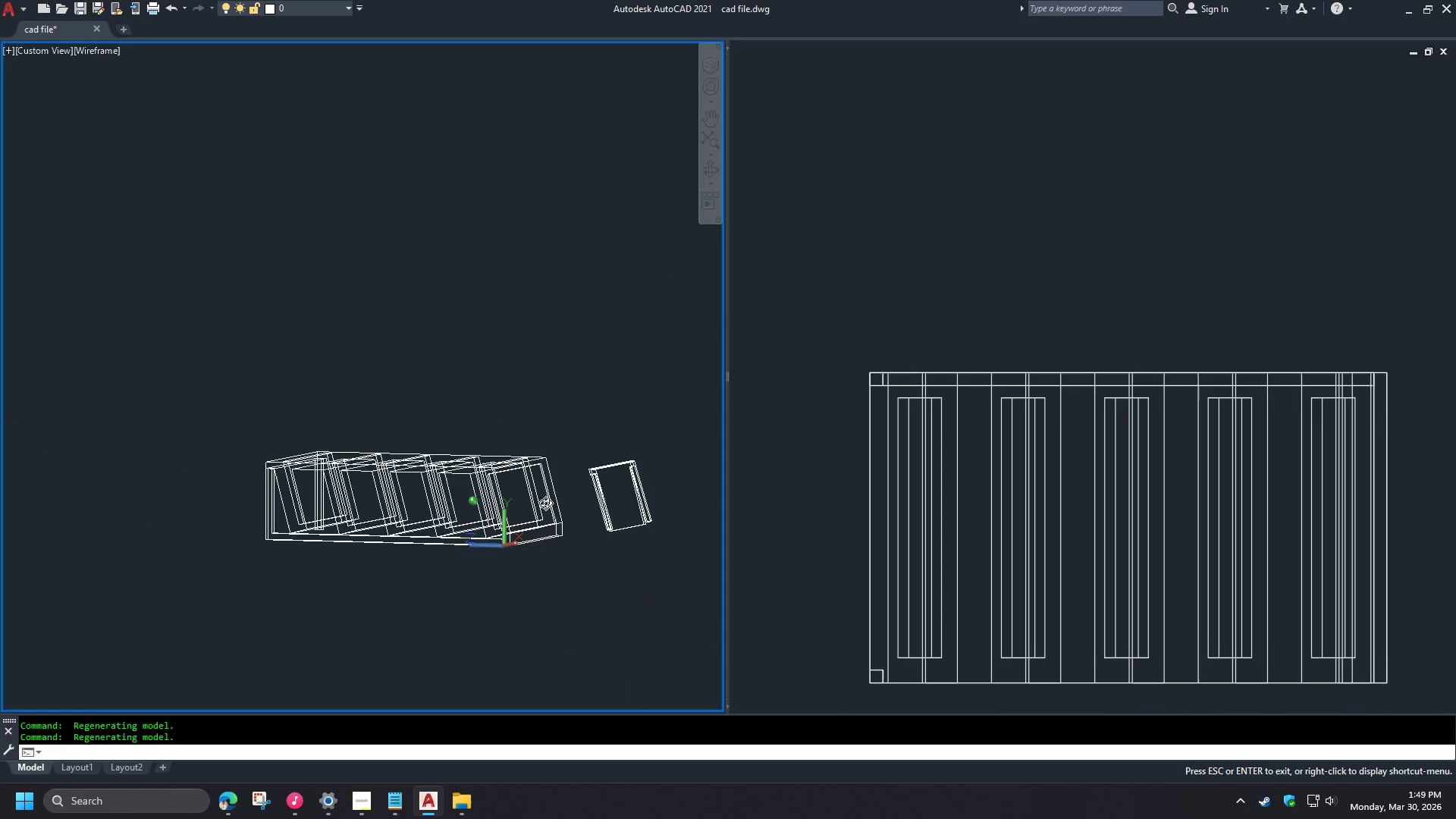 
hold_key(key=ShiftLeft, duration=1.52)
 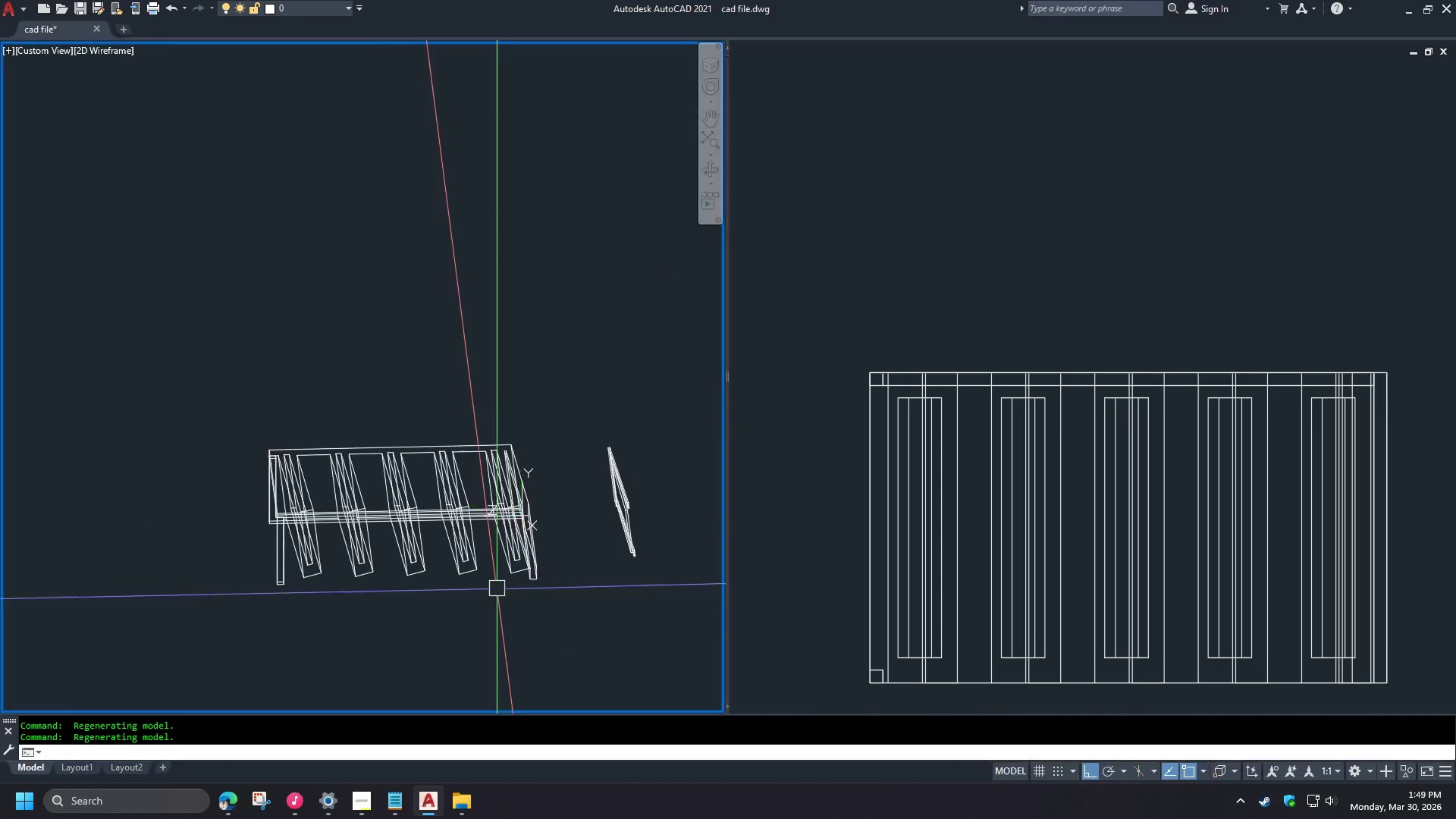 
hold_key(key=ShiftLeft, duration=0.61)
 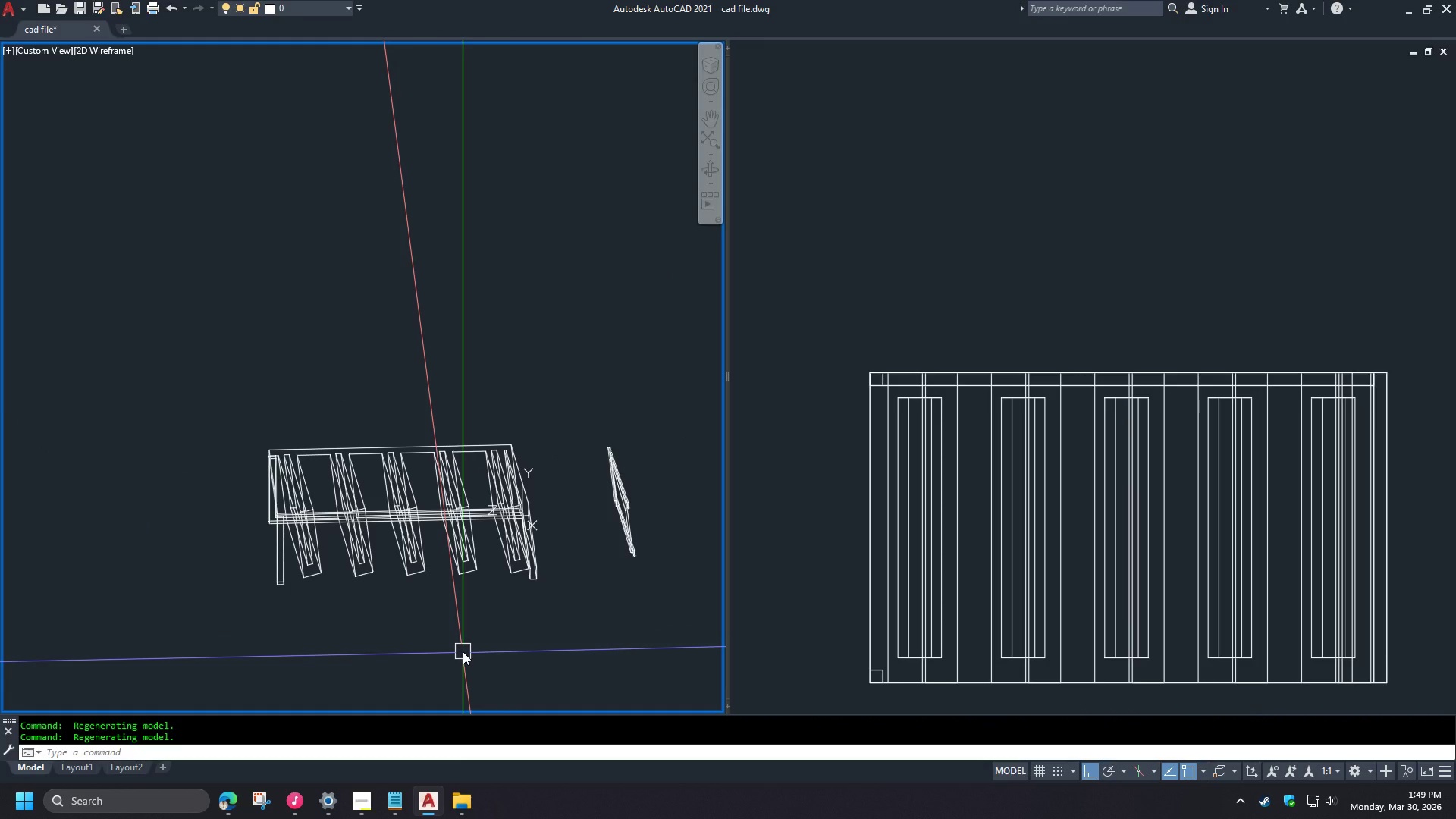 
hold_key(key=ShiftLeft, duration=1.52)
 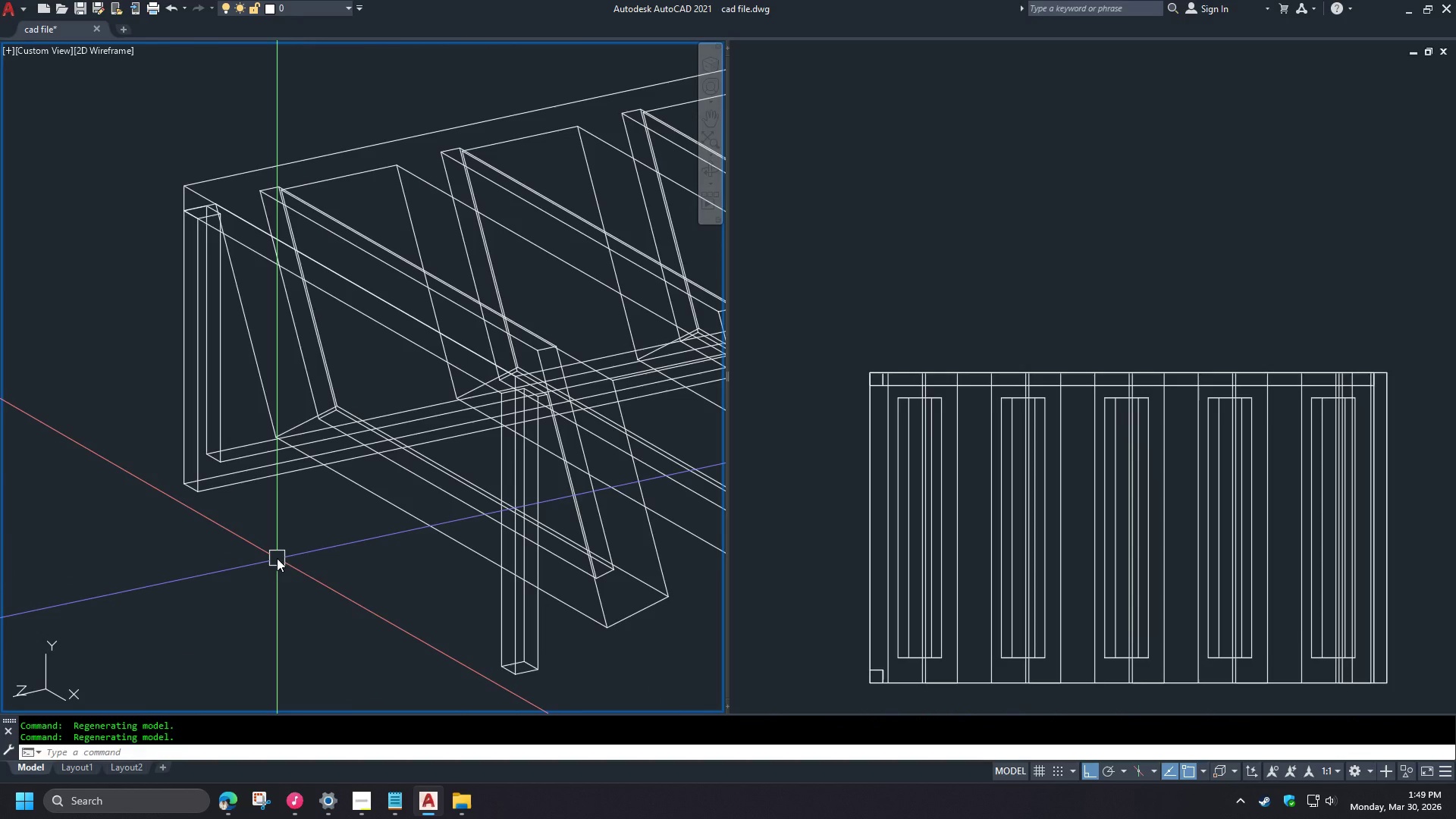 
scroll: coordinate [262, 514], scroll_direction: up, amount: 3.0
 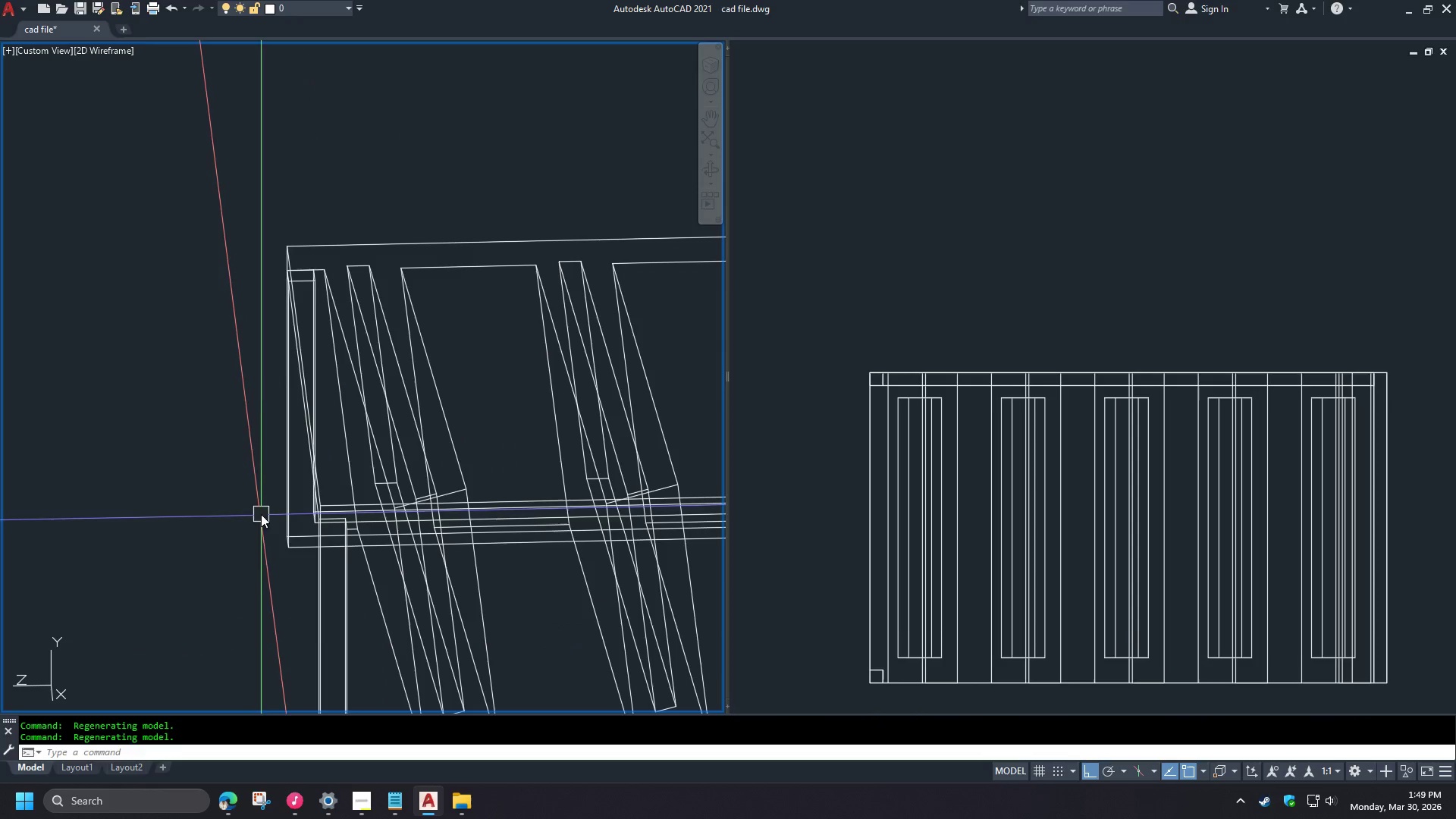 
hold_key(key=ShiftLeft, duration=1.5)
 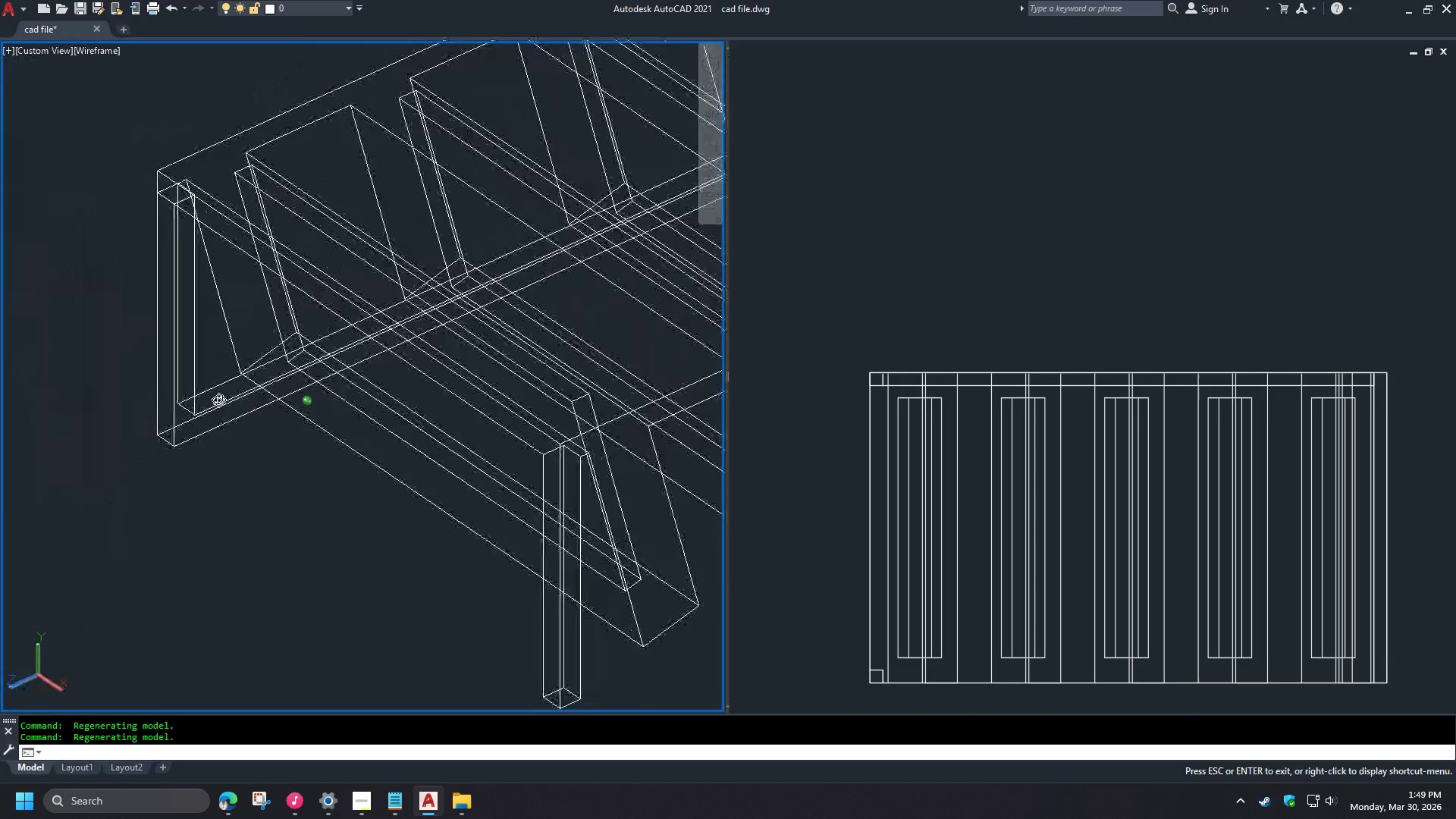 
hold_key(key=ShiftLeft, duration=0.69)
 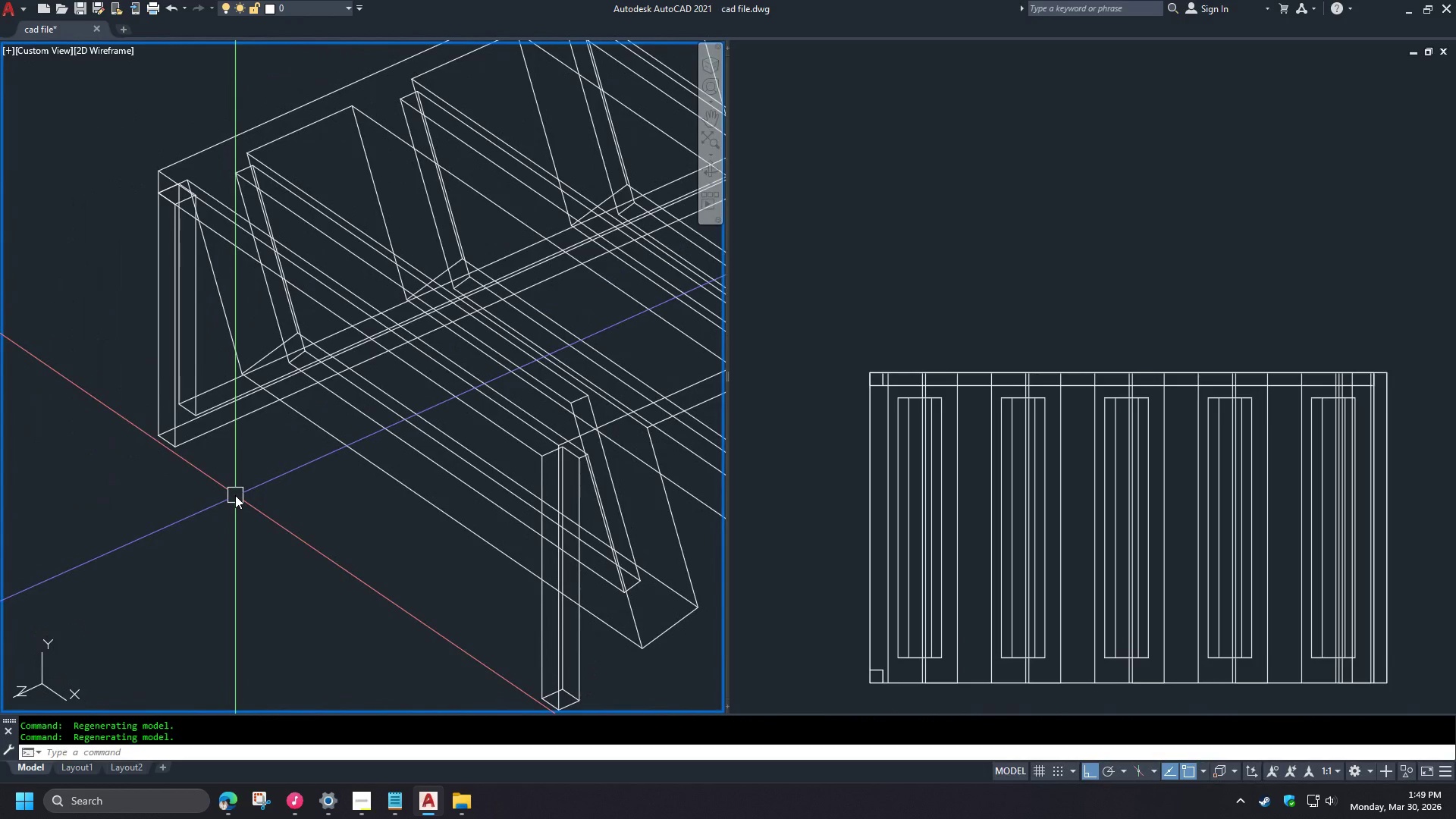 
type(uni )
 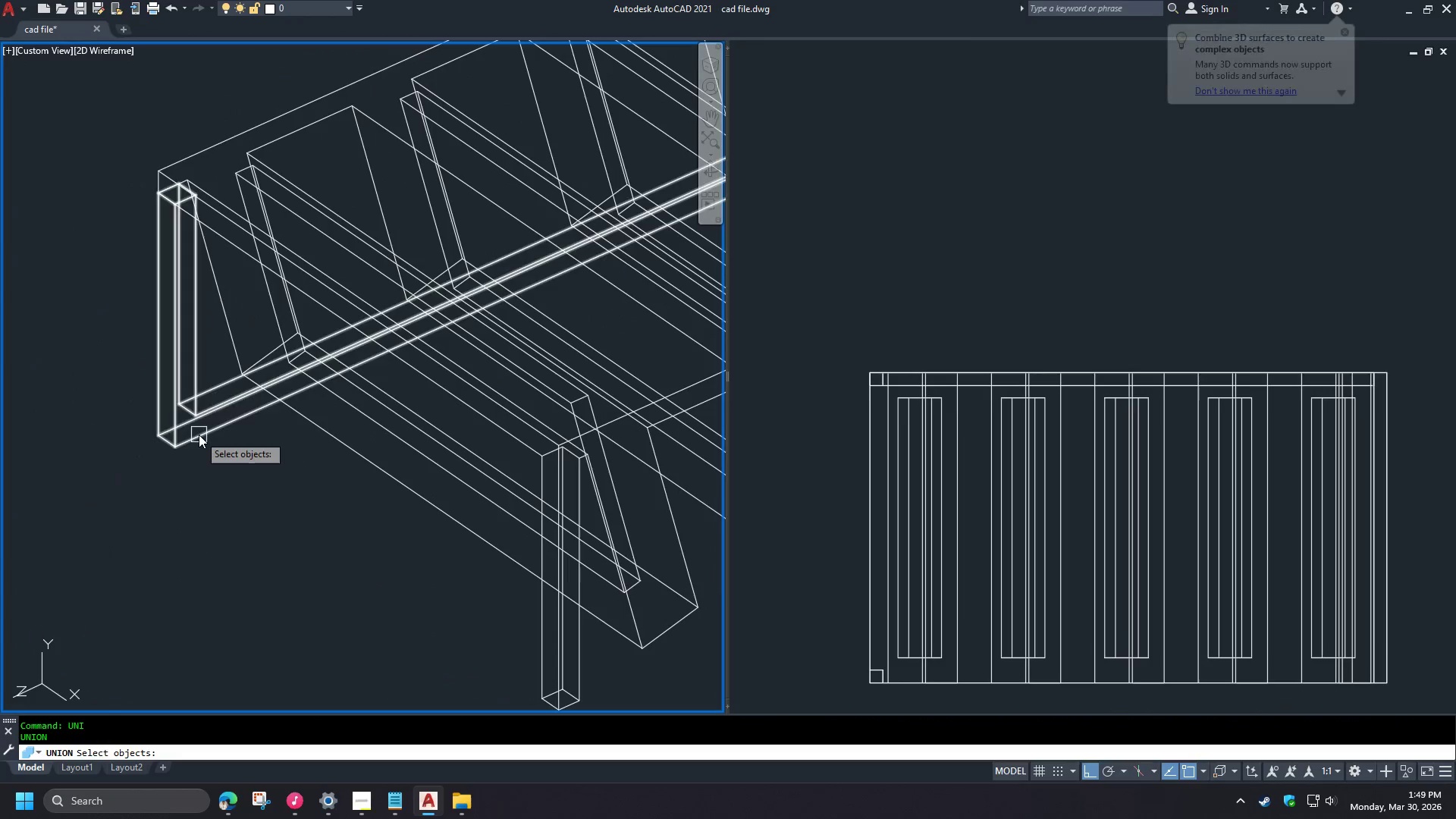 
left_click([199, 435])
 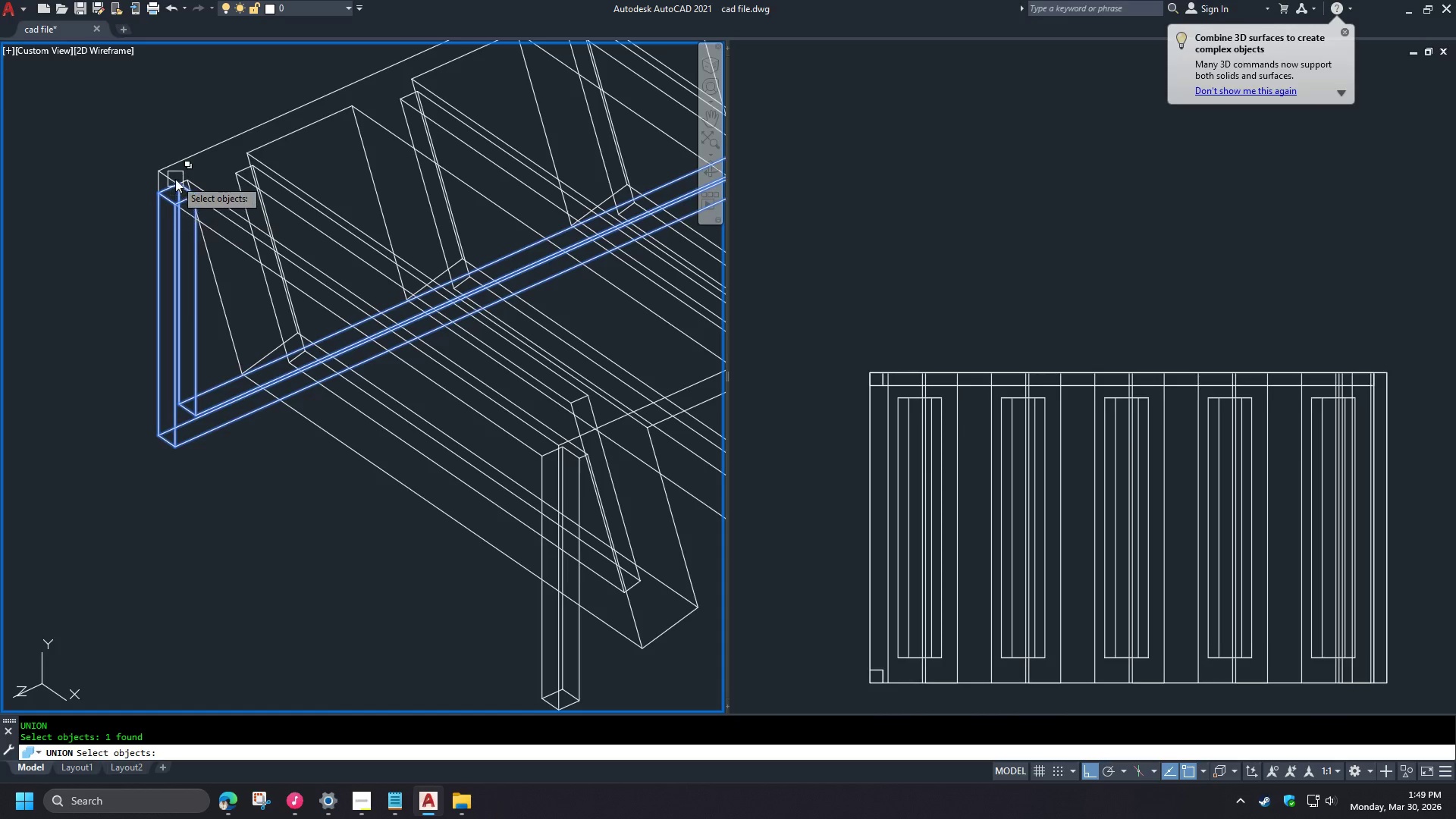 
left_click([175, 179])
 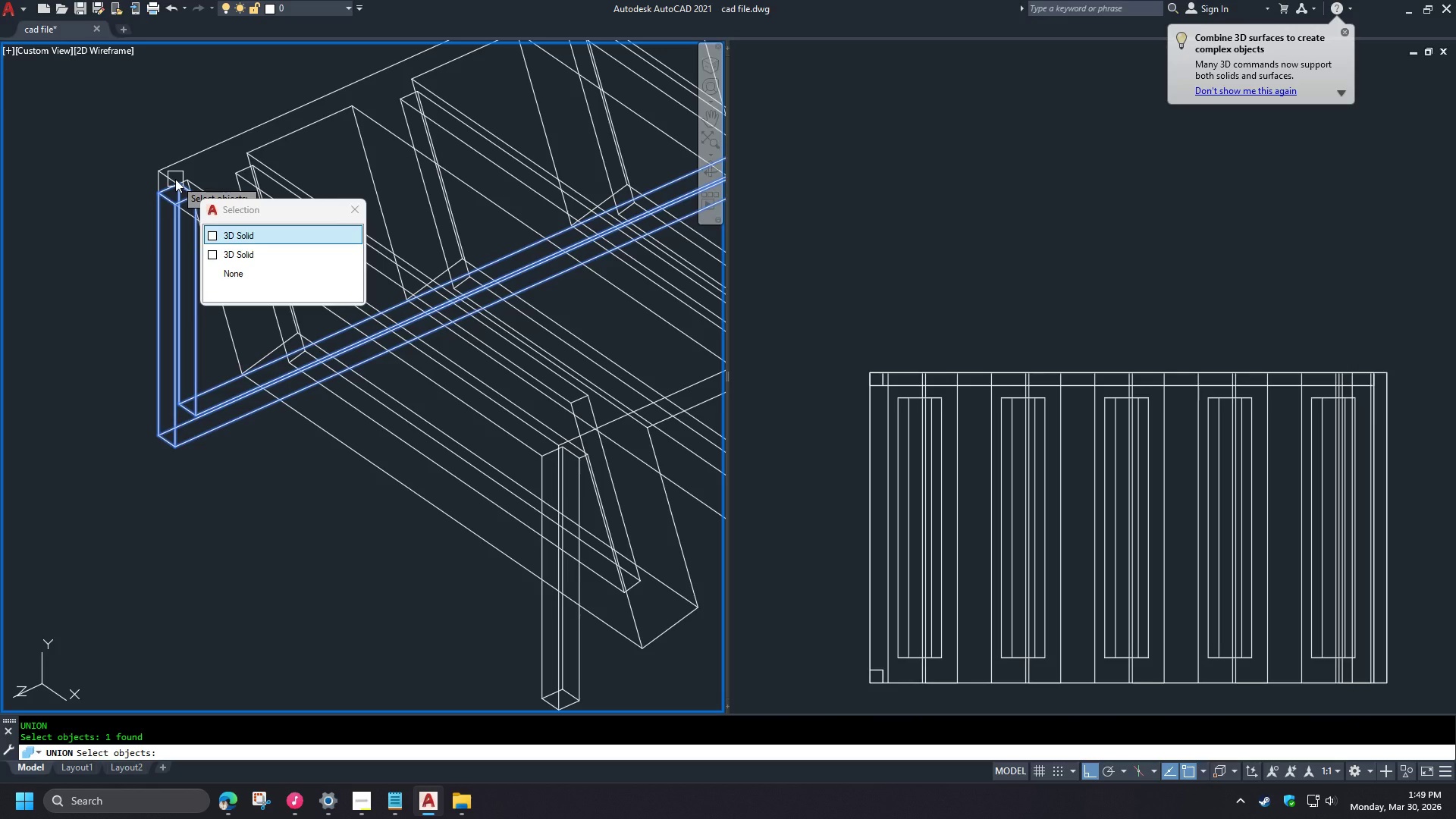 
key(Space)
 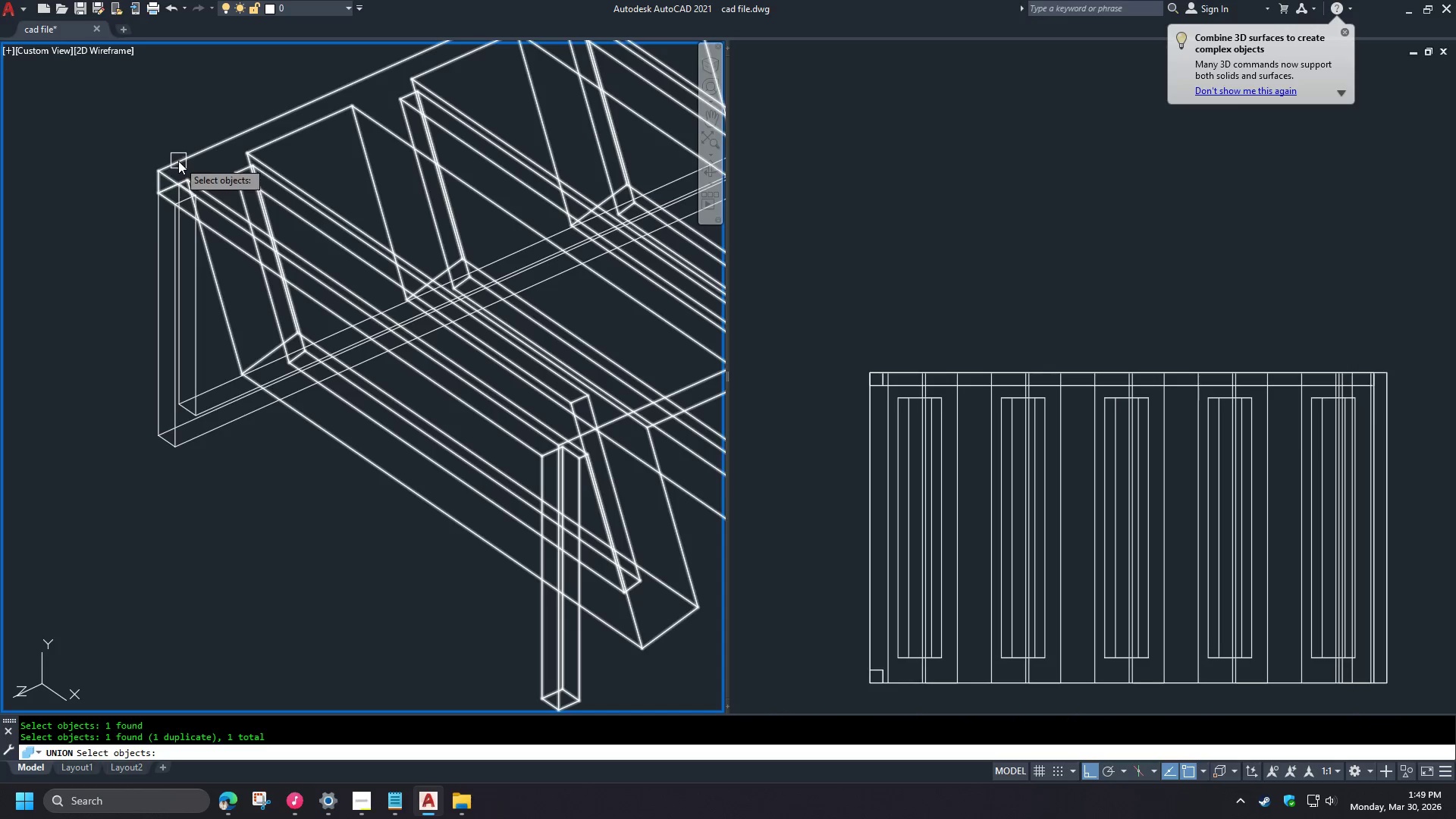 
left_click([178, 161])
 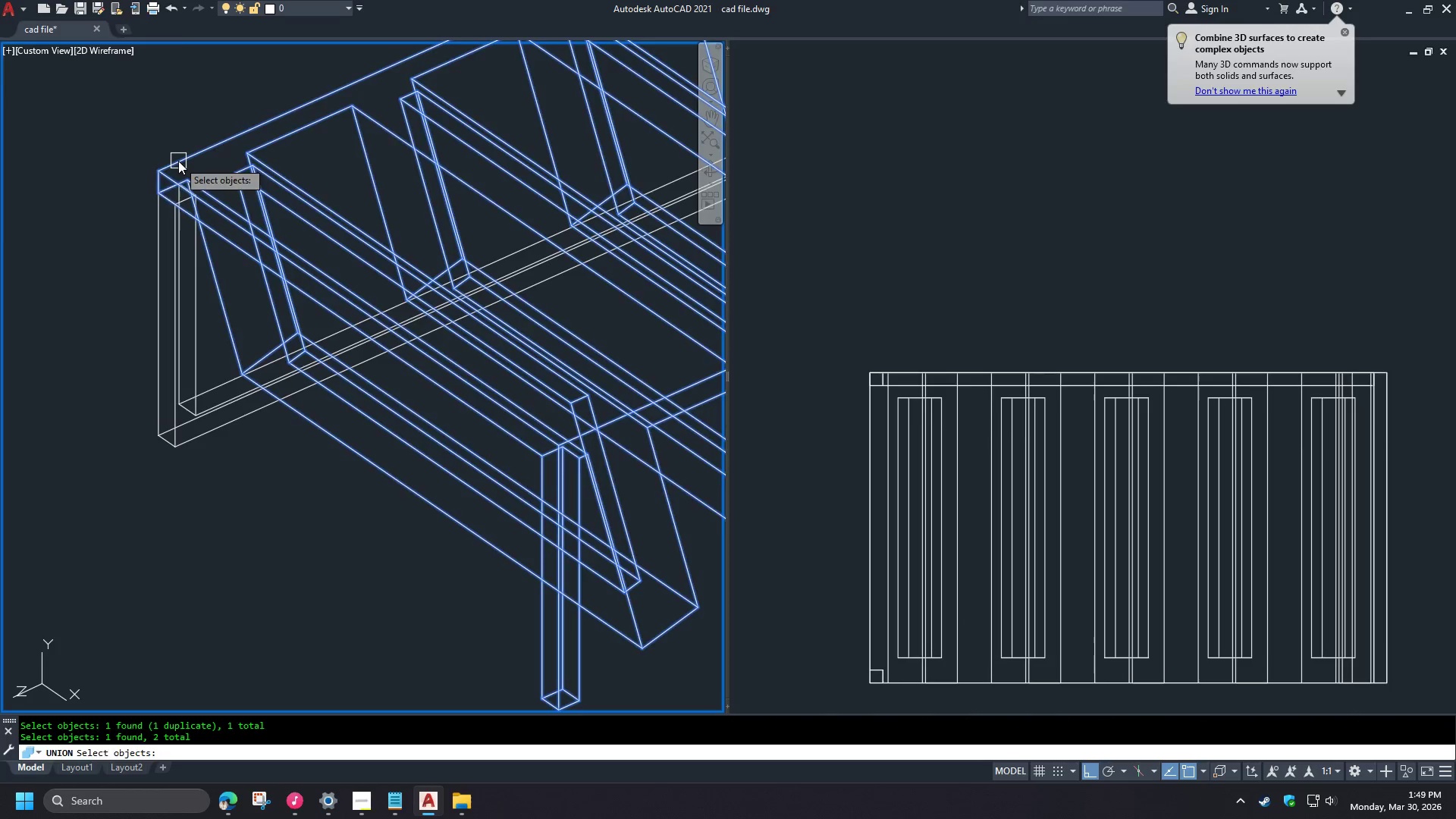 
key(Space)
 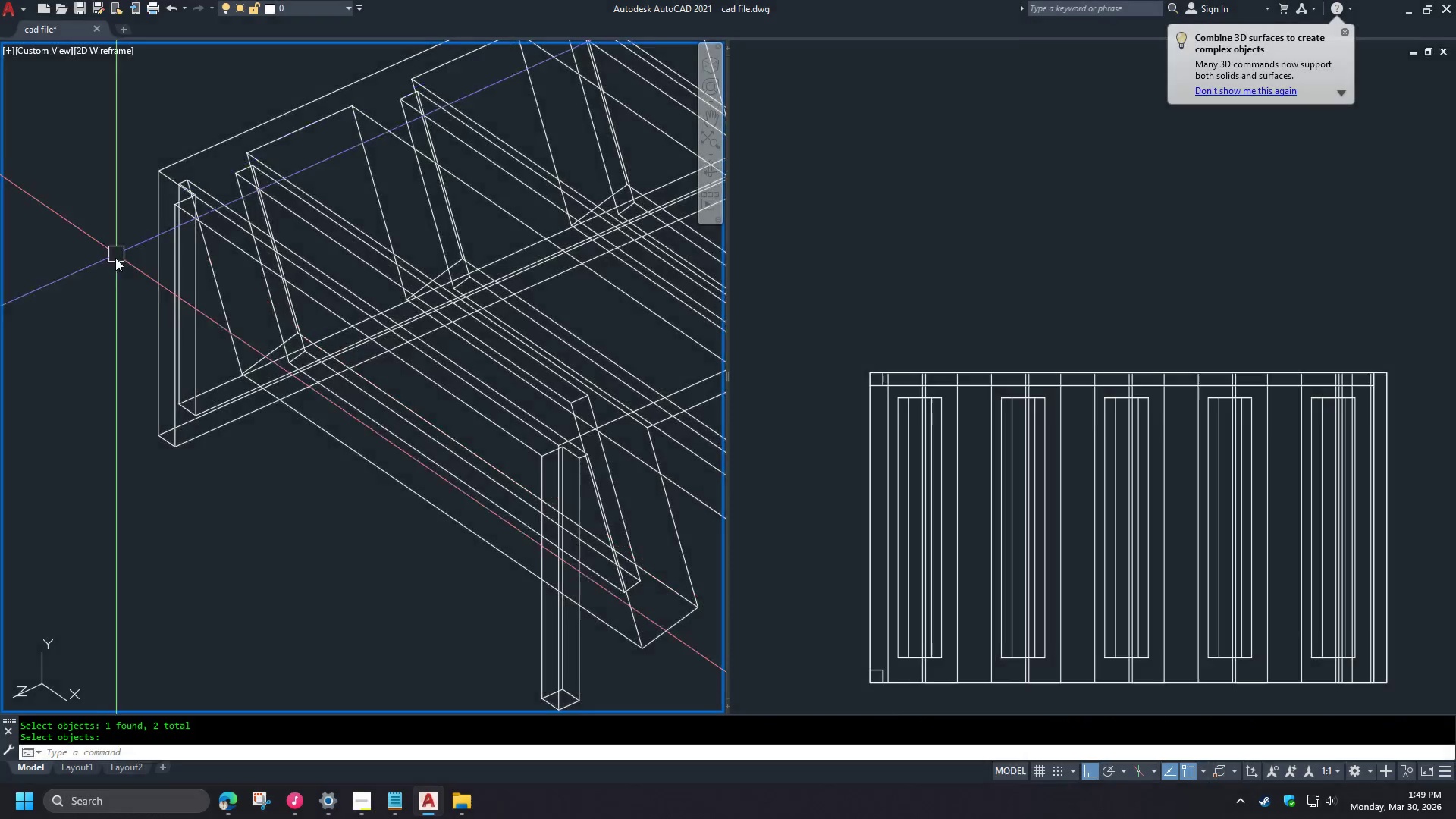 
hold_key(key=ShiftLeft, duration=1.5)
 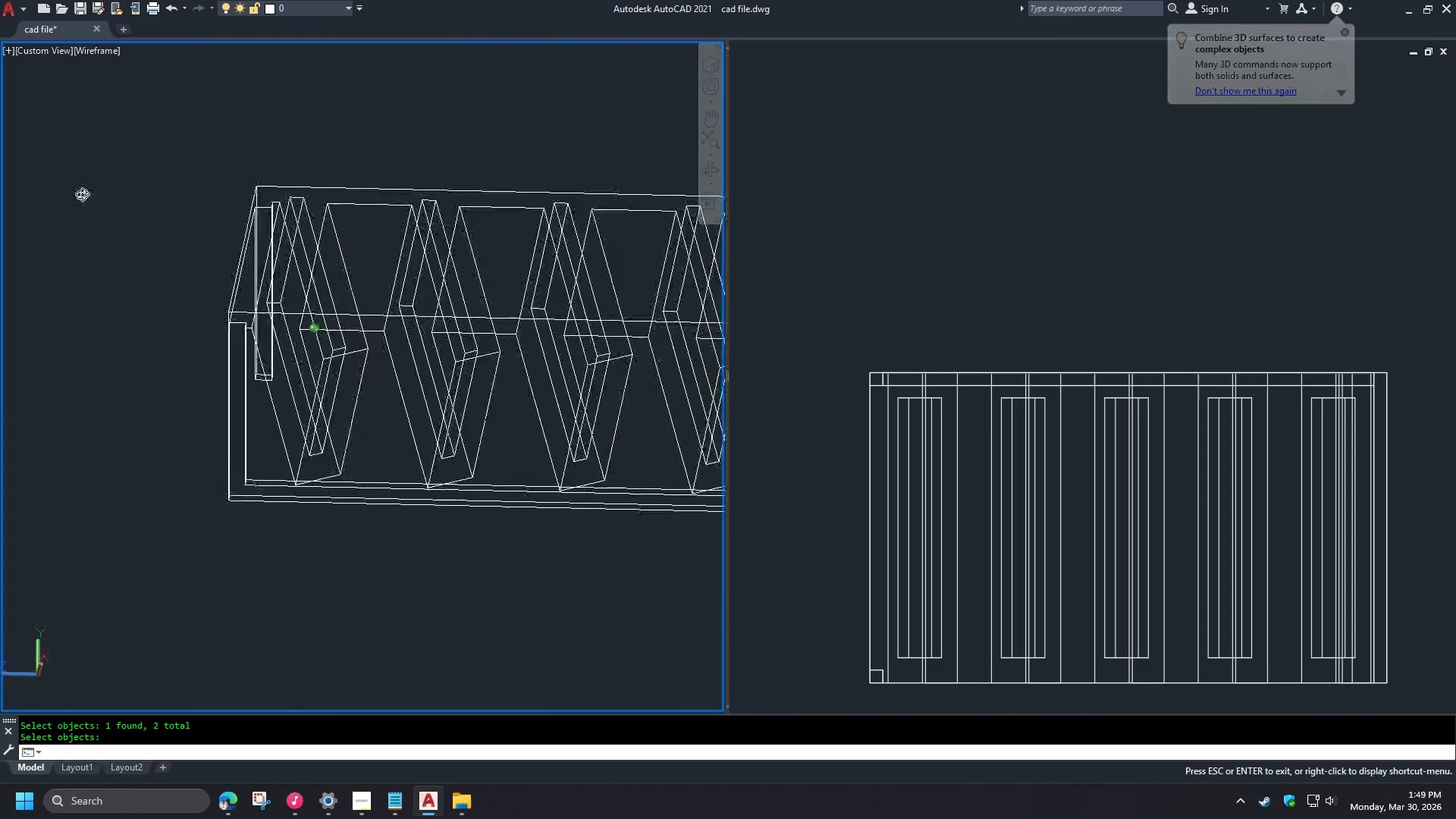 
hold_key(key=ShiftLeft, duration=1.52)
 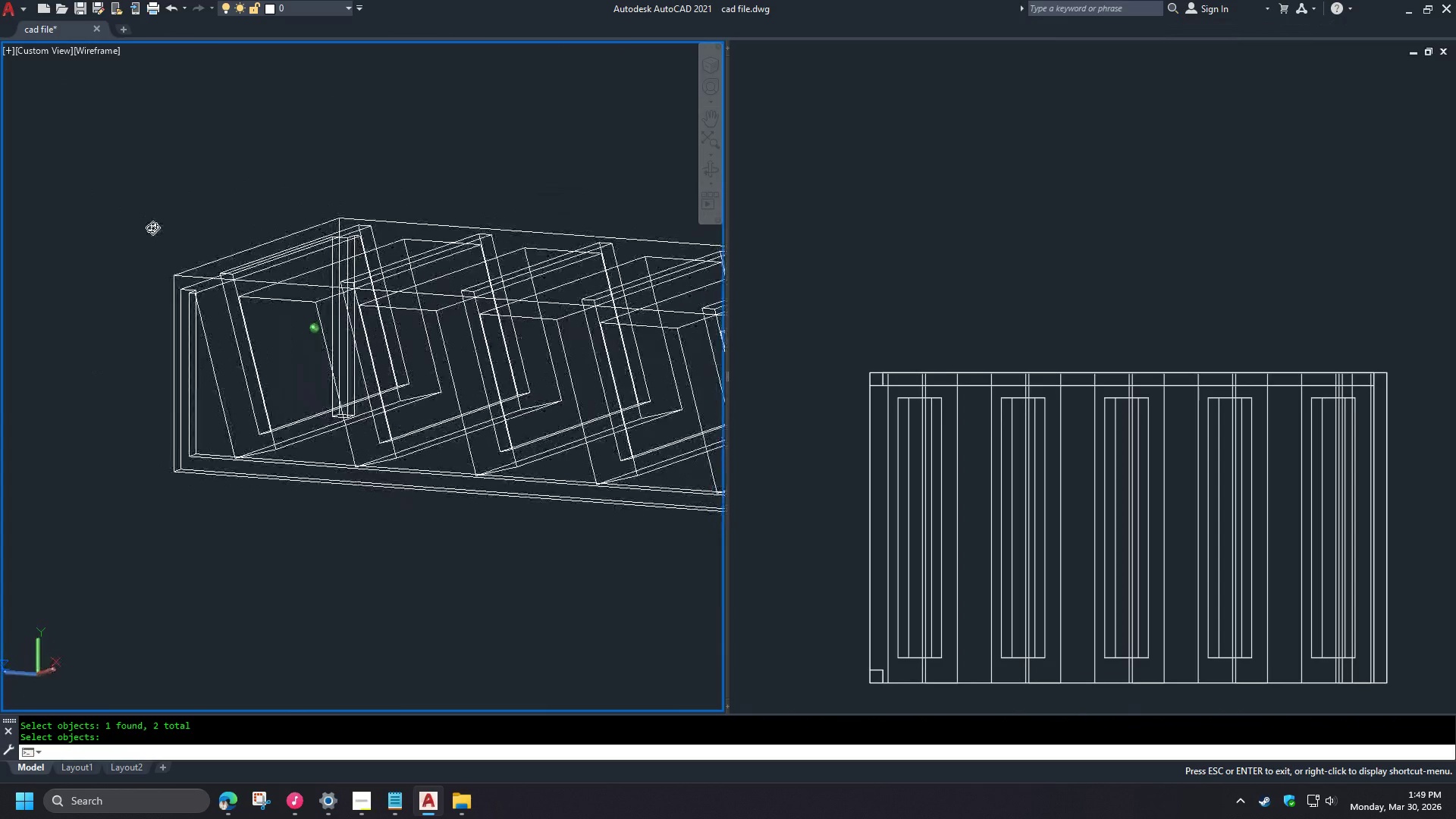 
scroll: coordinate [125, 293], scroll_direction: down, amount: 1.0
 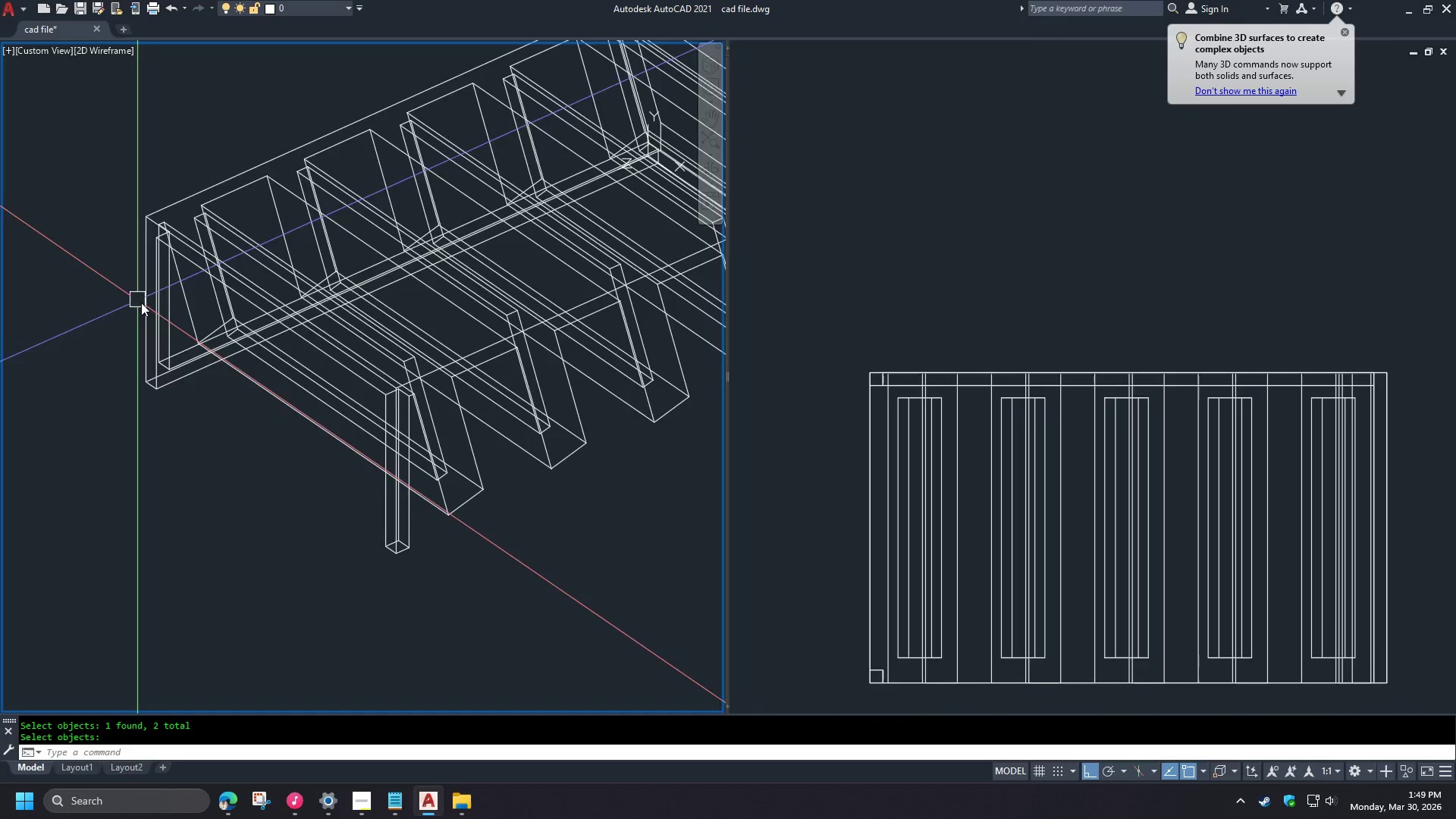 
hold_key(key=ShiftLeft, duration=1.5)
 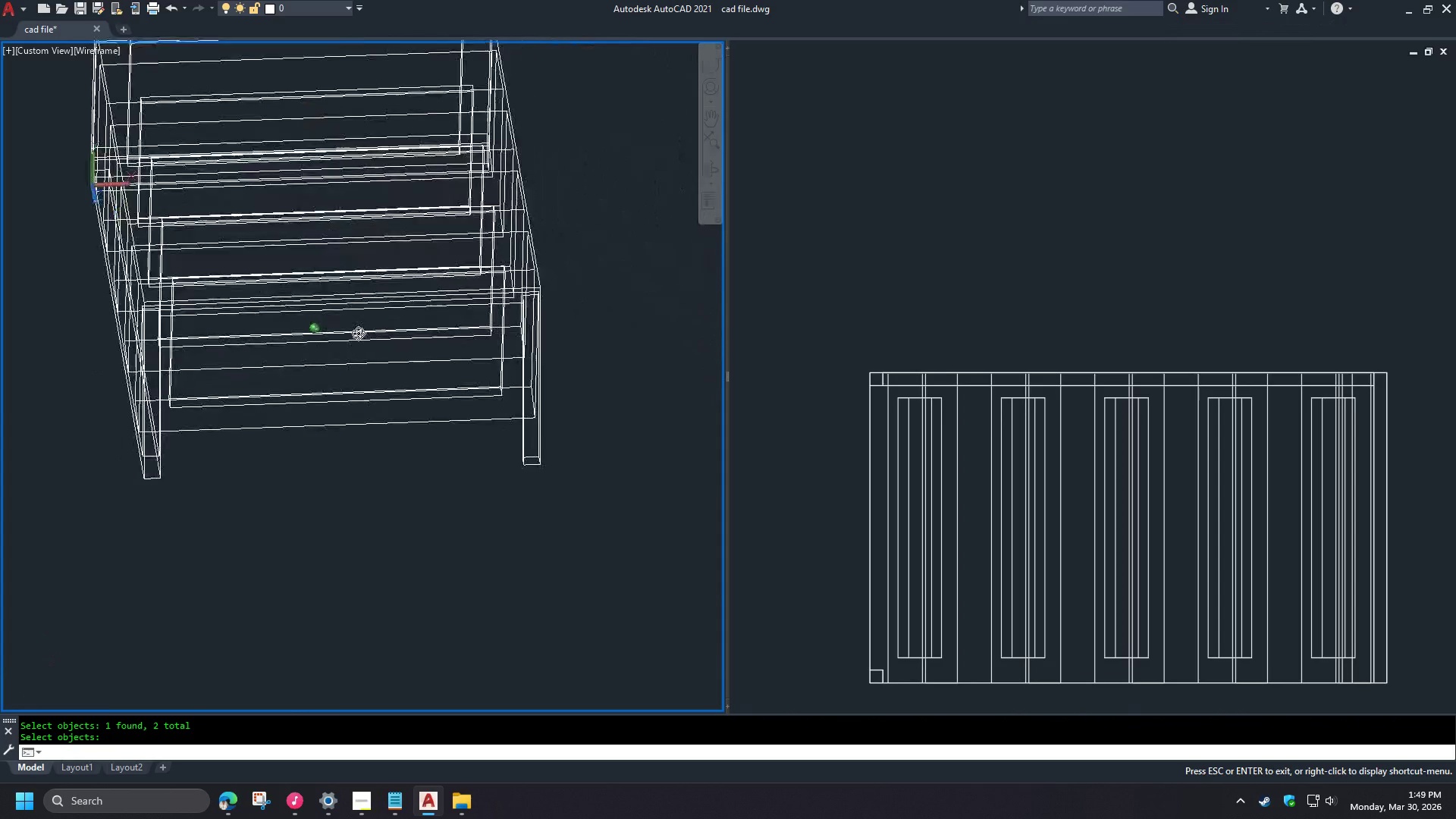 
hold_key(key=ShiftLeft, duration=1.5)
 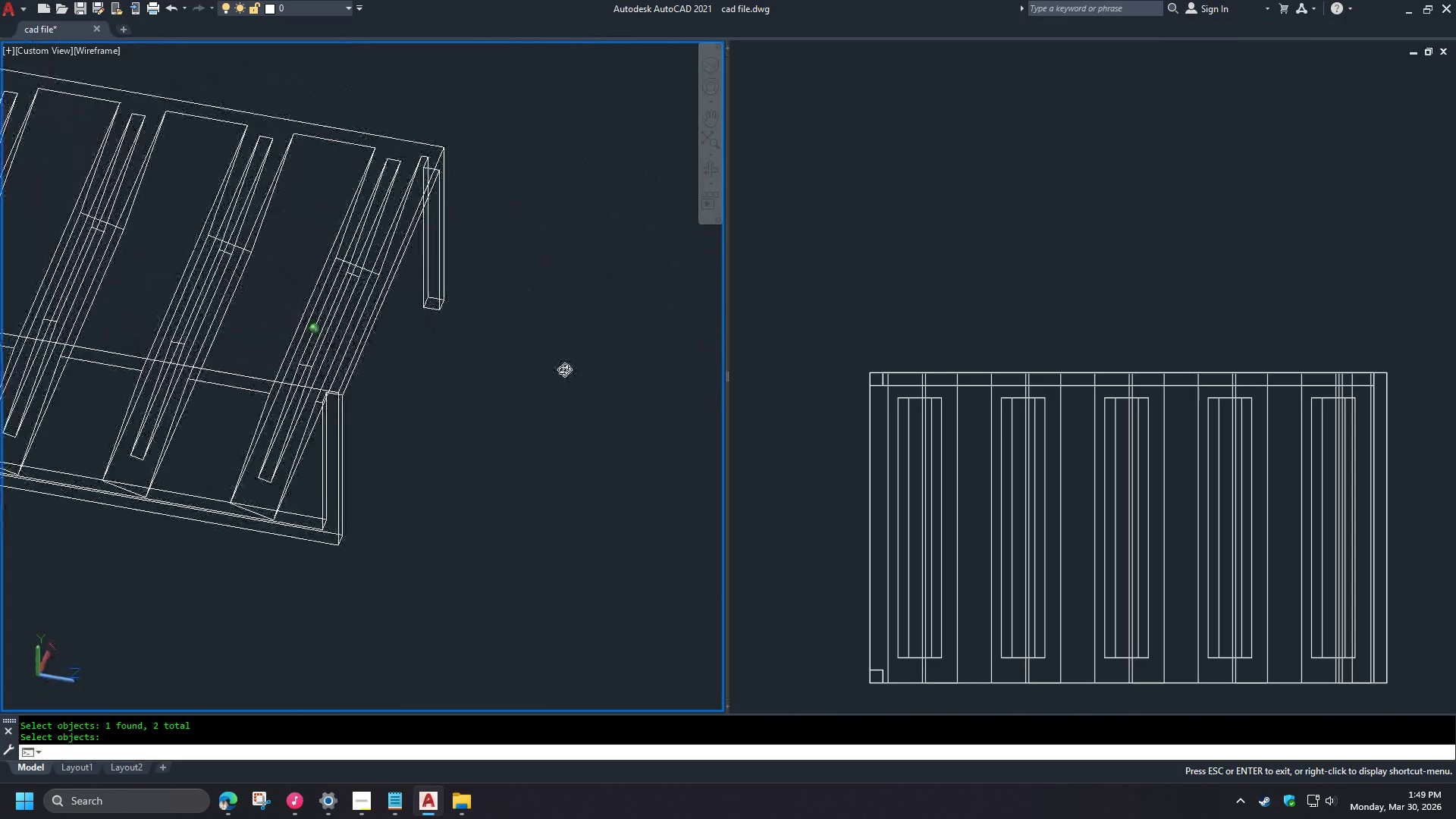 
key(Shift+ShiftLeft)
 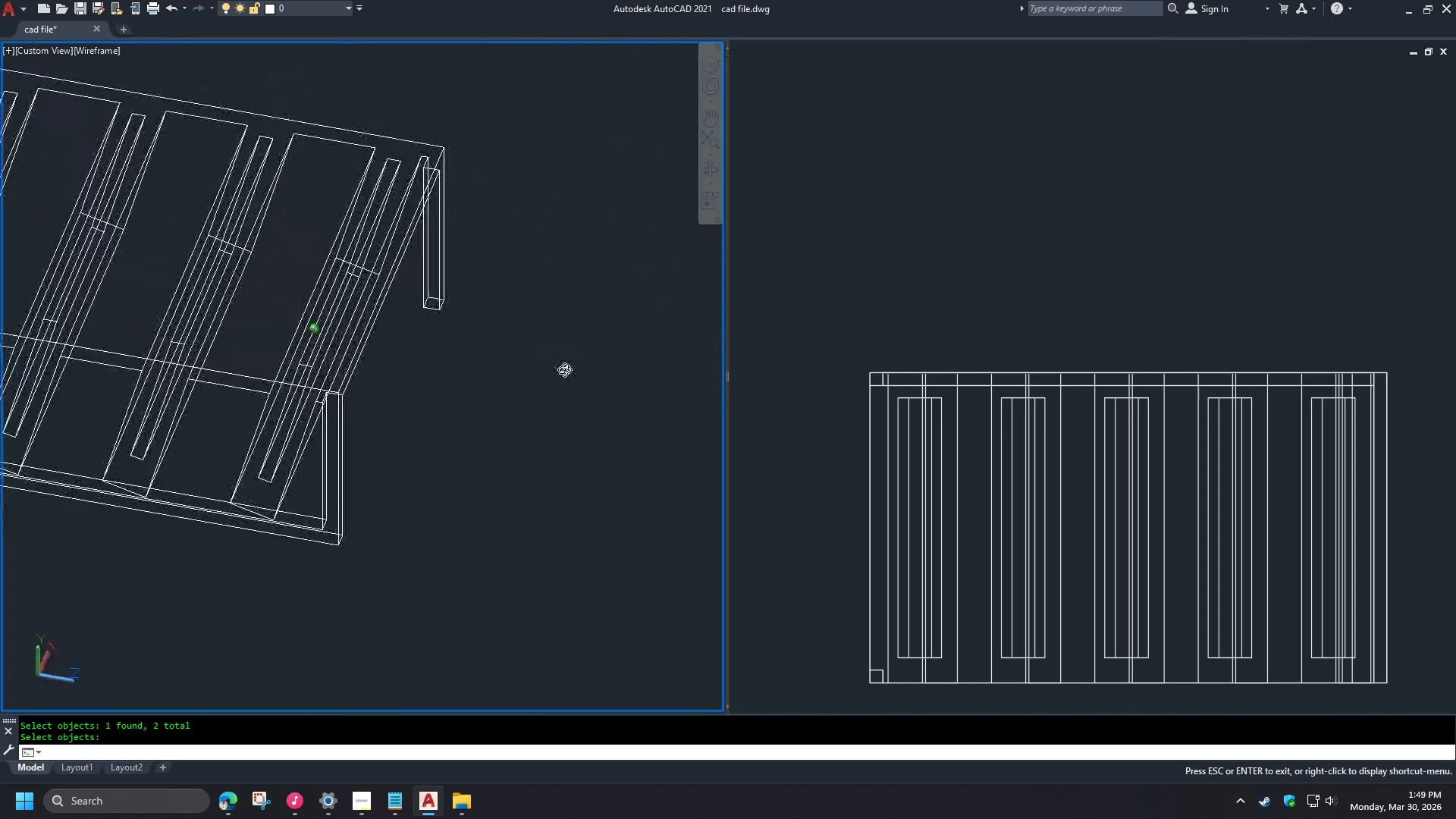 
key(Shift+ShiftLeft)
 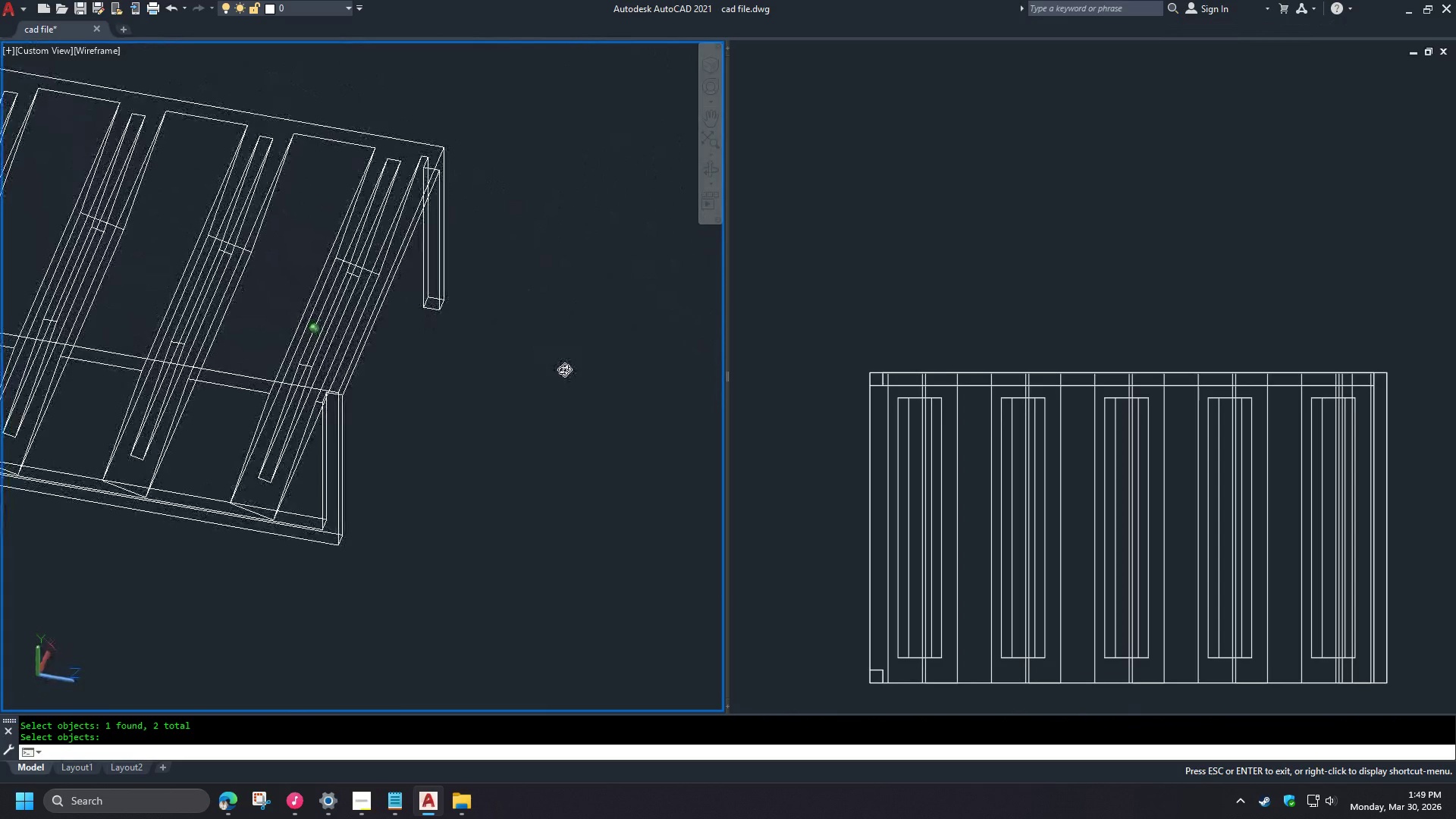 
key(Shift+ShiftLeft)
 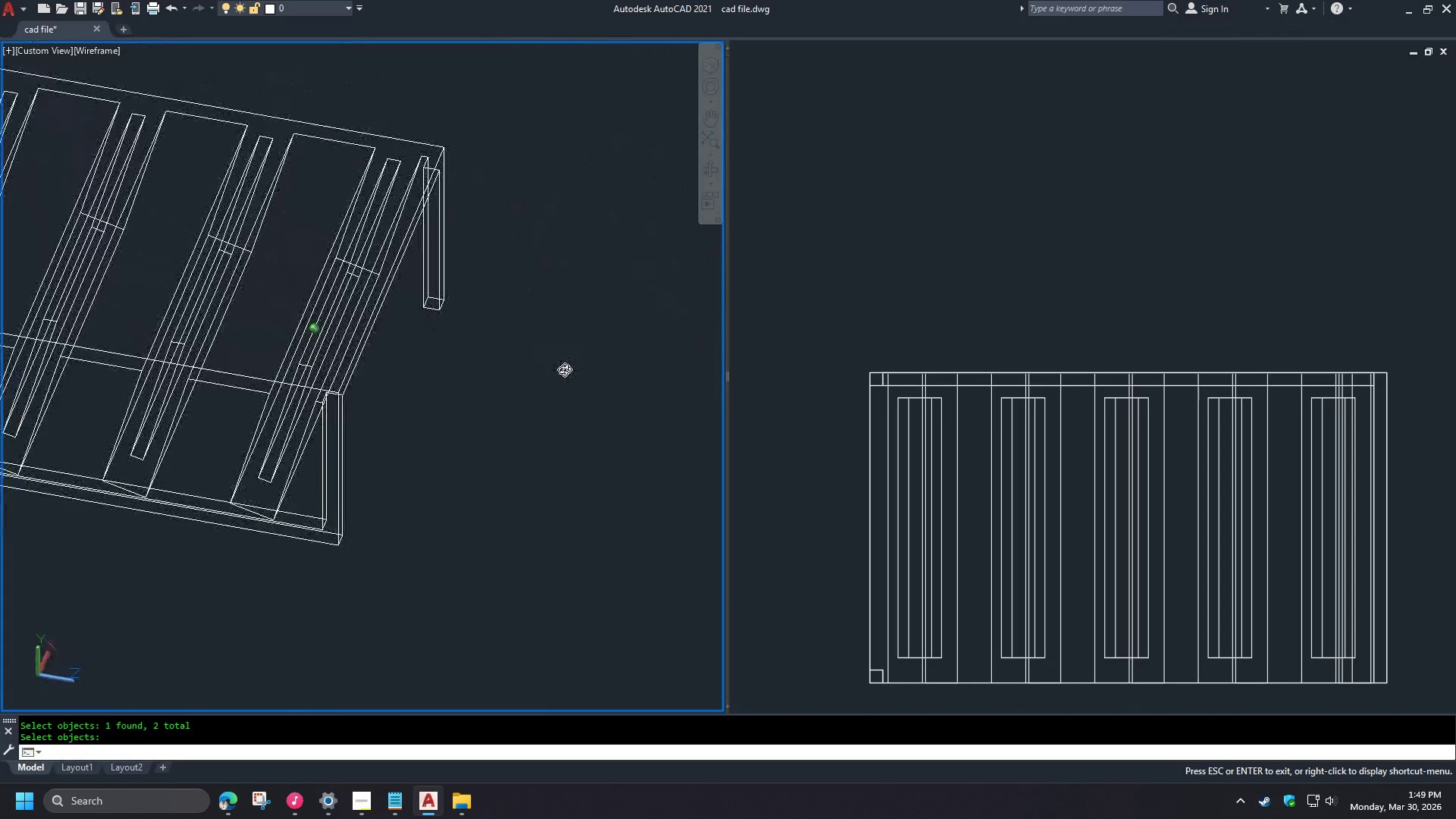 
key(Shift+ShiftLeft)
 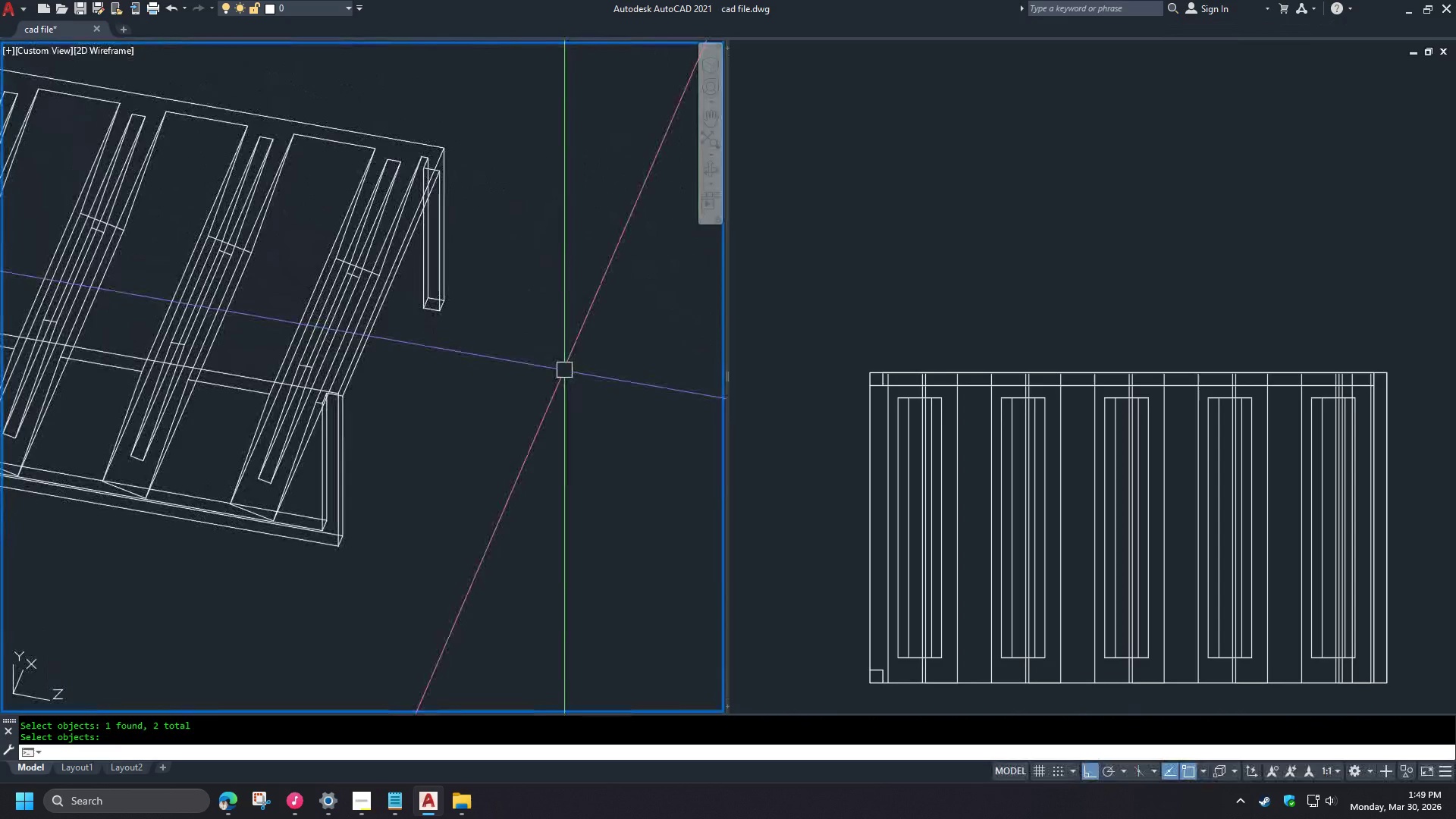 
key(Shift+ShiftLeft)
 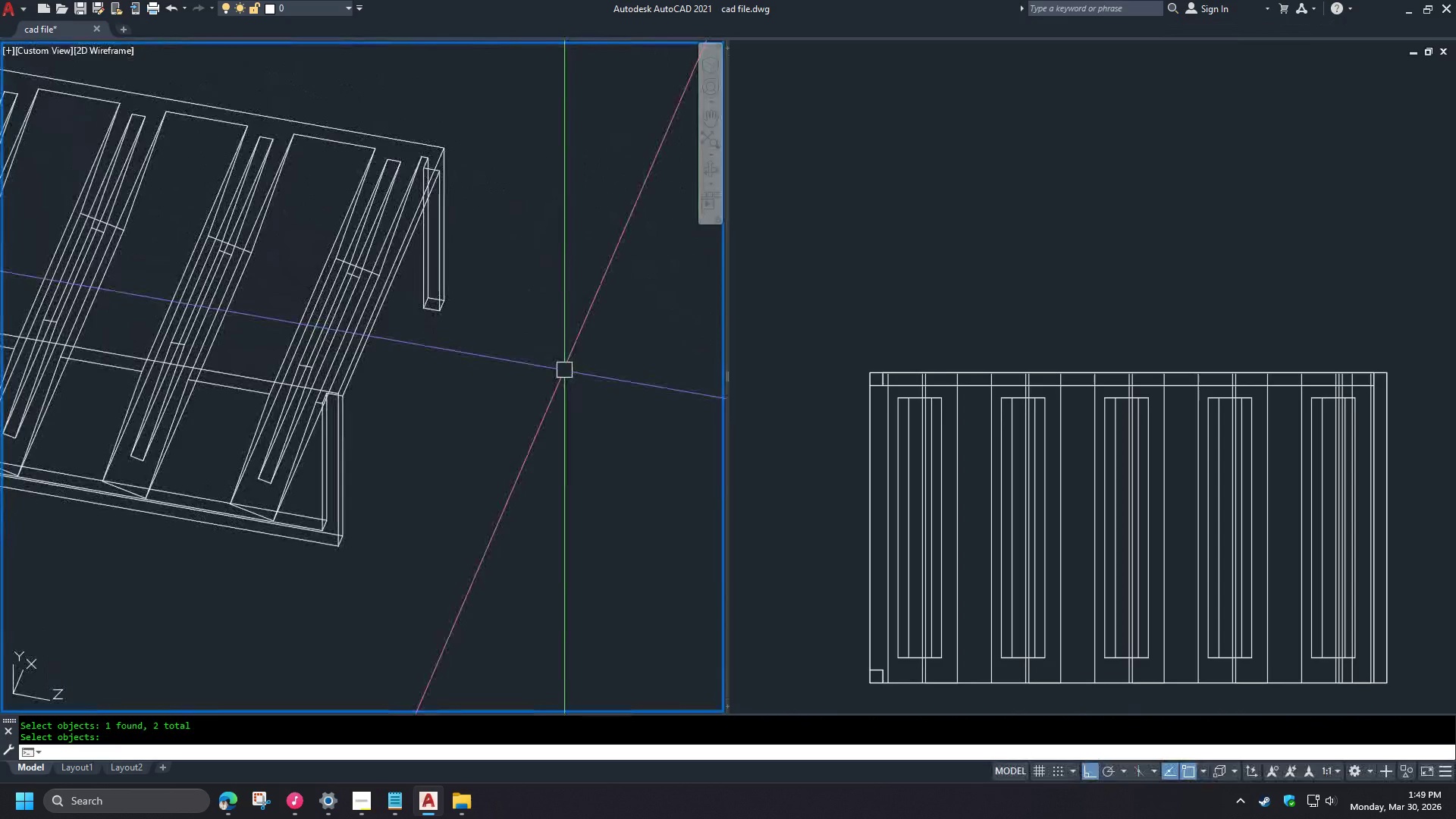 
key(Shift+ShiftLeft)
 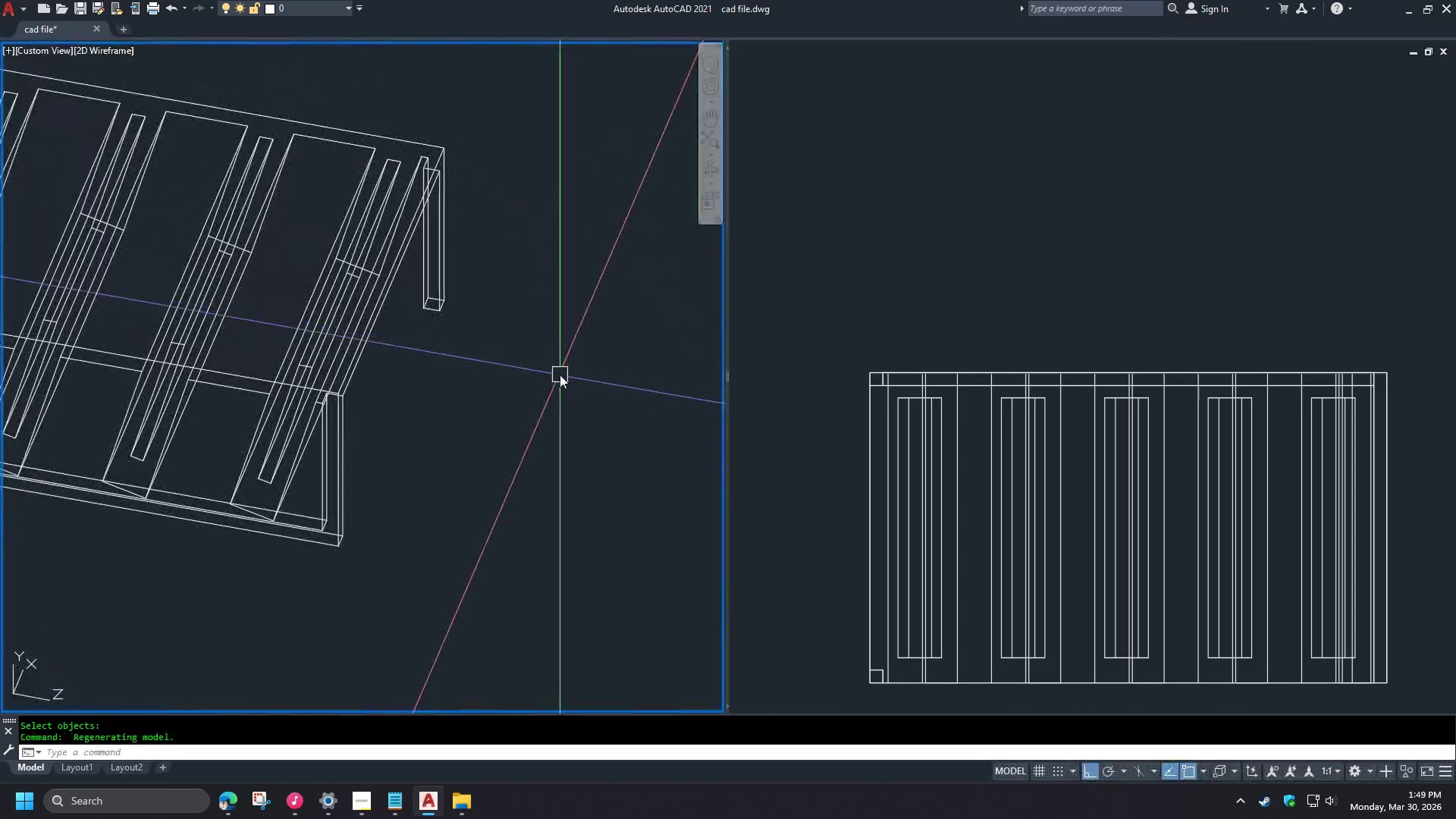 
key(Shift+ShiftLeft)
 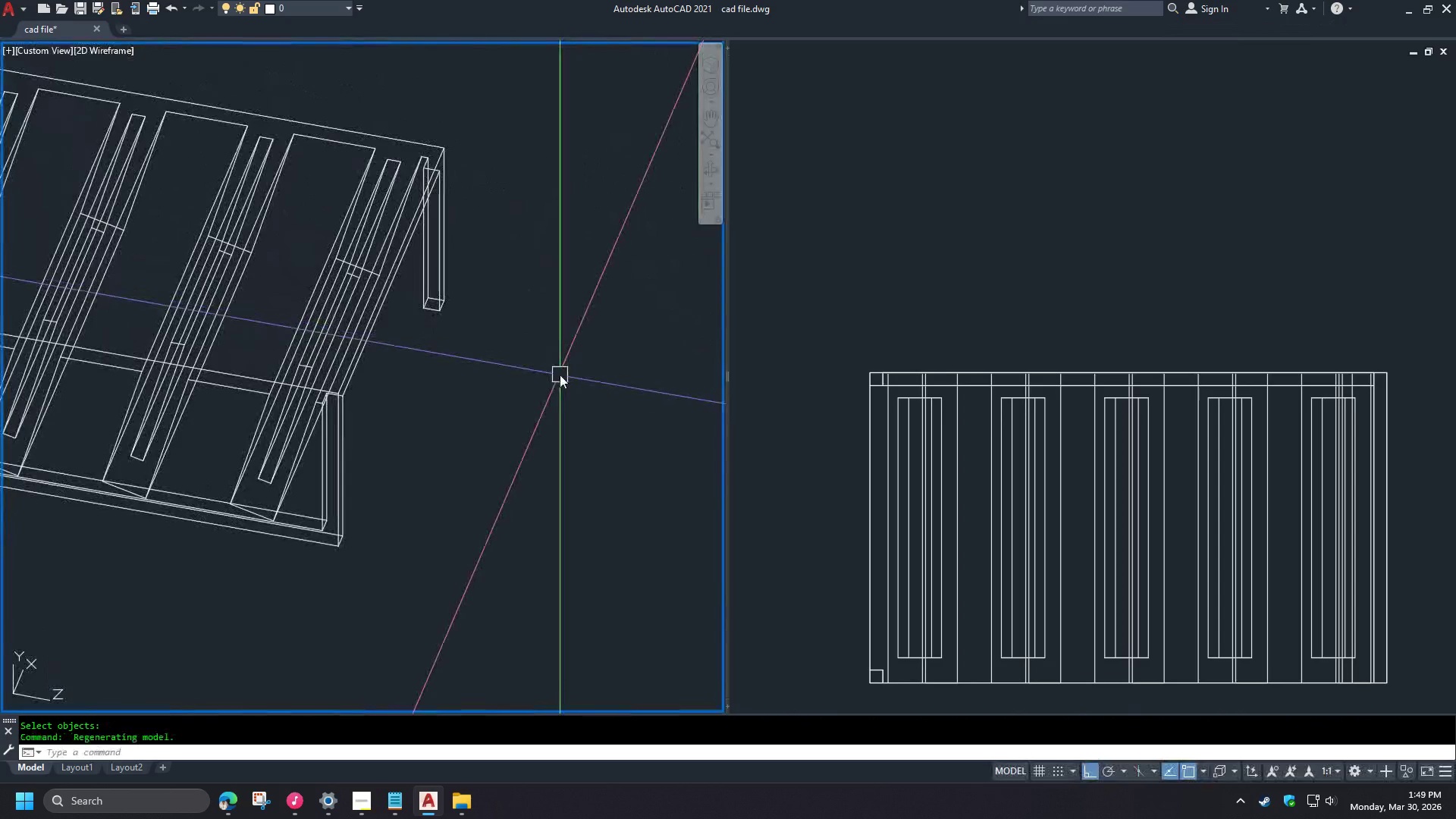 
key(Shift+ShiftLeft)
 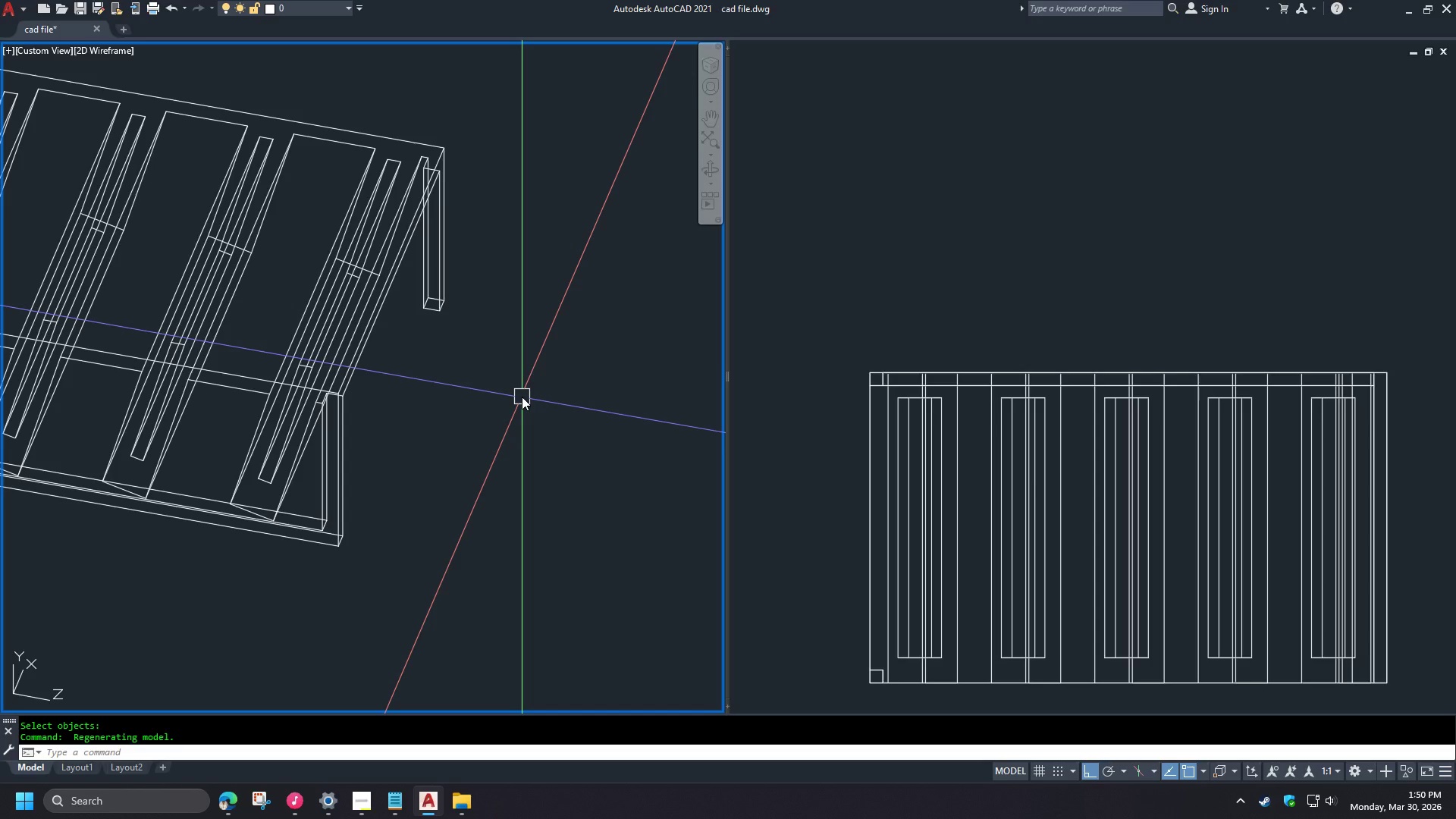 
wait(17.08)
 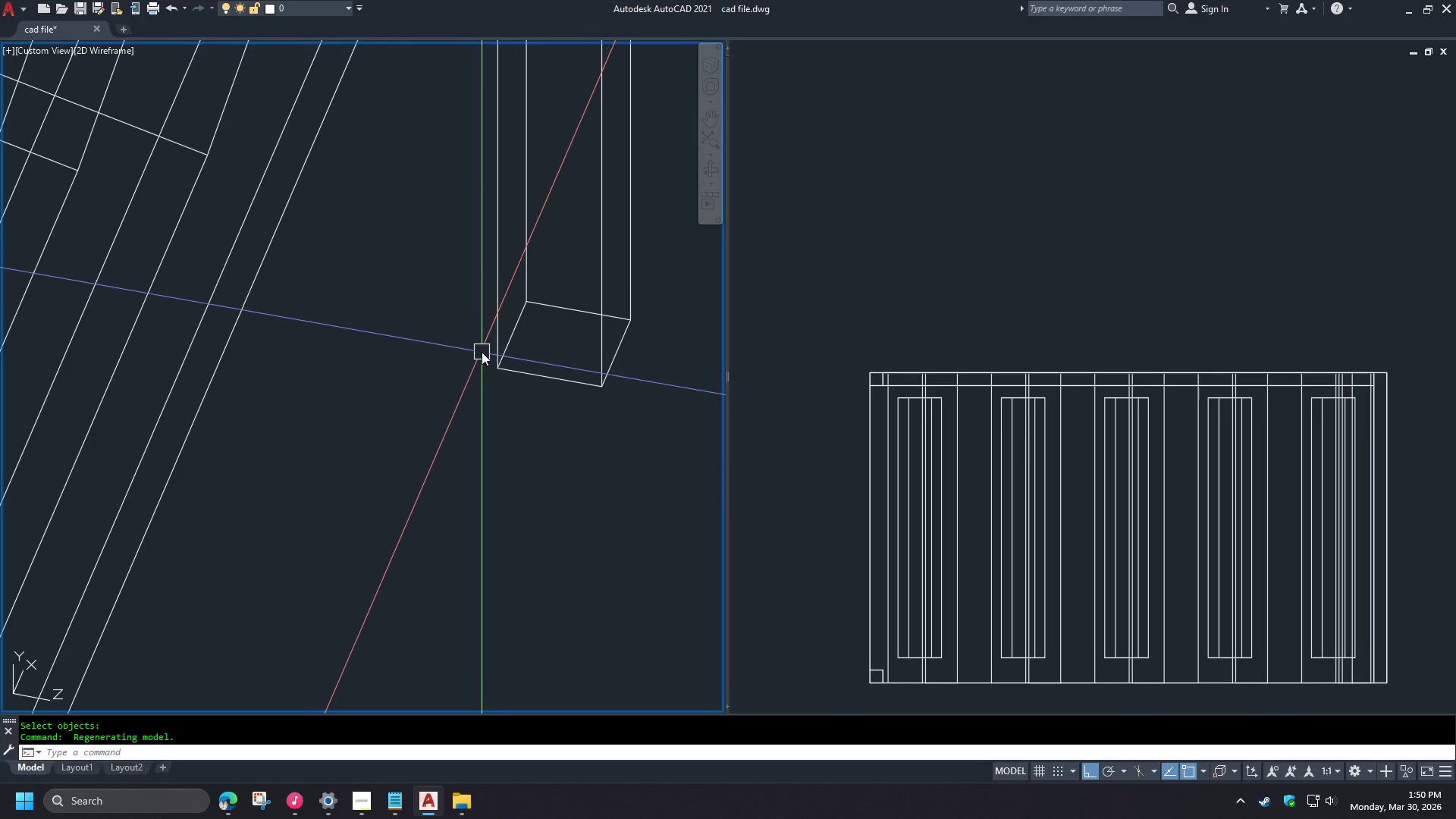 
type(rec )
 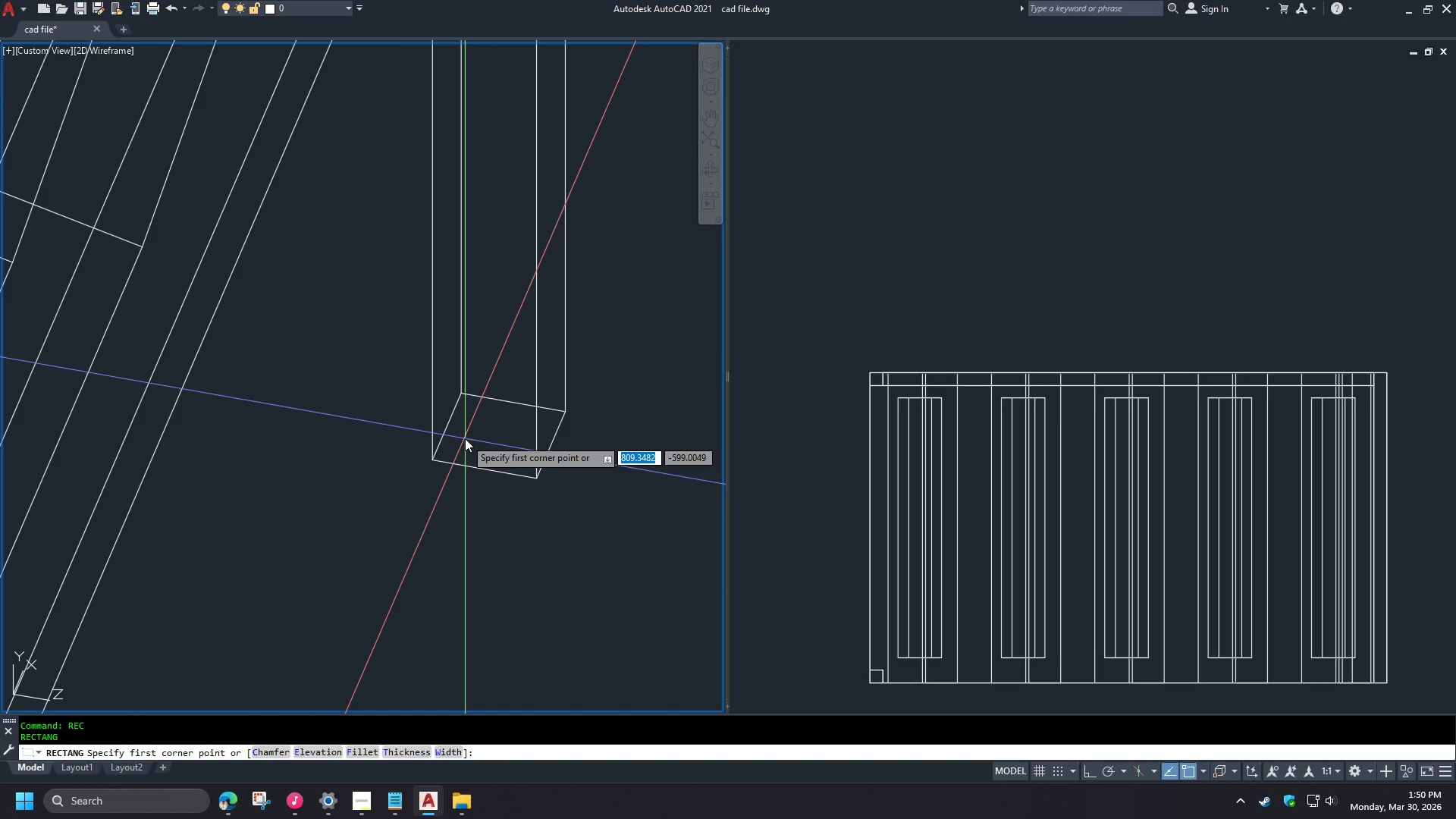 
scroll: coordinate [416, 296], scroll_direction: up, amount: 4.0
 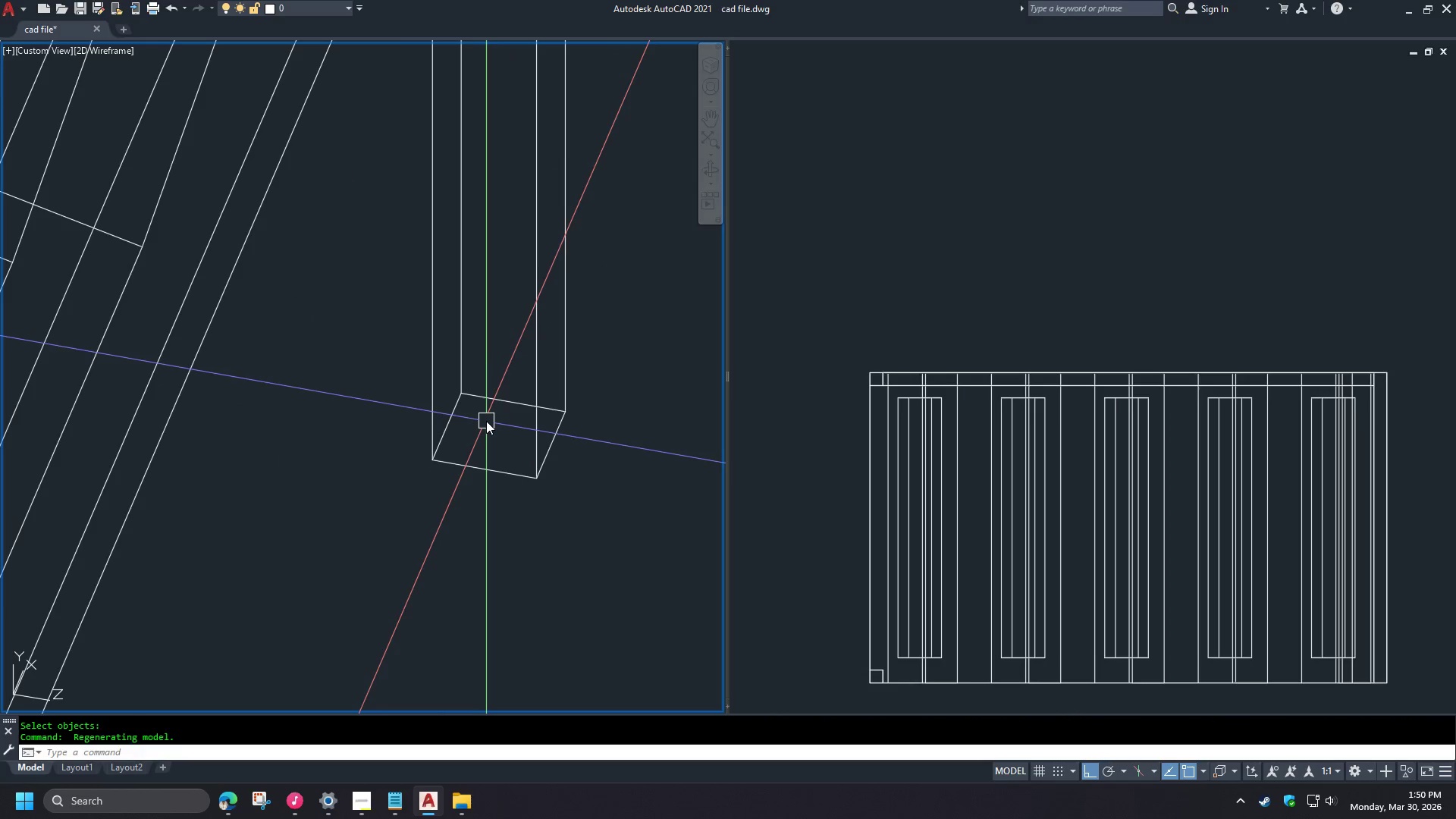 
key(Escape)
 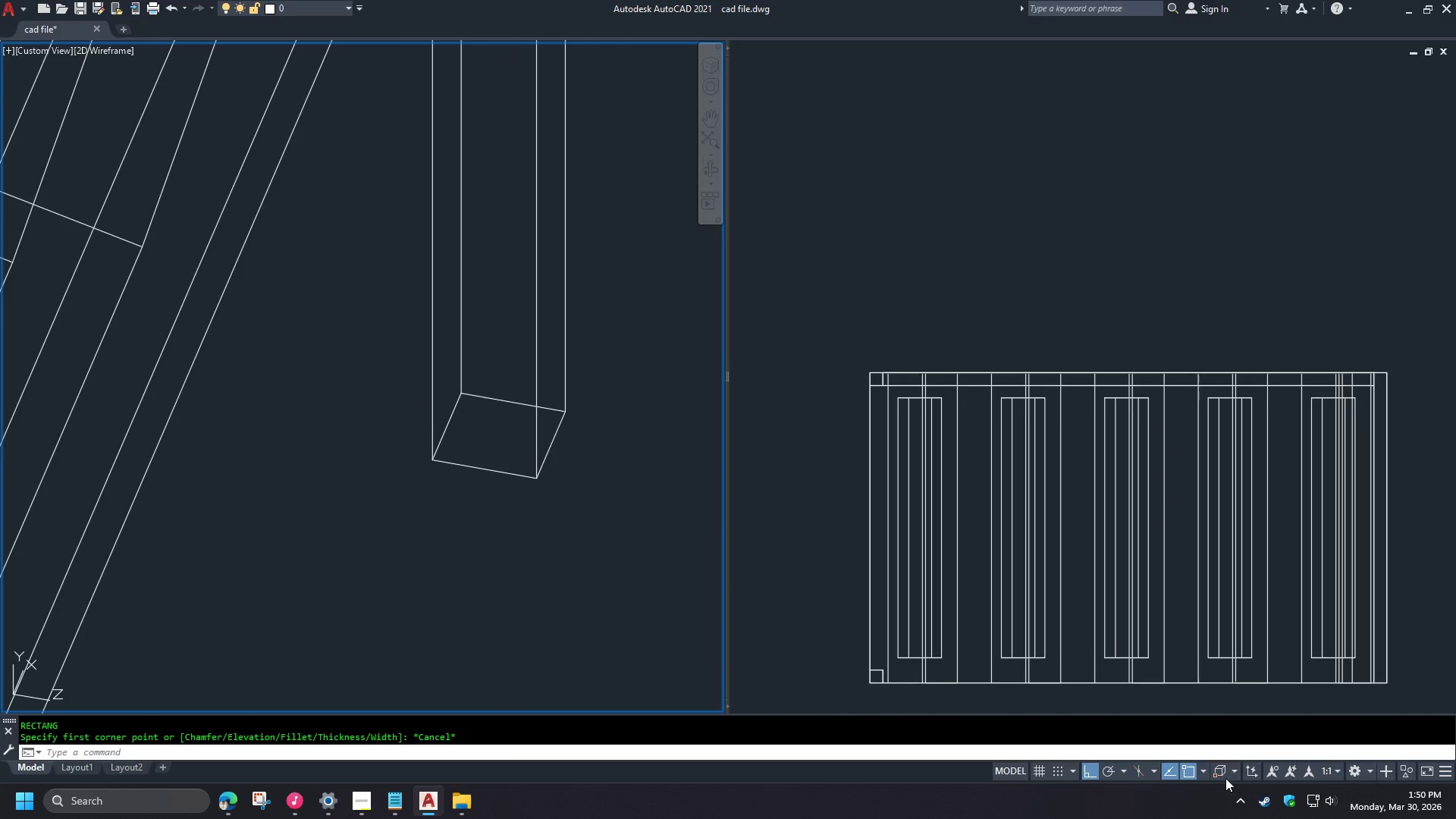 
left_click([1250, 770])
 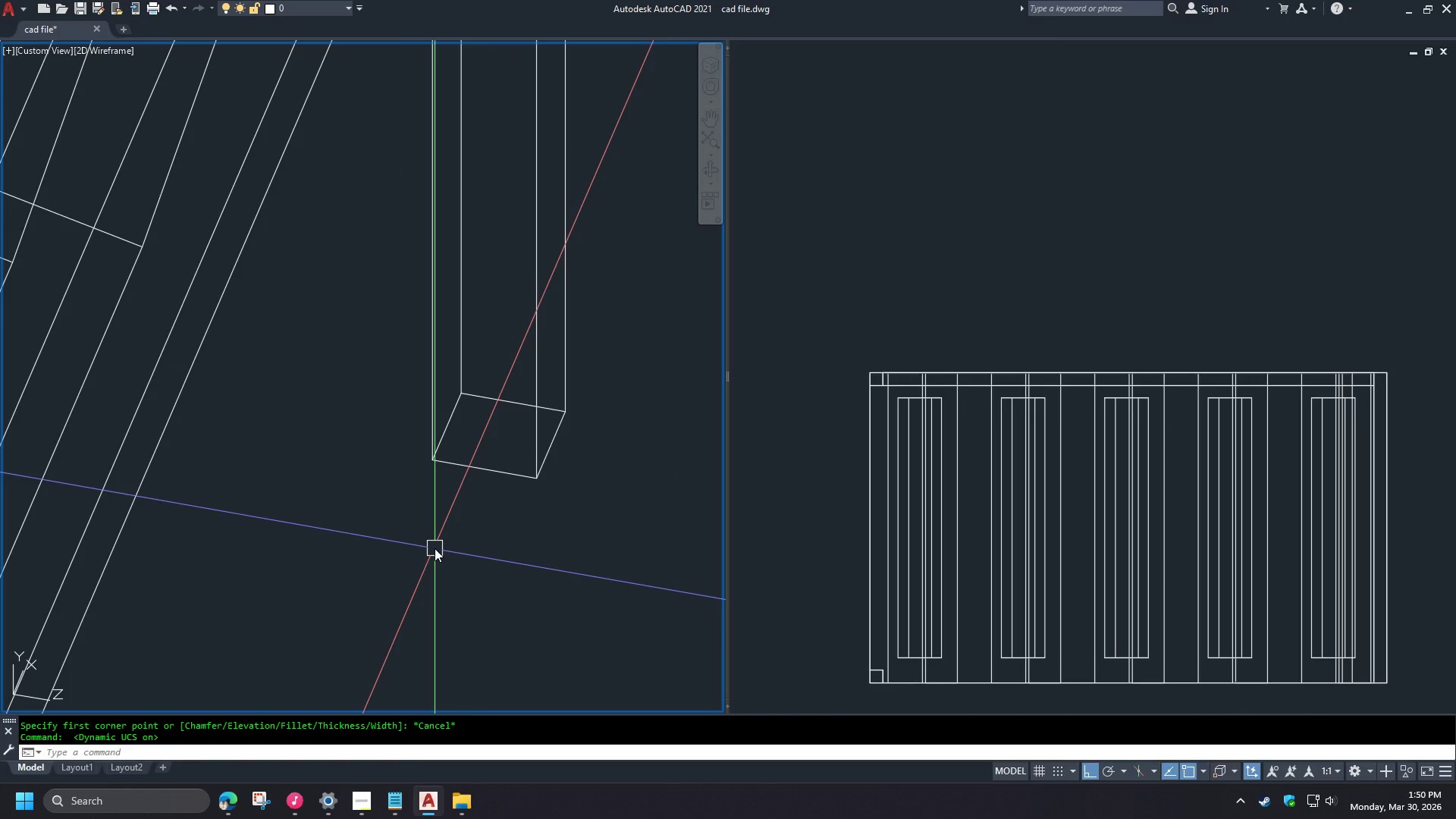 
type(uc w rec end )
 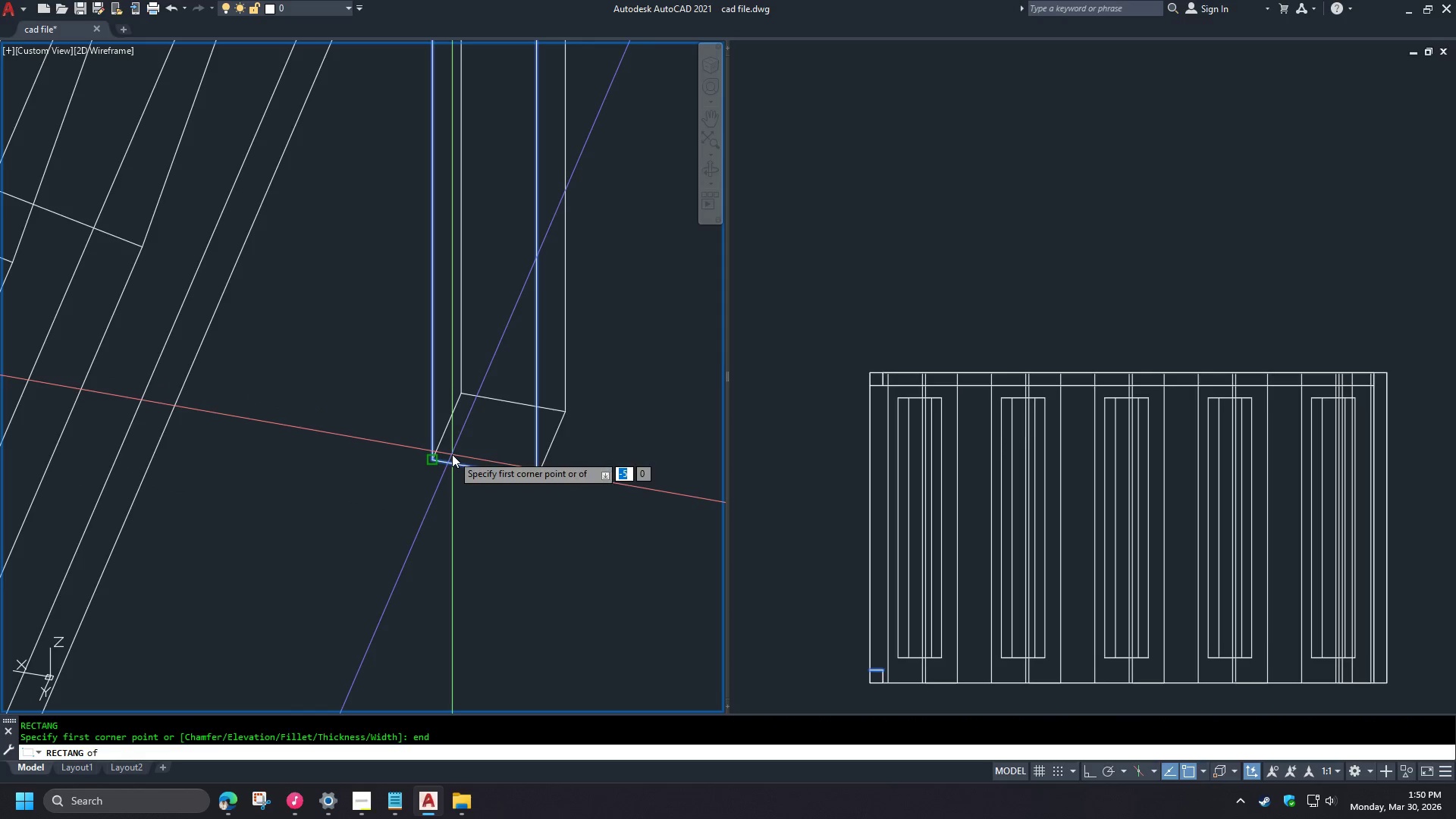 
left_click([452, 454])
 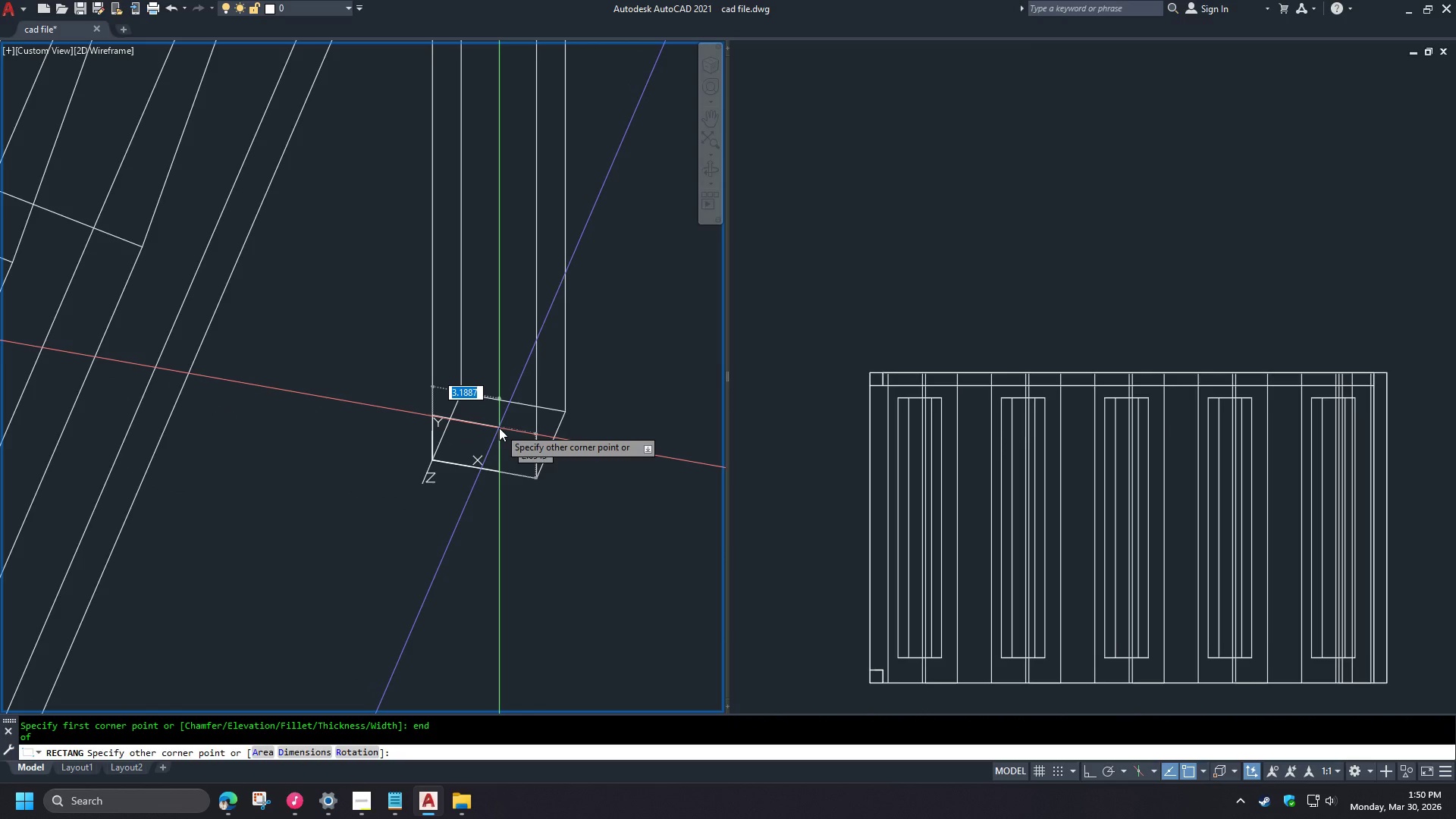 
key(Numpad5)
 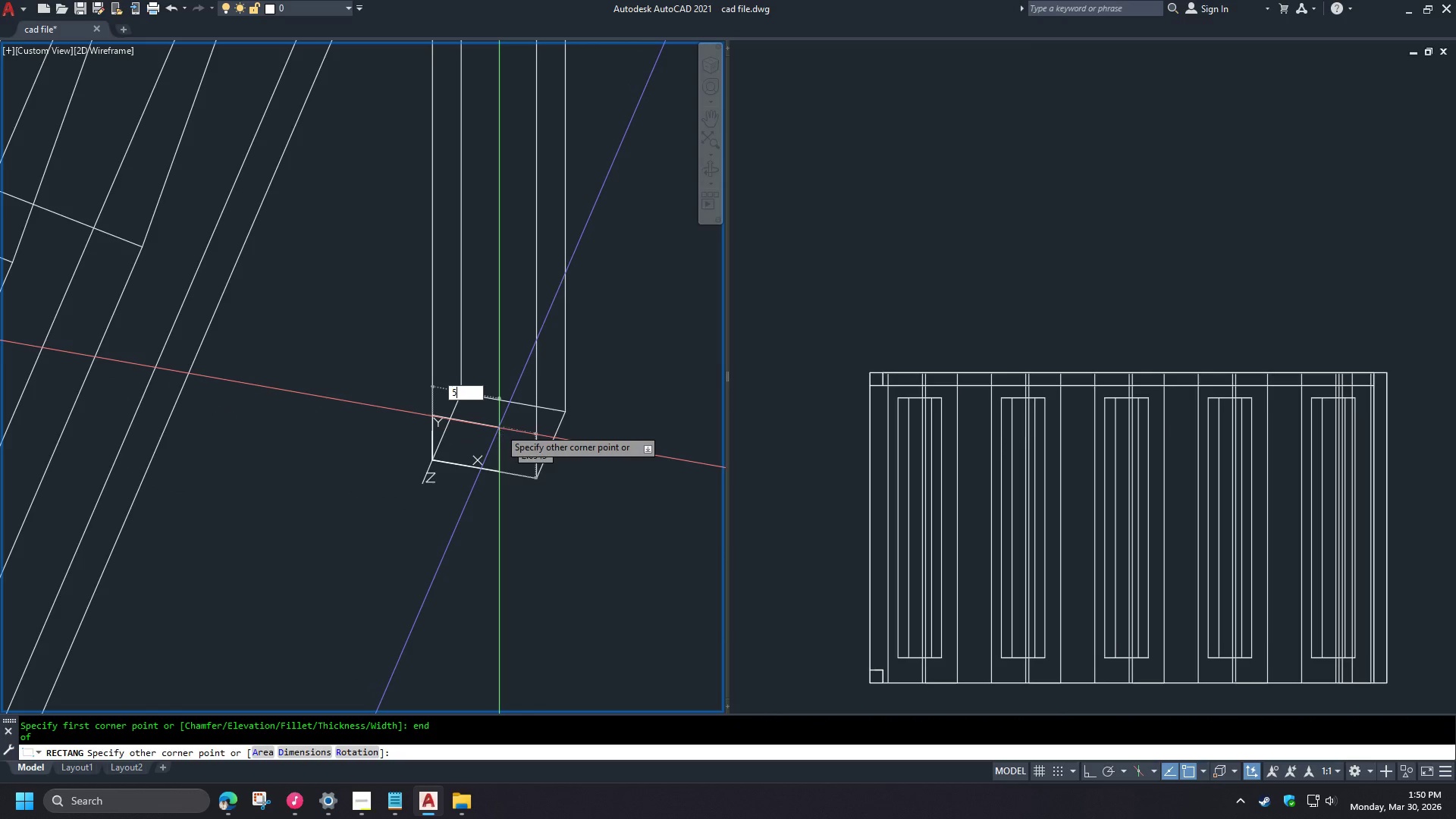 
key(Tab)
 